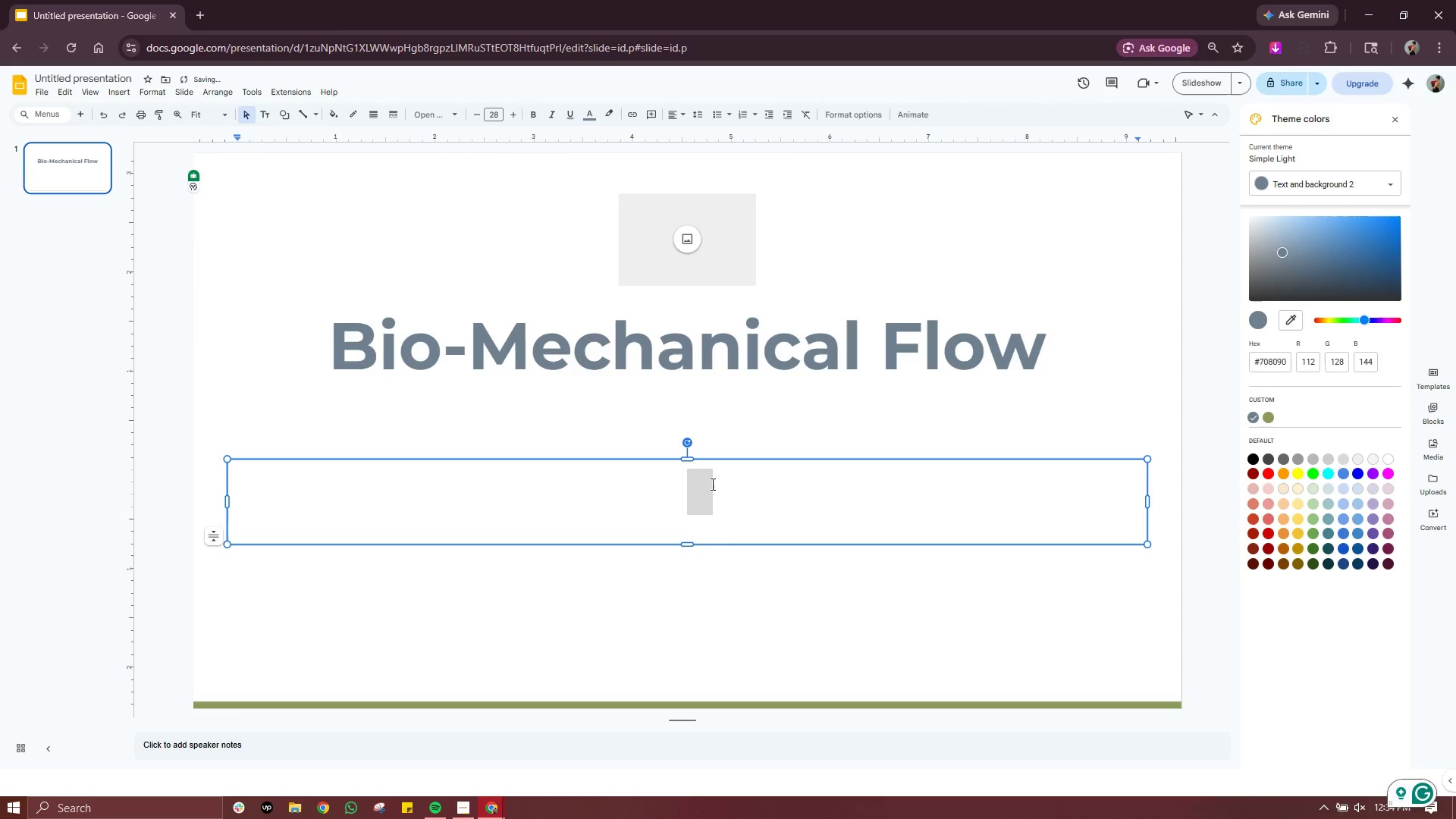 
left_click([718, 482])
 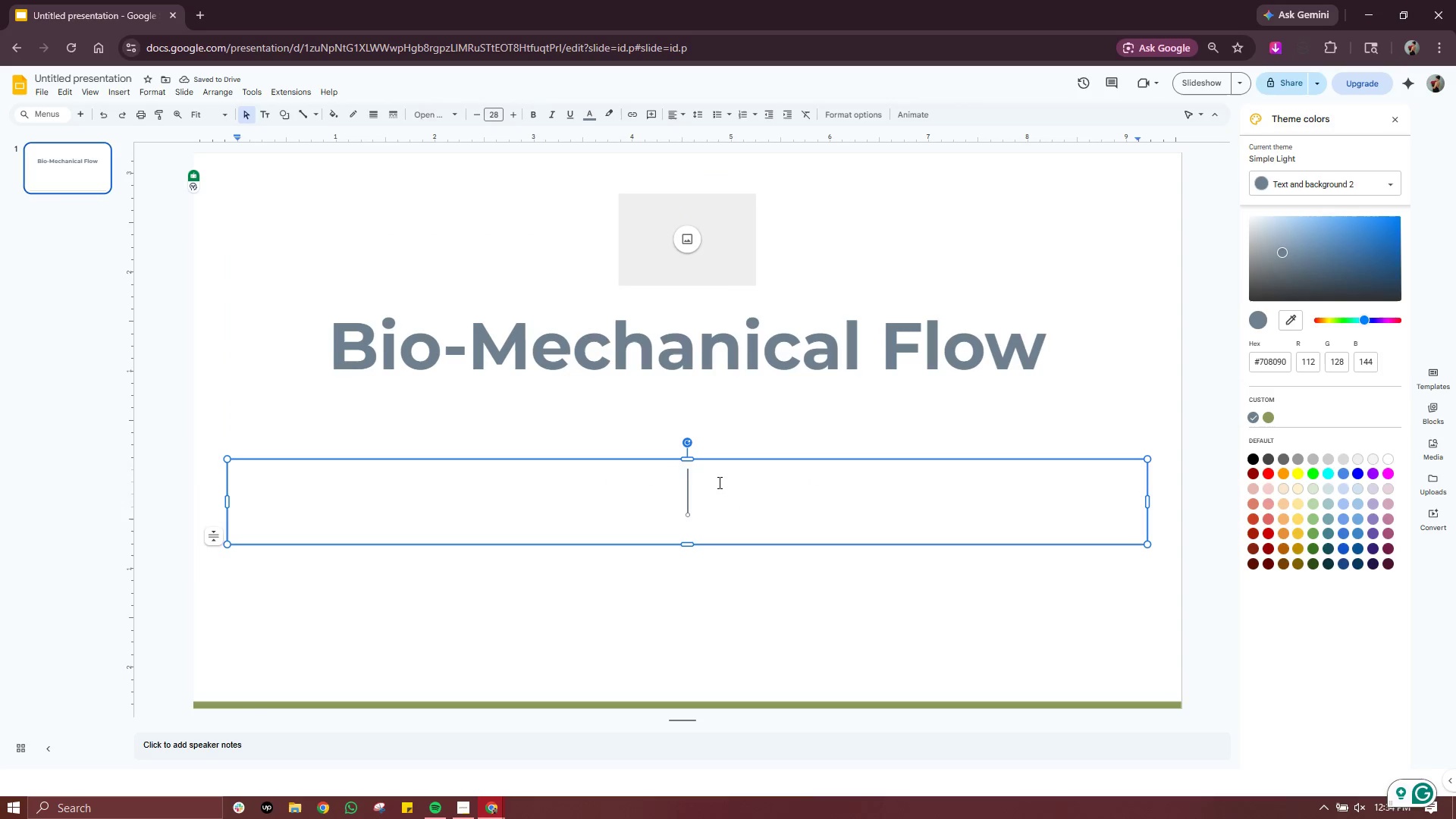 
type(Prtoec)
key(Backspace)
key(Backspace)
key(Backspace)
key(Backspace)
type(otecting the Lower Back in Vinyasa)
 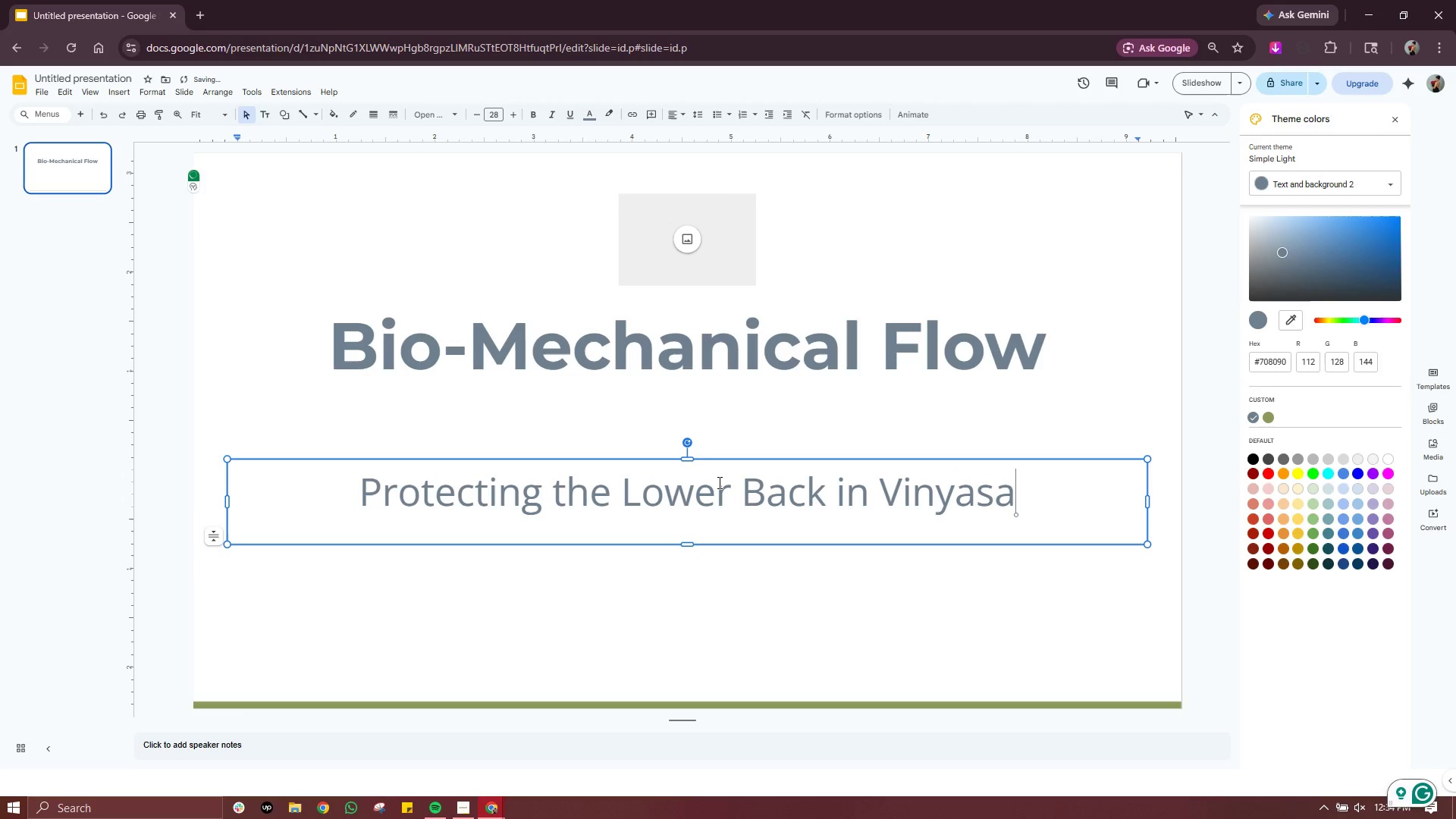 
double_click([718, 507])
 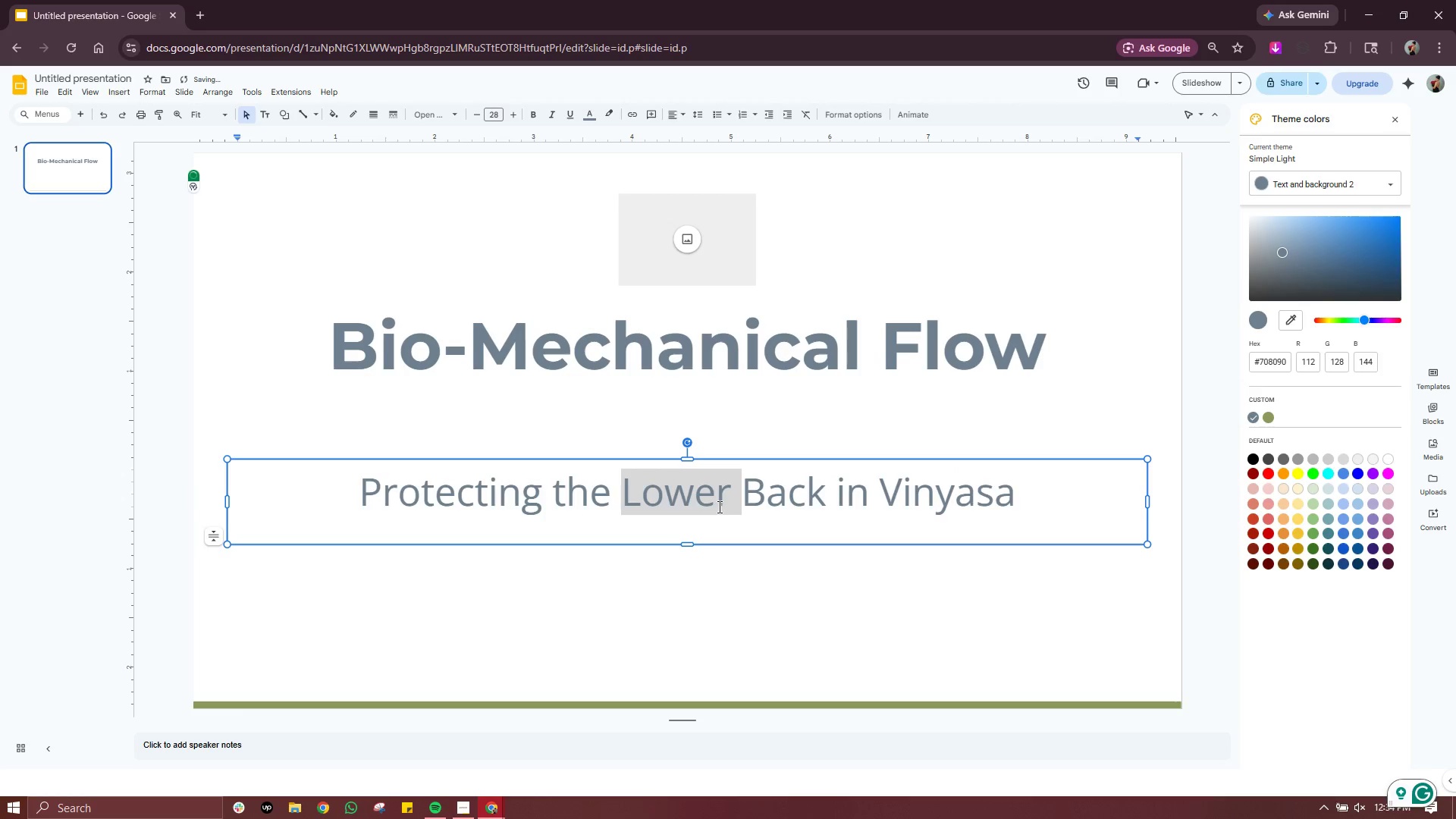 
triple_click([718, 507])
 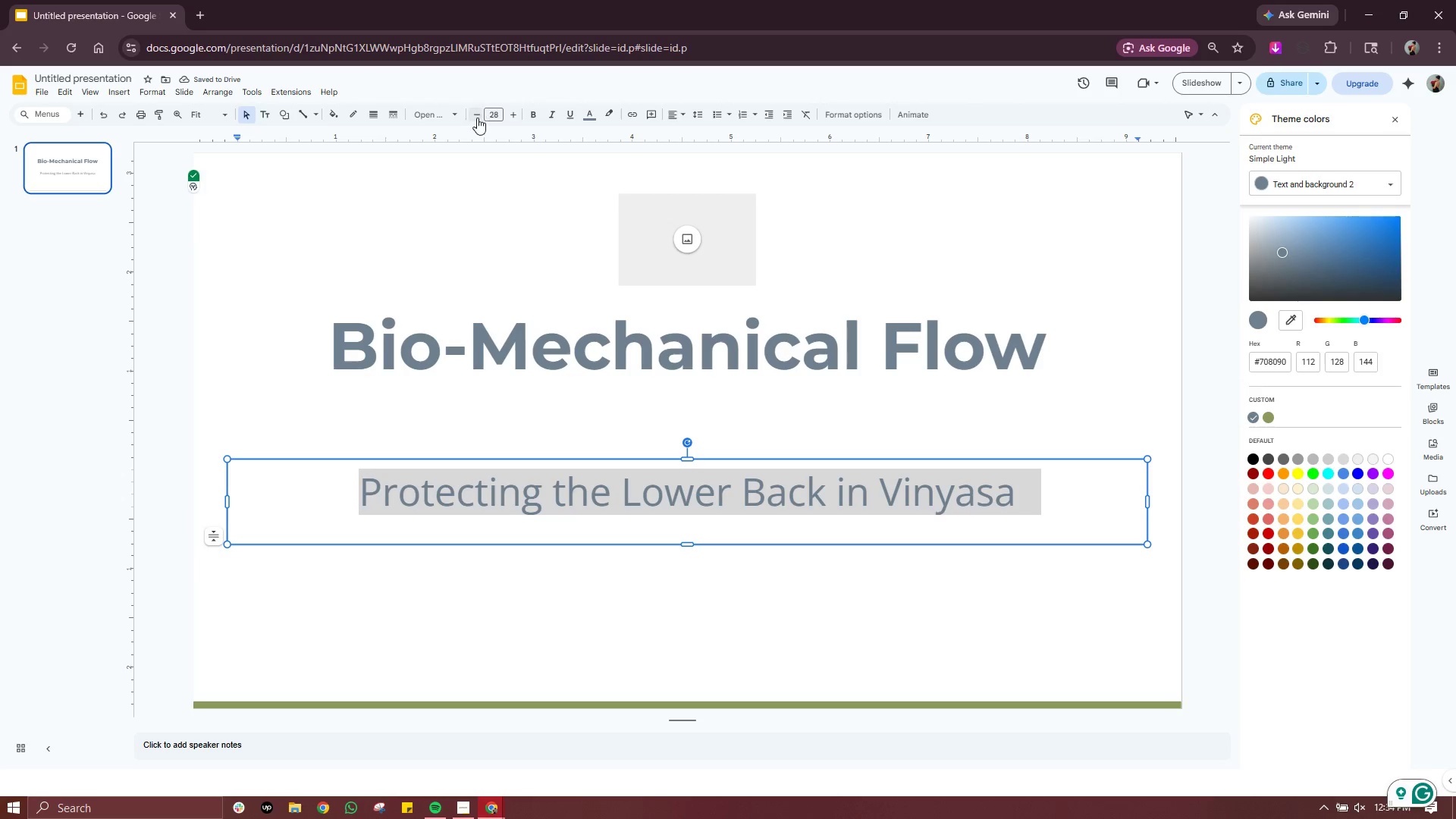 
double_click([475, 119])
 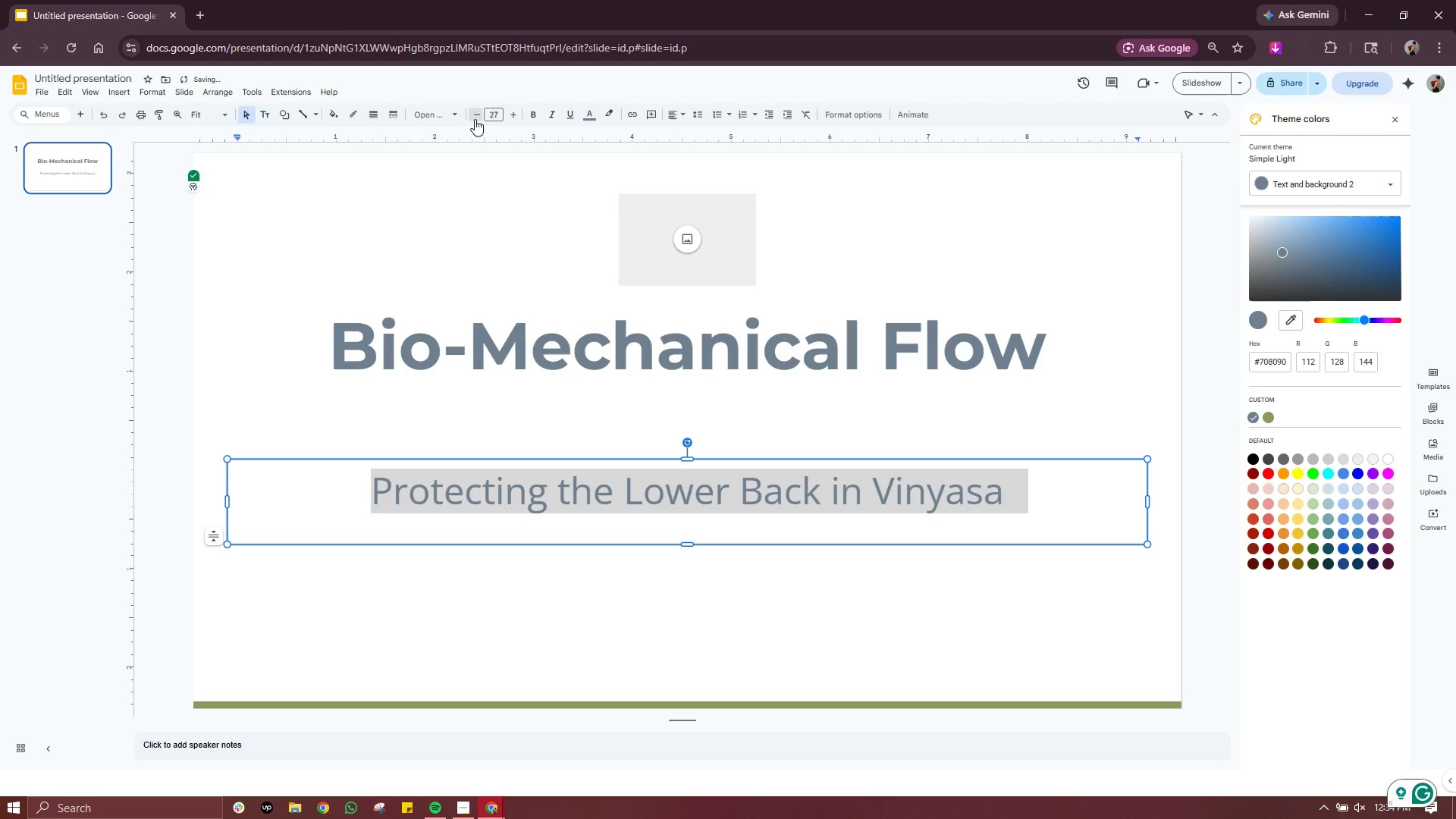 
triple_click([475, 119])
 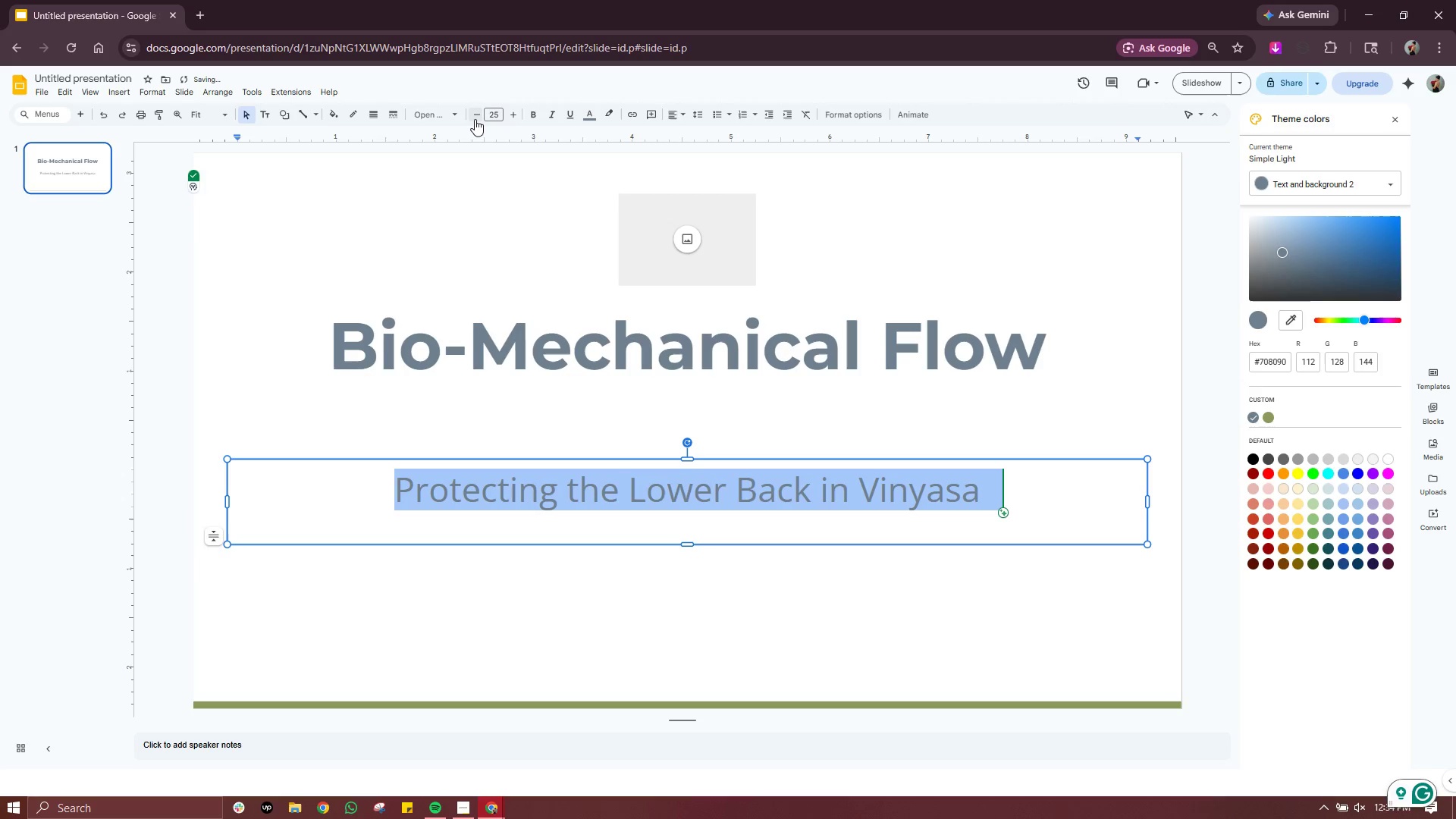 
triple_click([475, 119])
 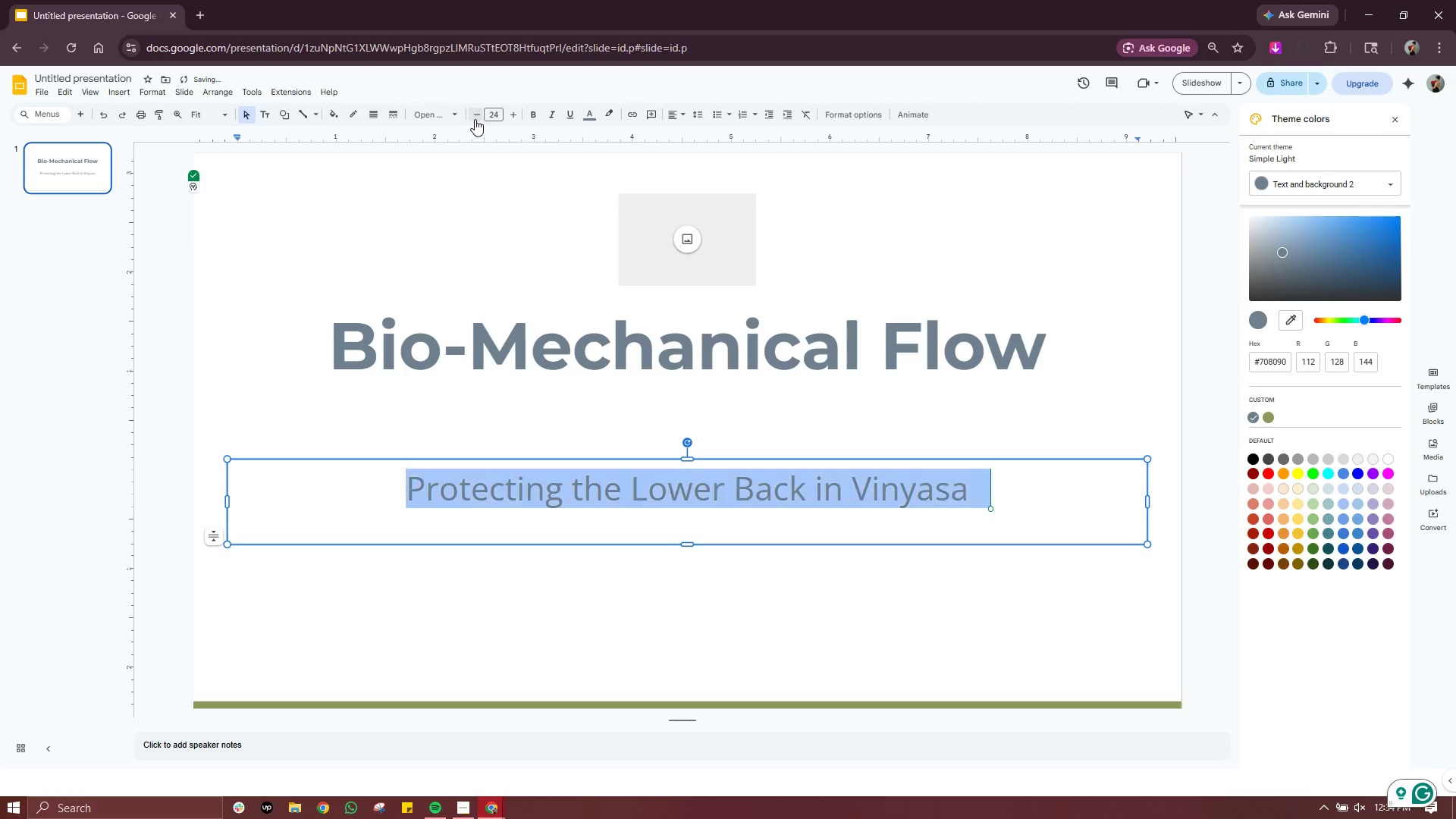 
triple_click([475, 119])
 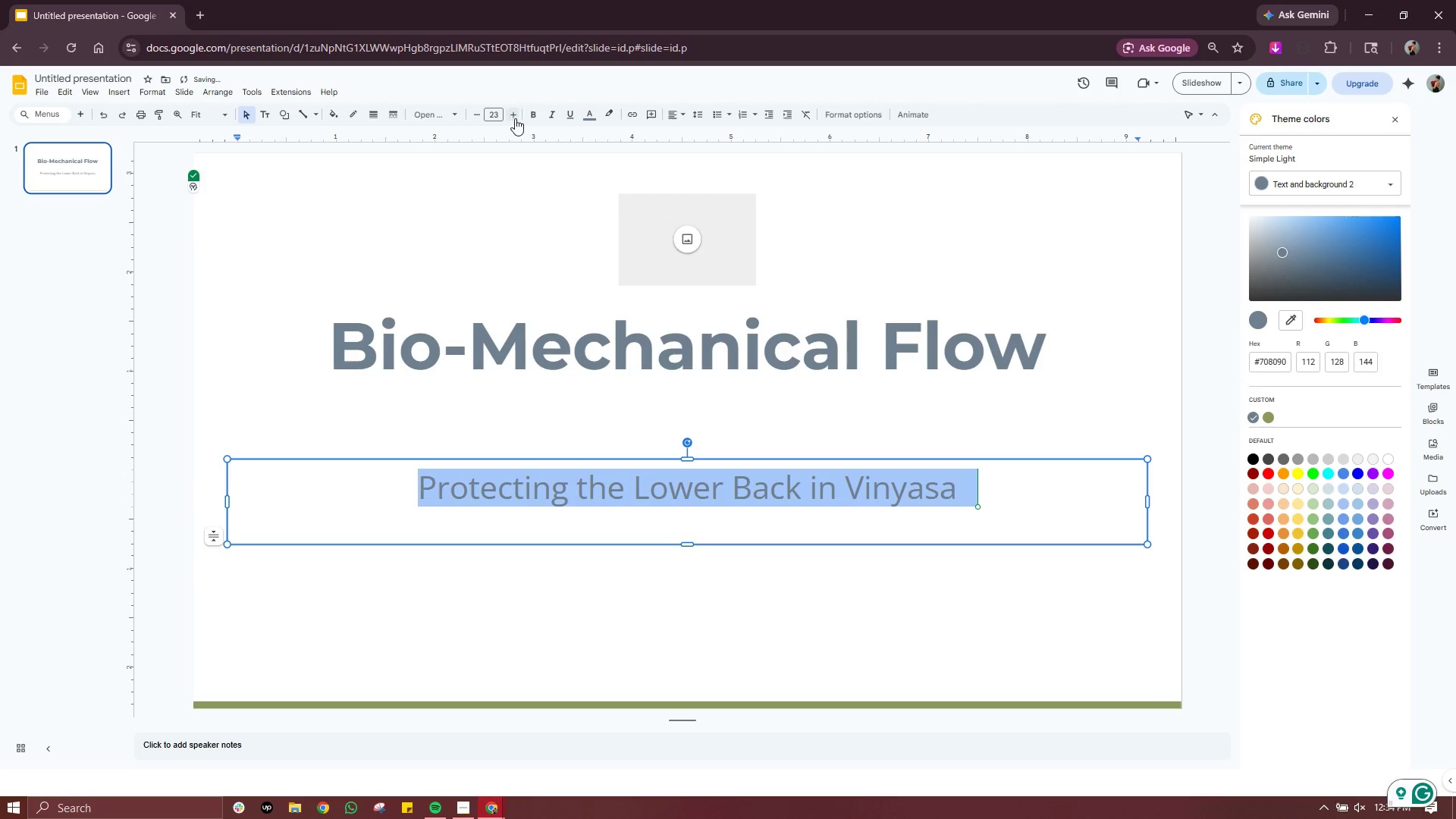 
left_click([513, 118])
 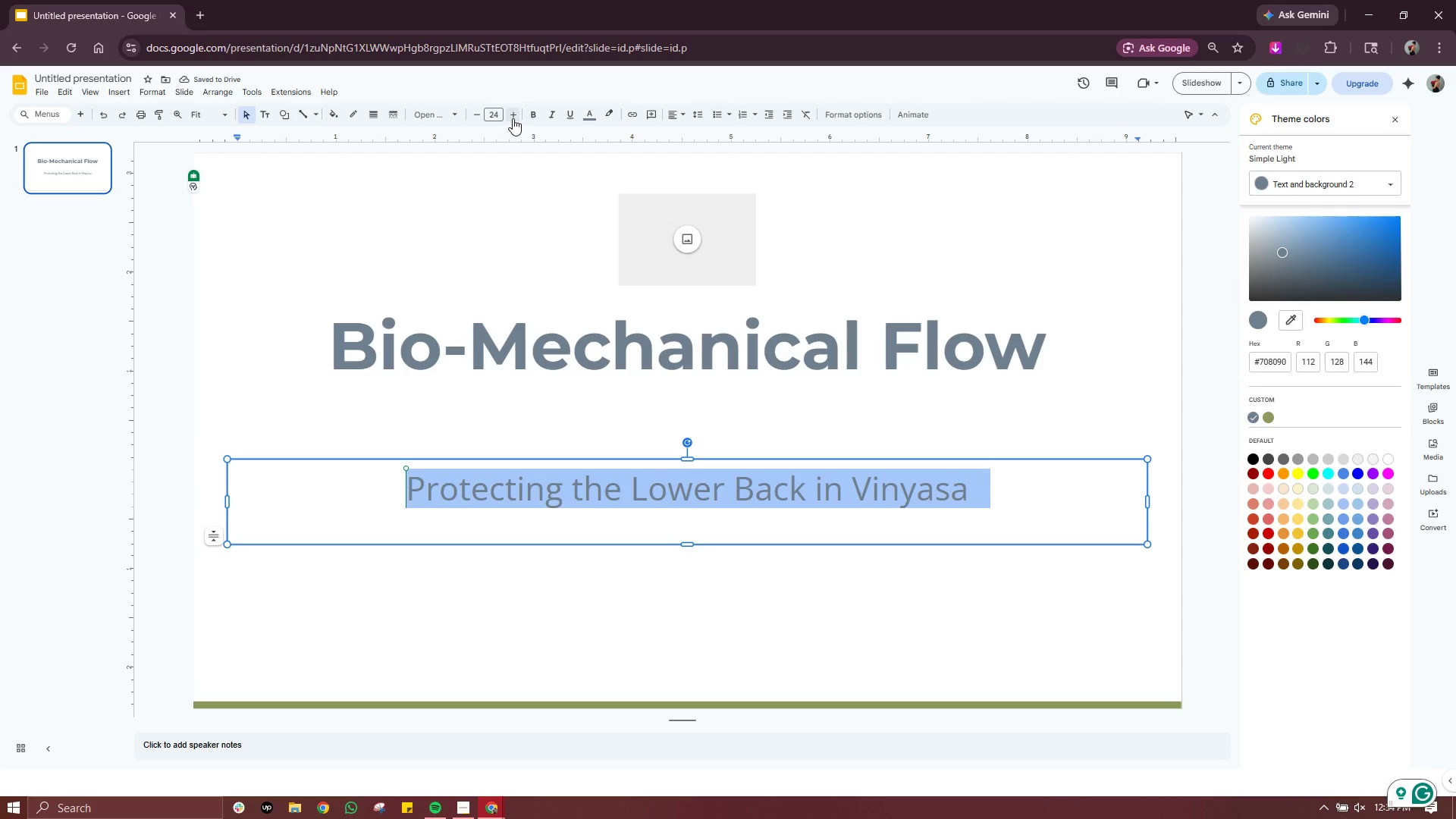 
wait(6.2)
 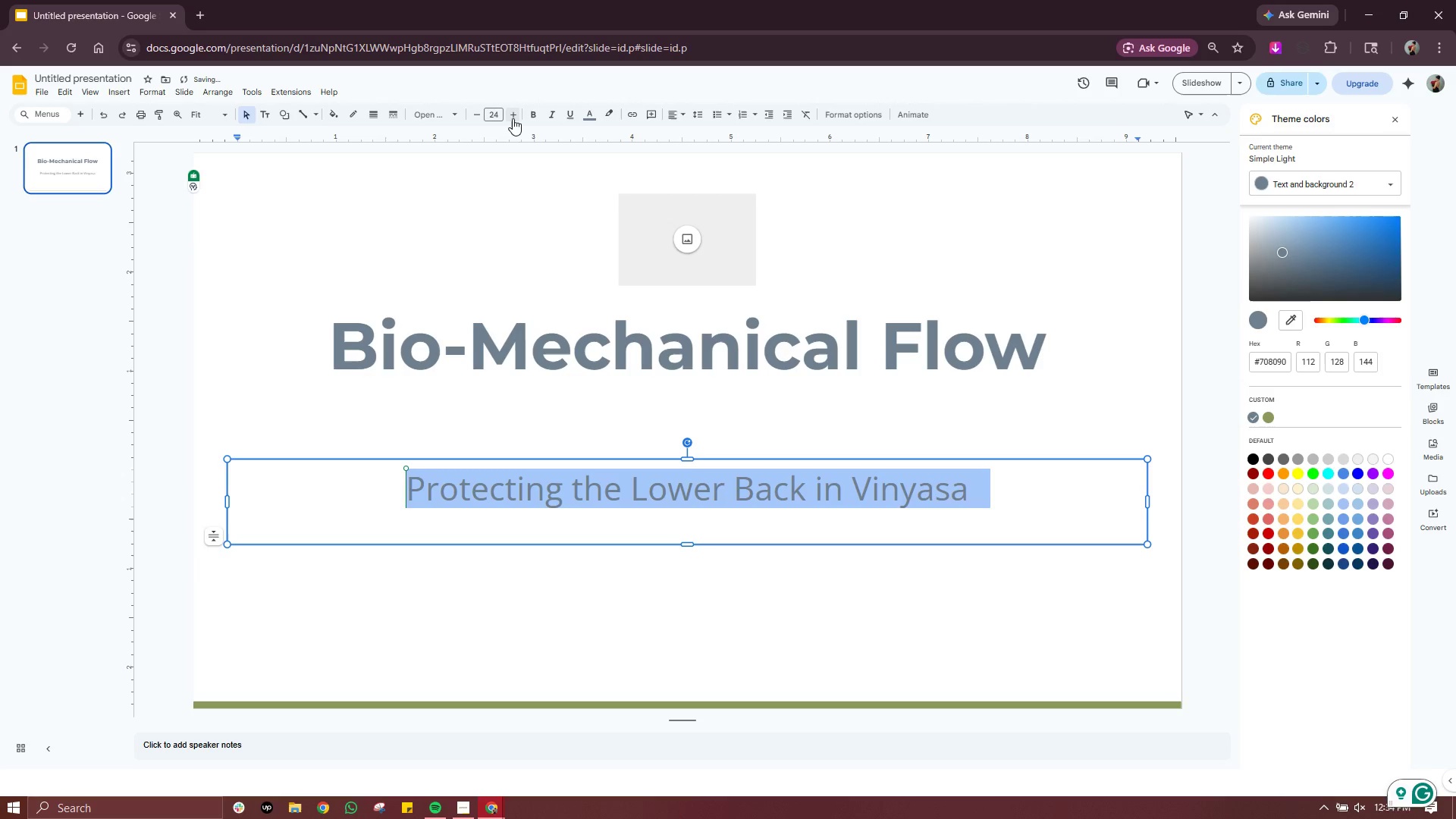 
left_click([588, 115])
 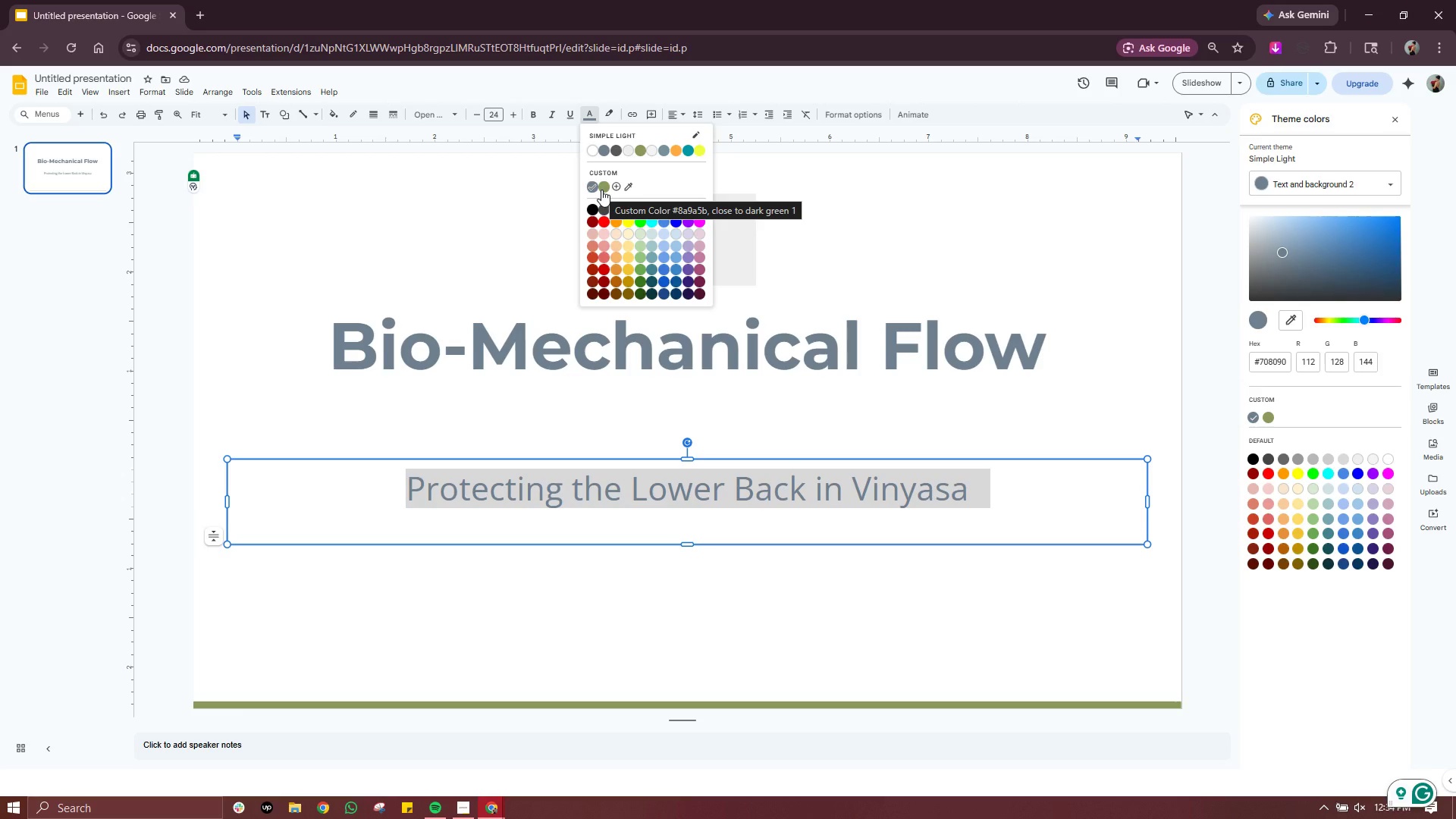 
left_click([601, 190])
 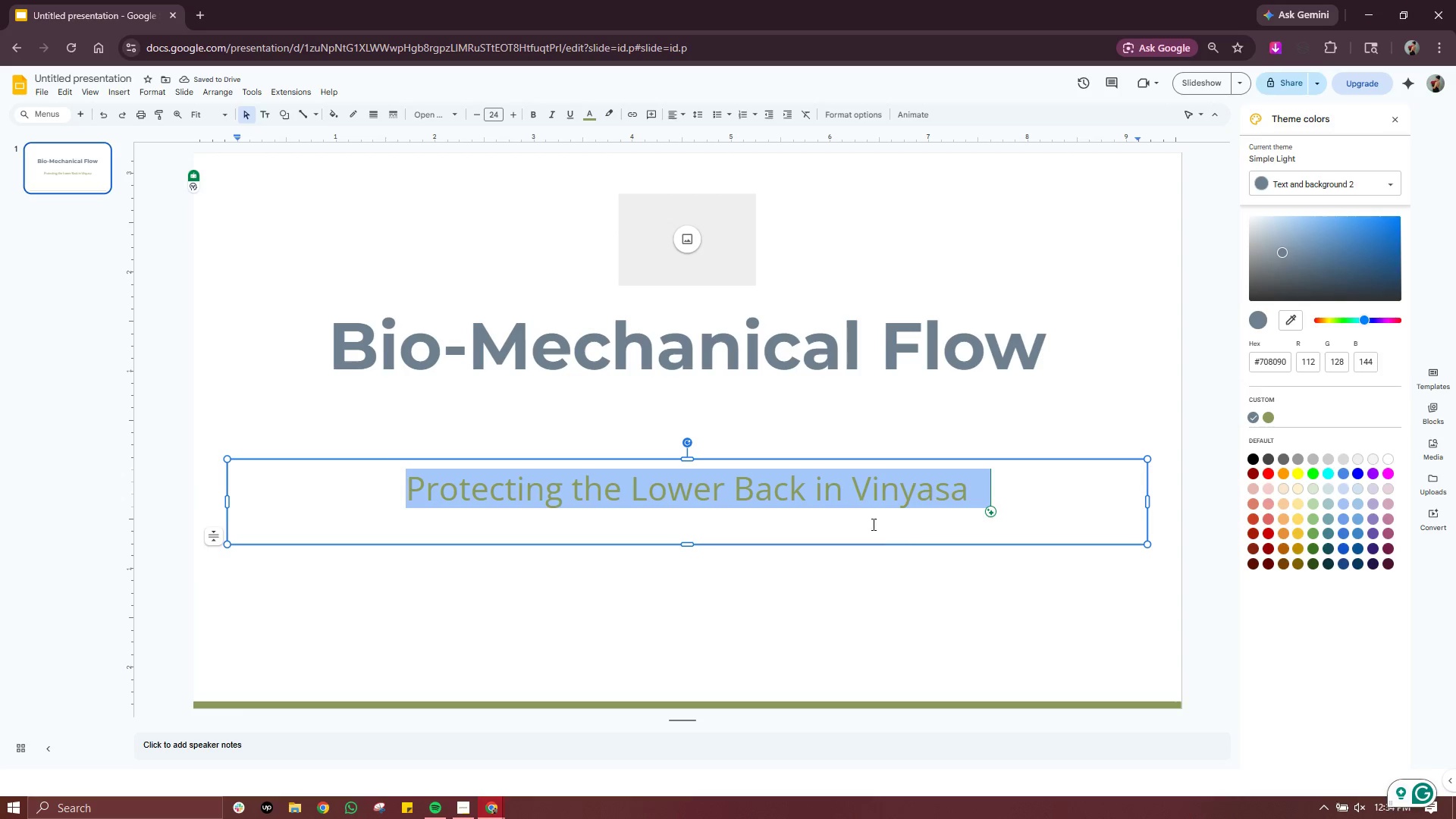 
wait(5.66)
 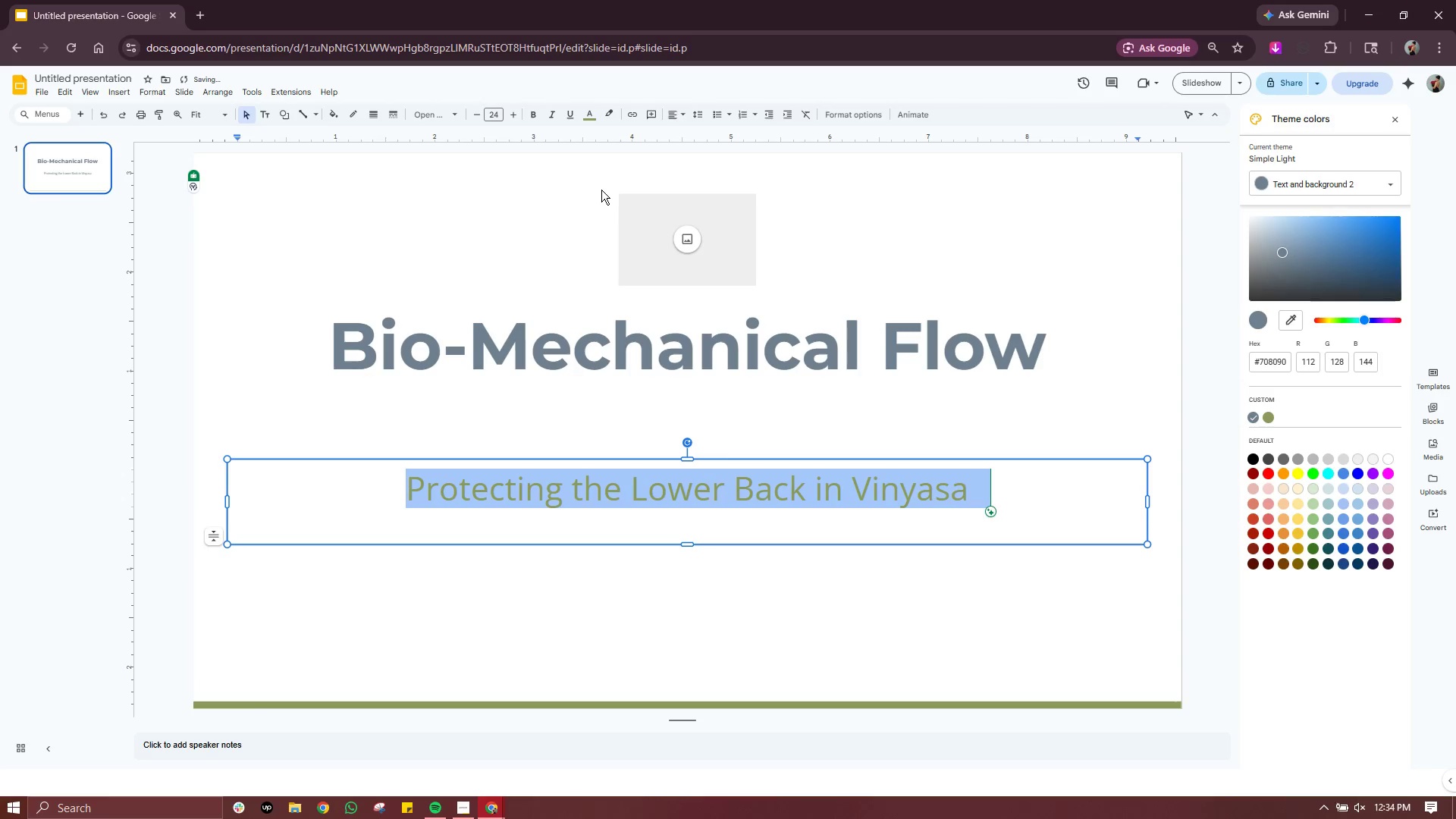 
left_click([1064, 202])
 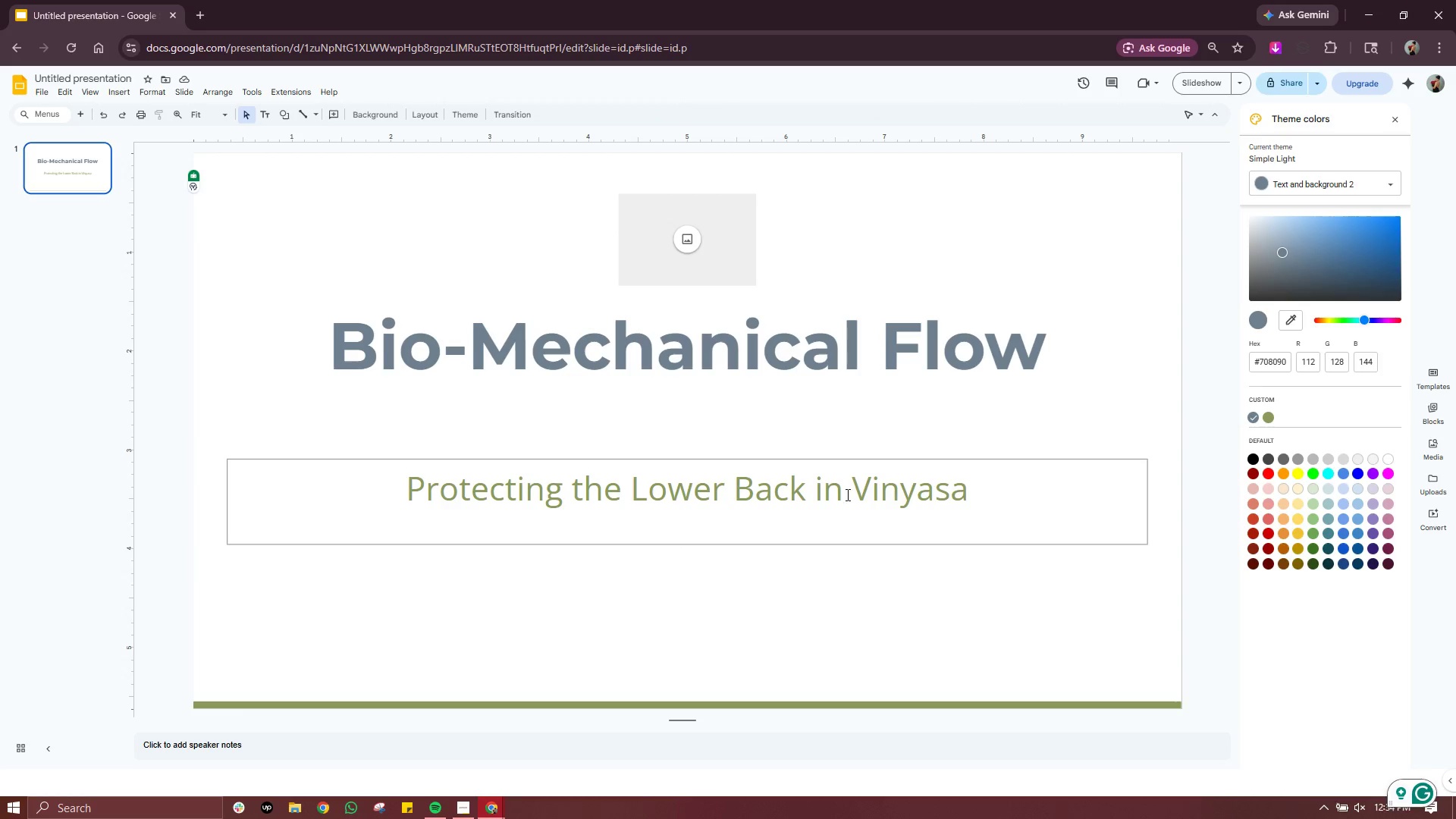 
left_click([846, 494])
 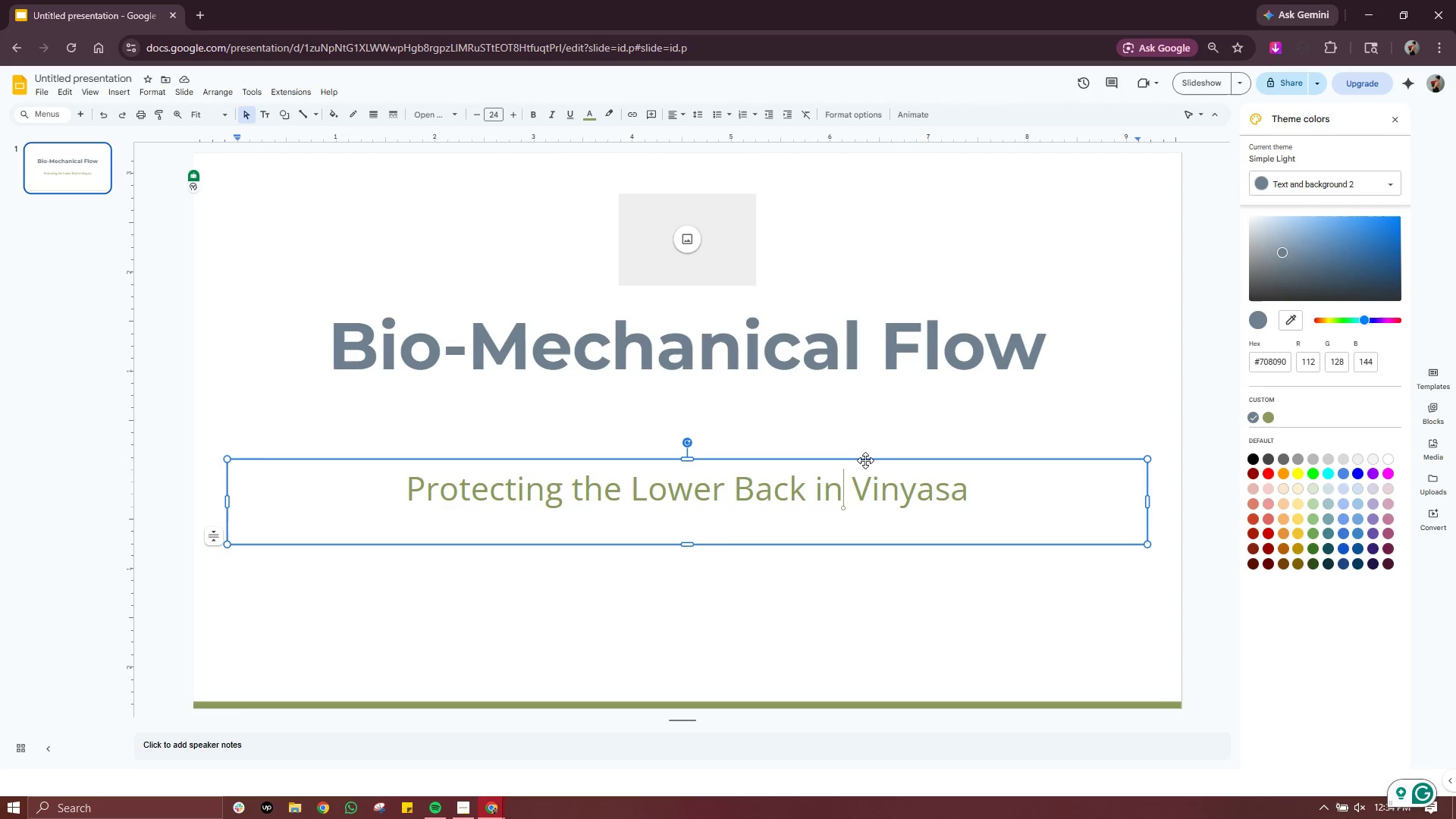 
left_click_drag(start_coordinate=[865, 460], to_coordinate=[865, 425])
 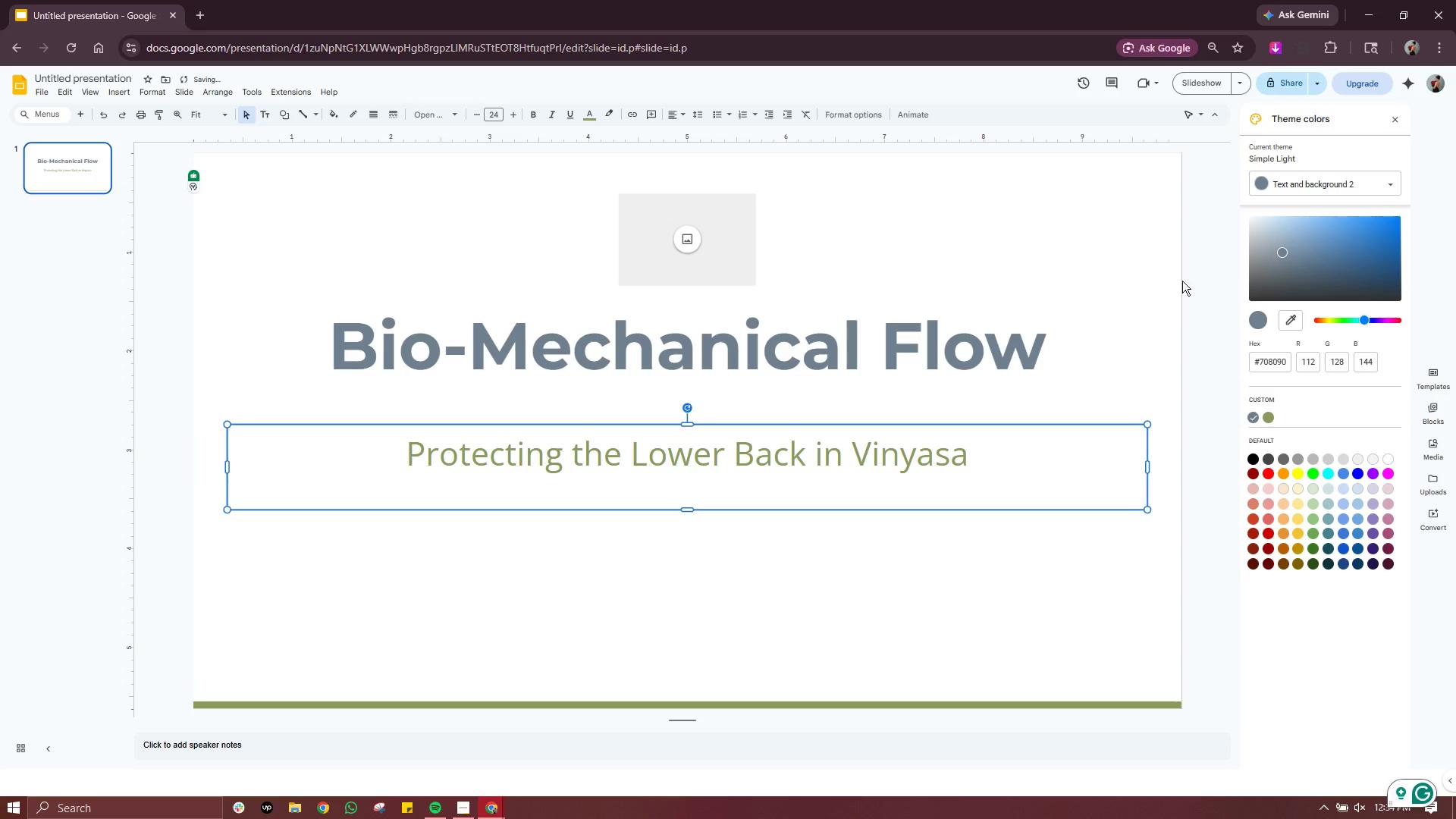 
left_click([1160, 279])
 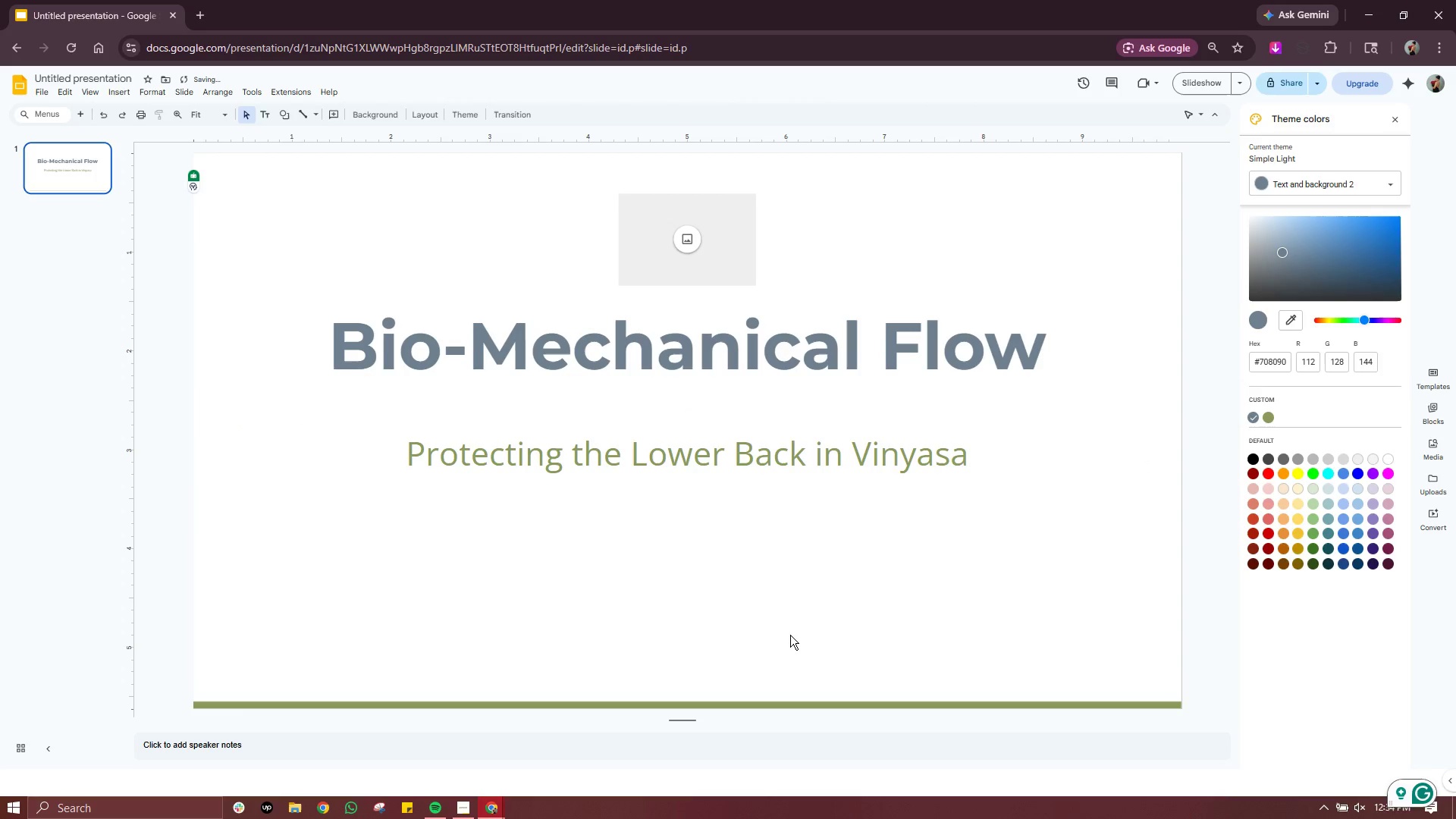 
left_click([790, 635])
 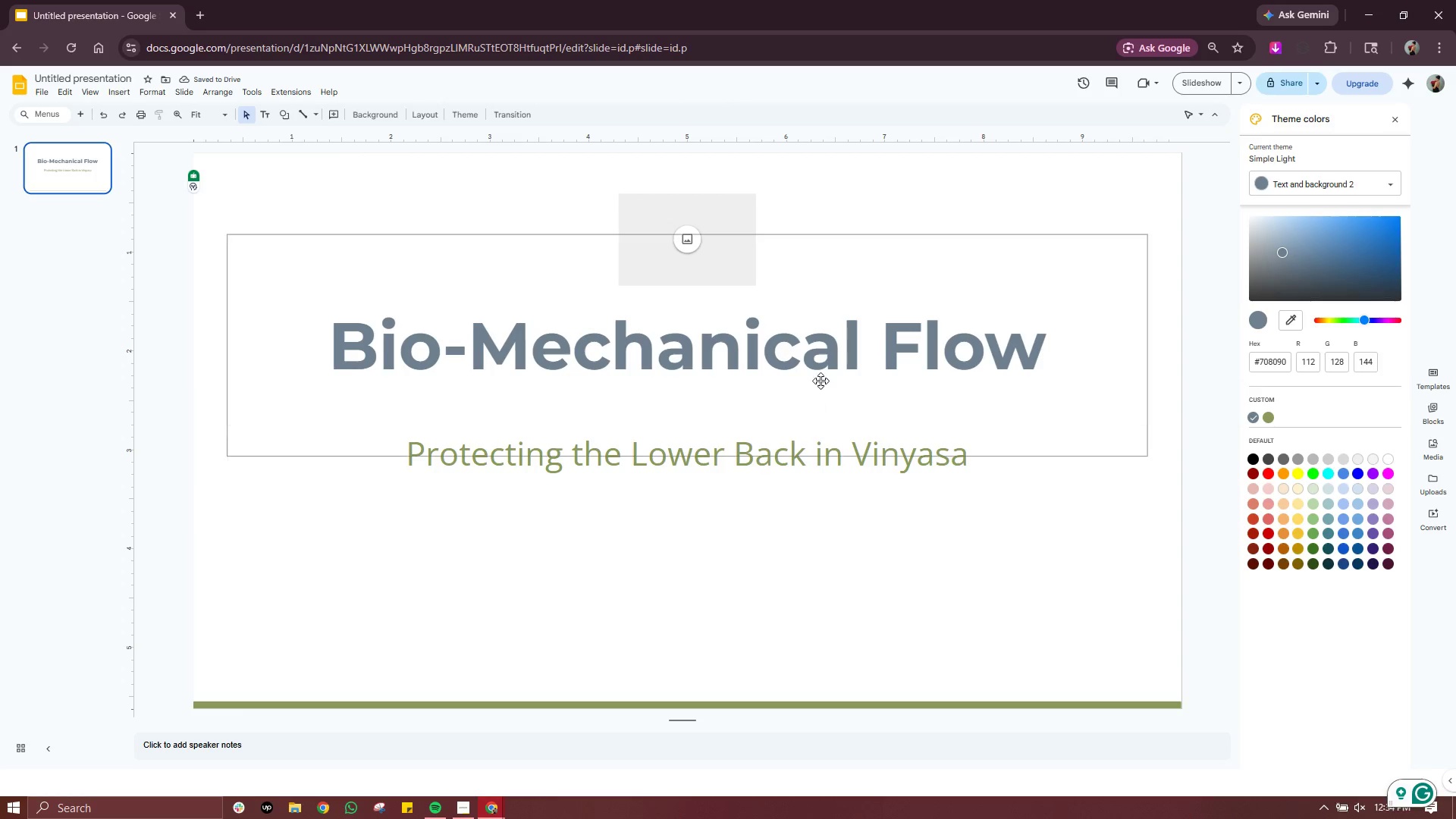 
left_click([823, 377])
 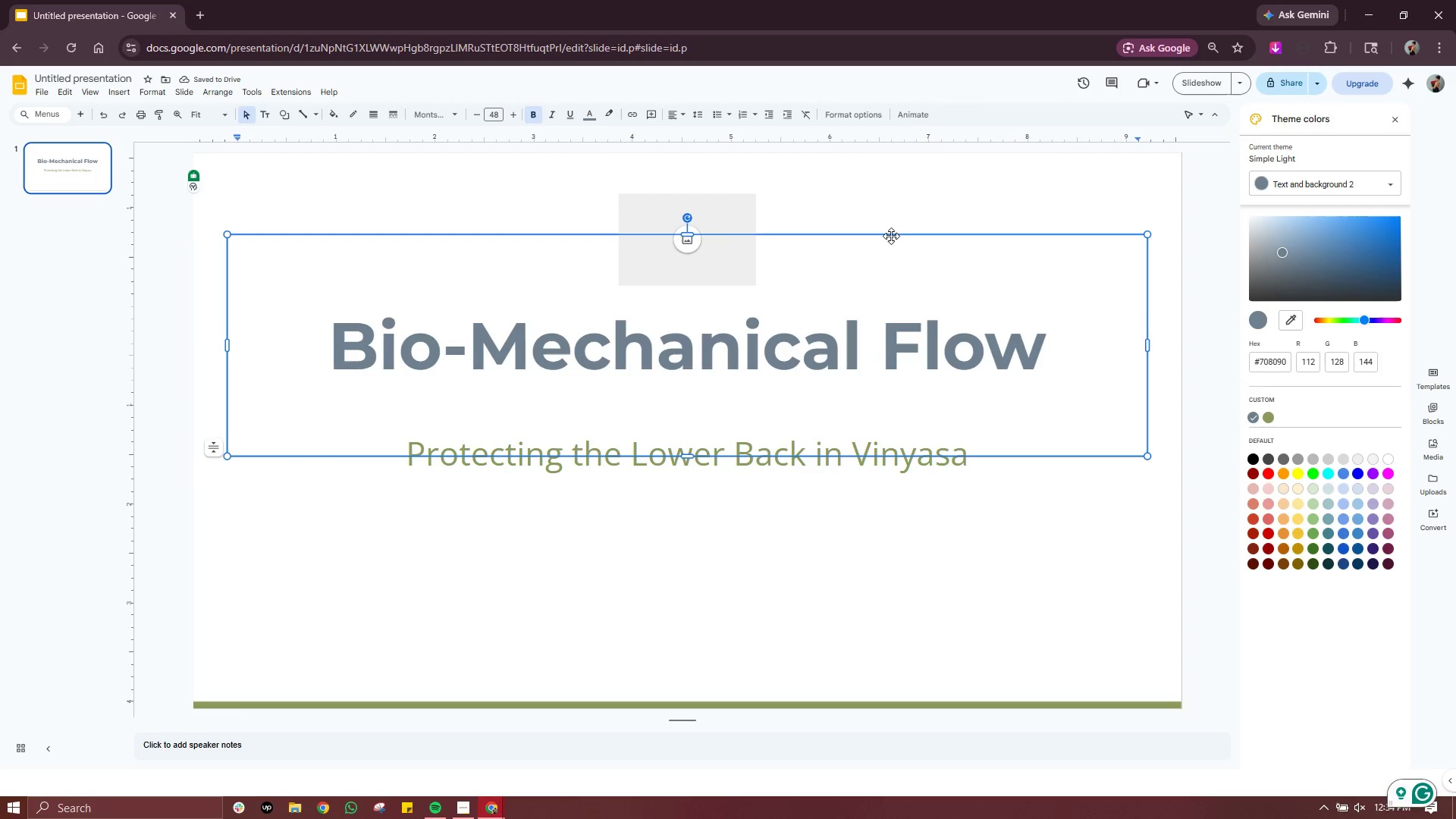 
left_click_drag(start_coordinate=[891, 237], to_coordinate=[891, 261])
 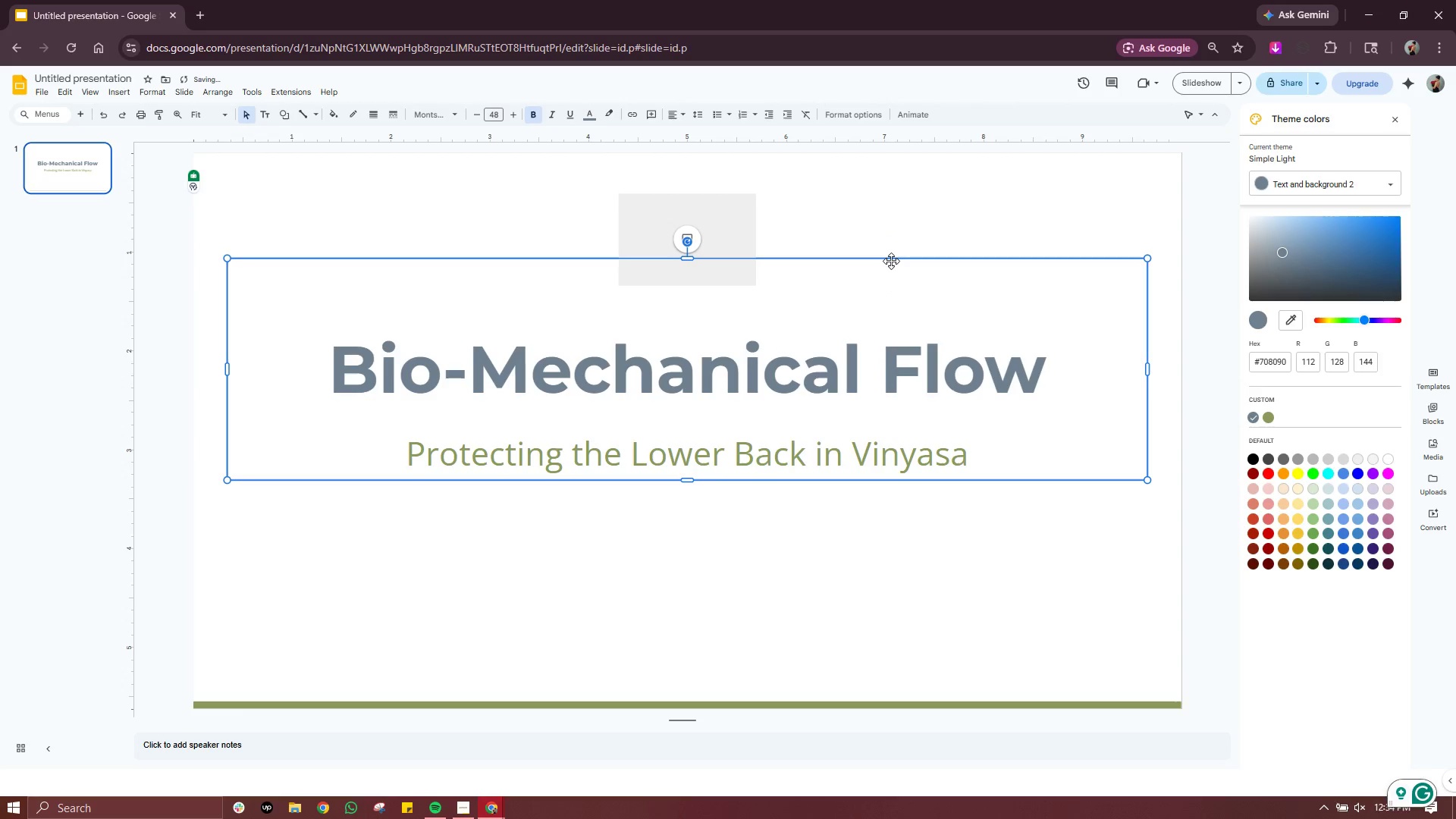 
left_click_drag(start_coordinate=[891, 261], to_coordinate=[890, 287])
 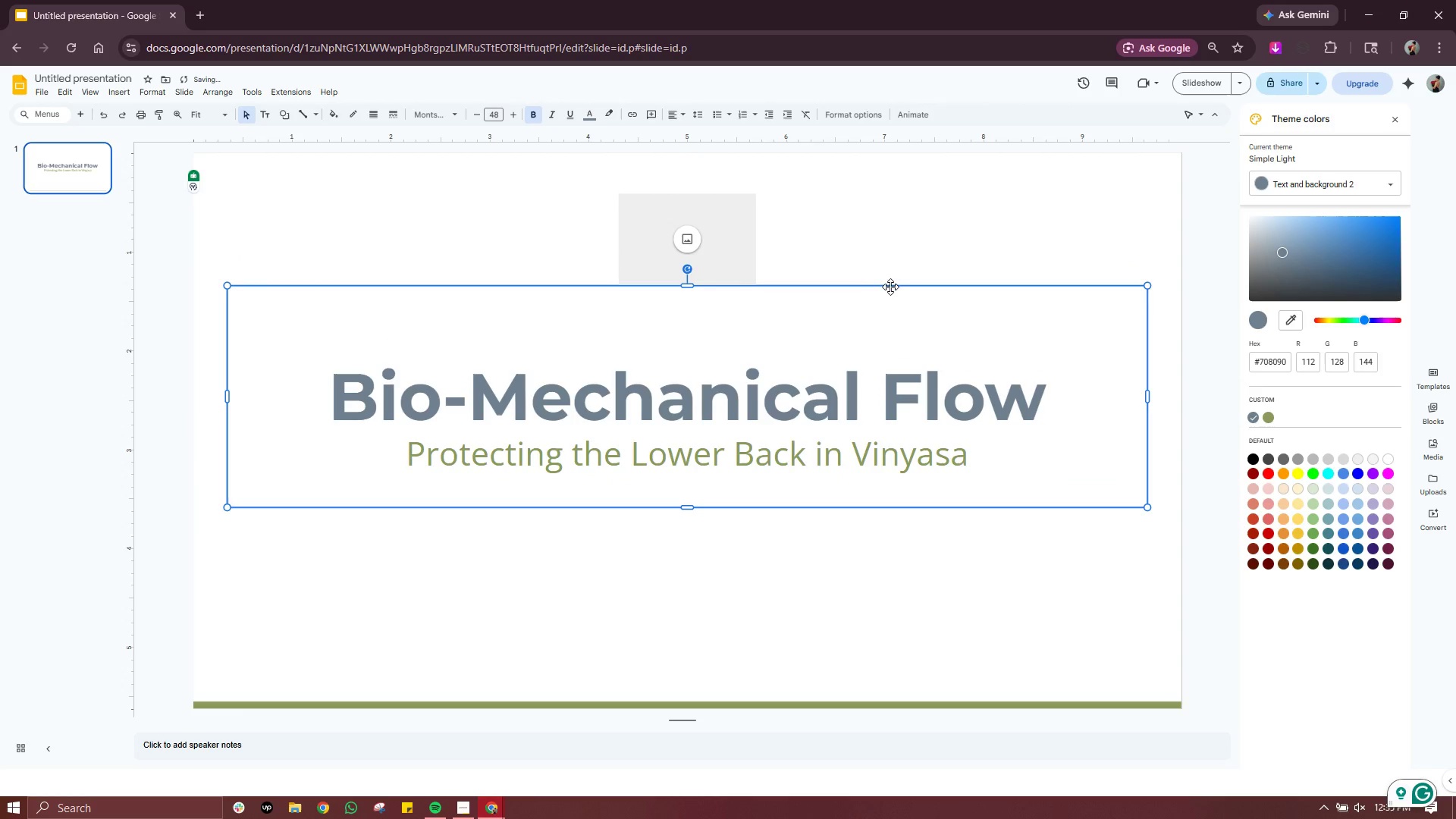 
left_click_drag(start_coordinate=[890, 287], to_coordinate=[890, 318])
 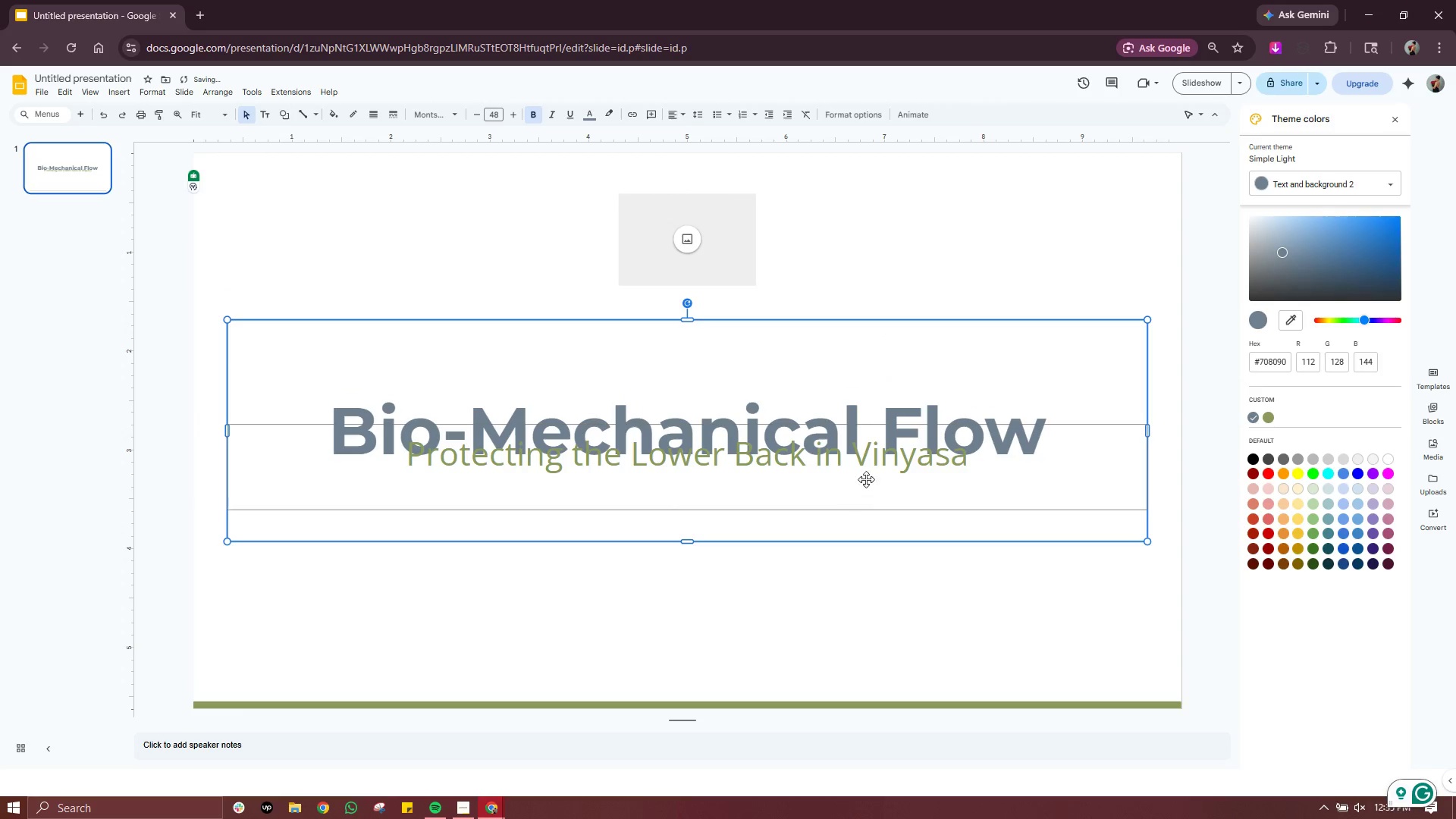 
left_click([871, 474])
 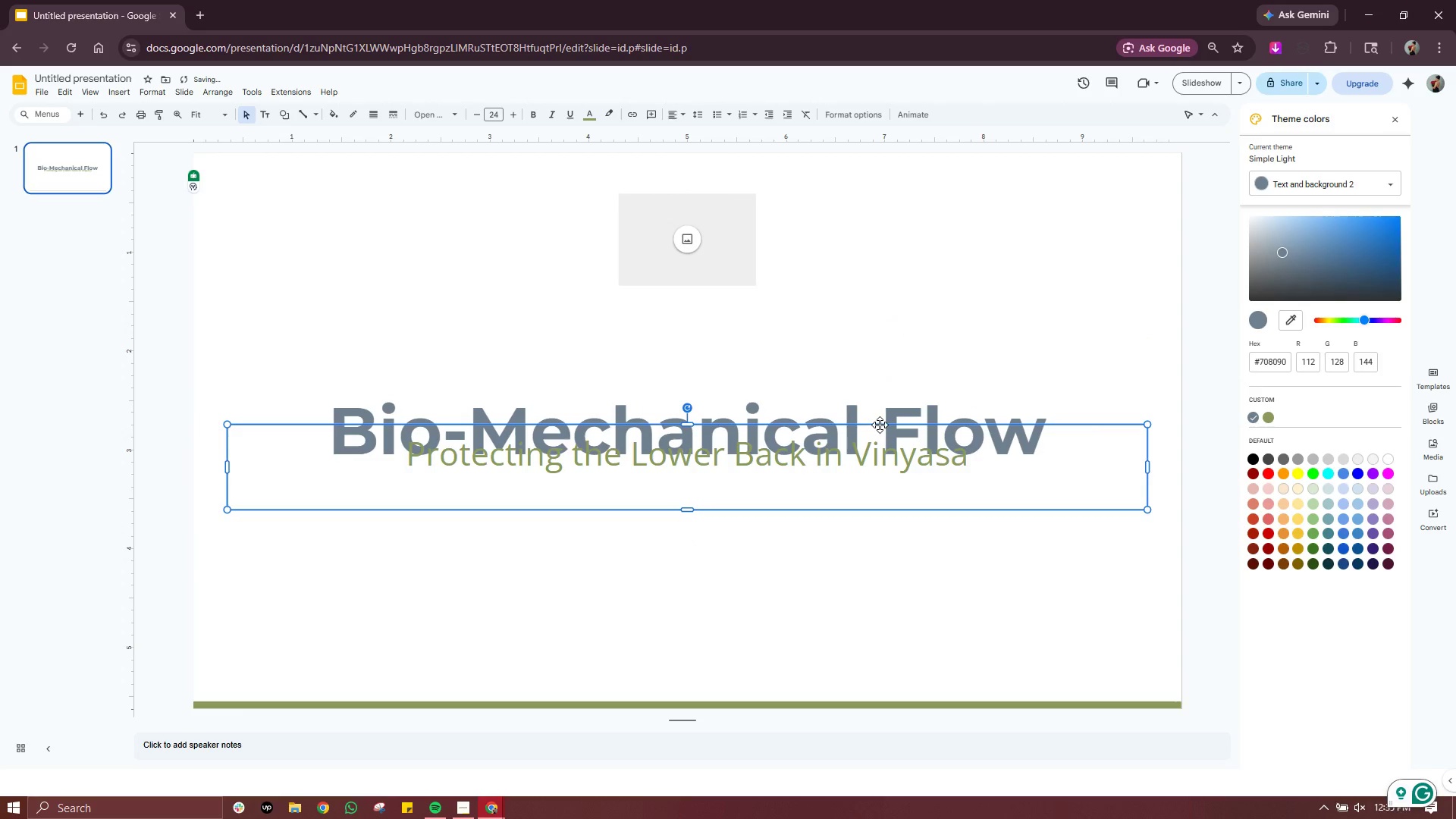 
left_click_drag(start_coordinate=[880, 425], to_coordinate=[880, 480])
 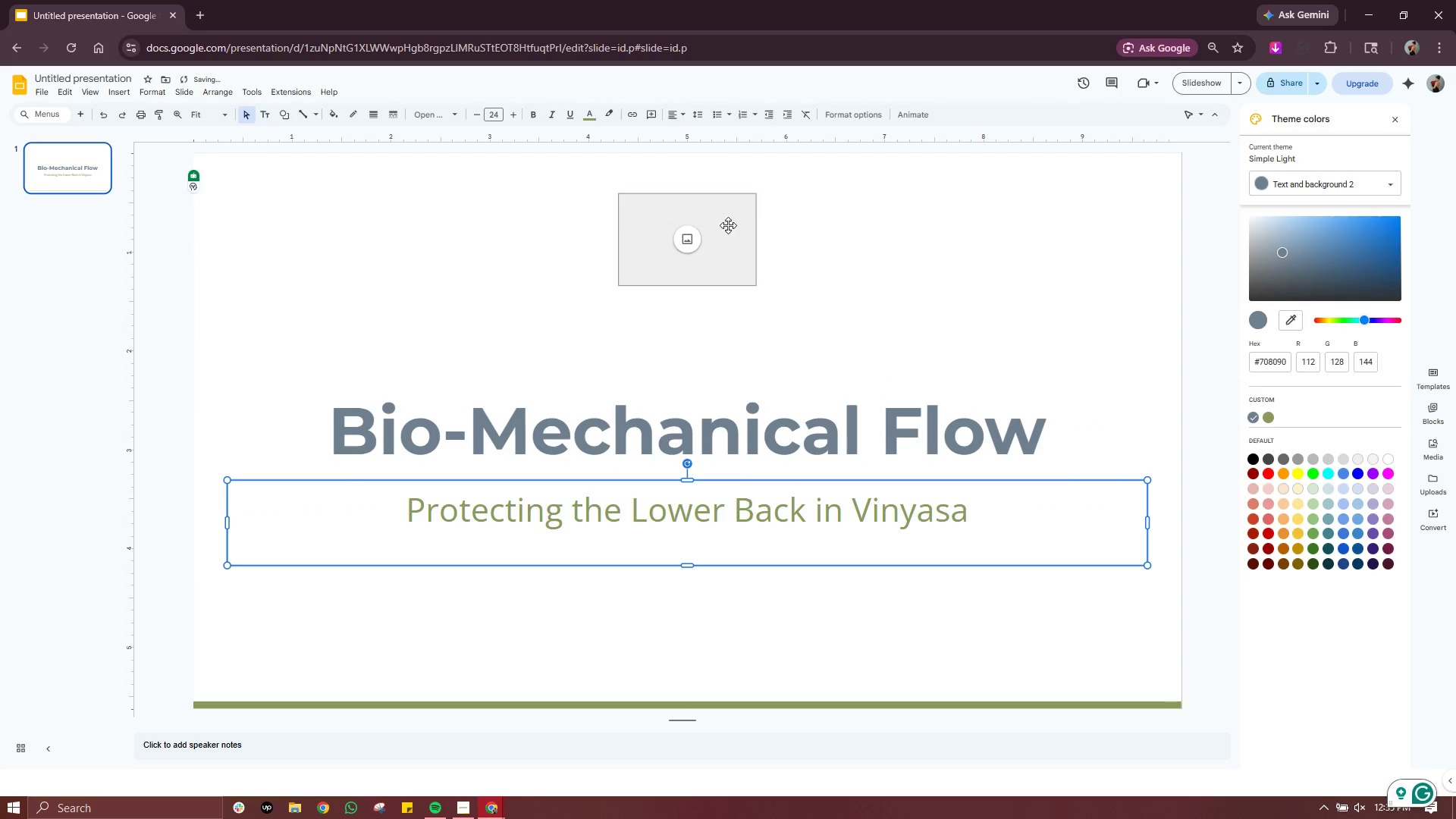 
left_click([728, 225])
 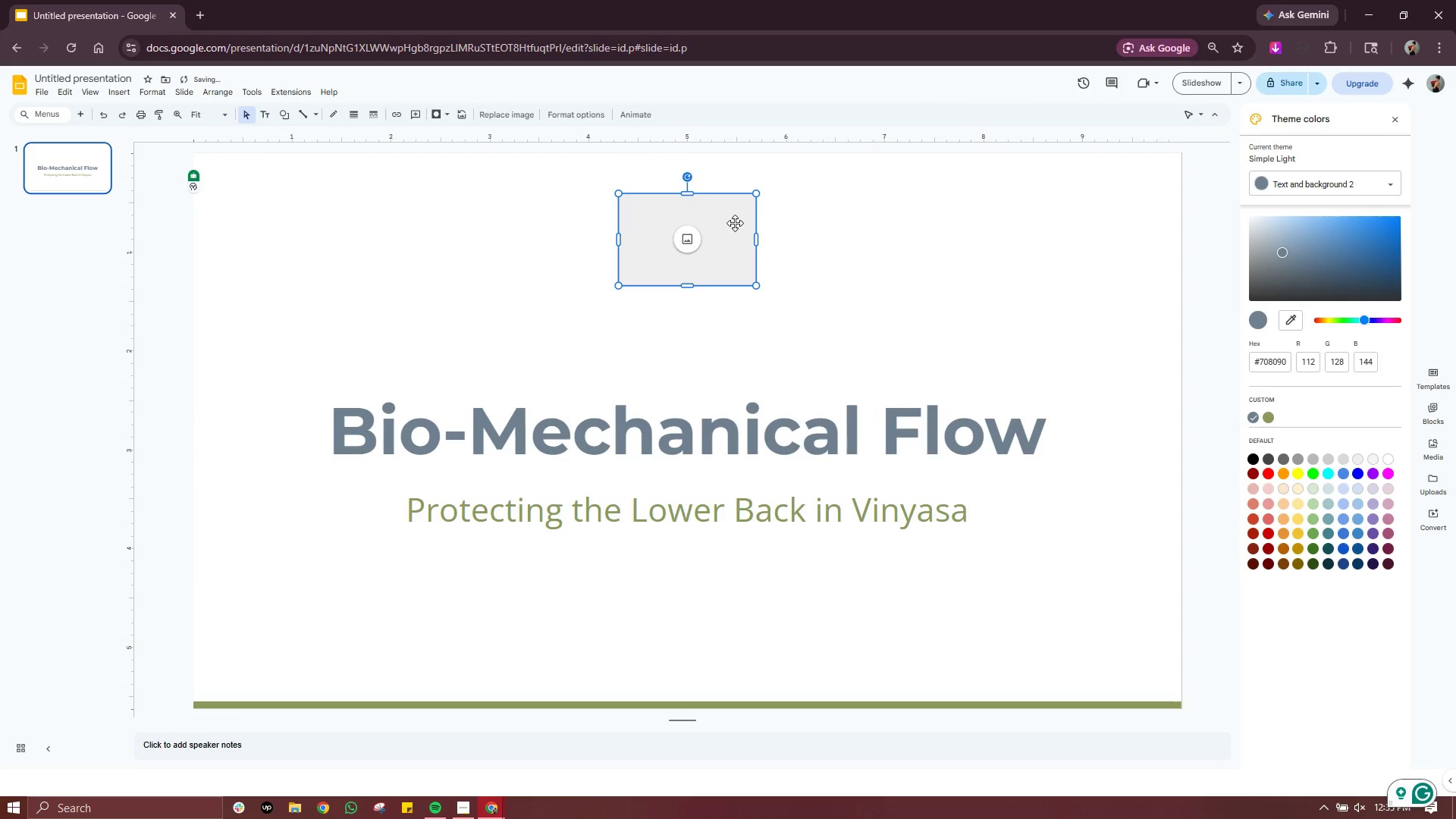 
left_click_drag(start_coordinate=[735, 223], to_coordinate=[737, 284])
 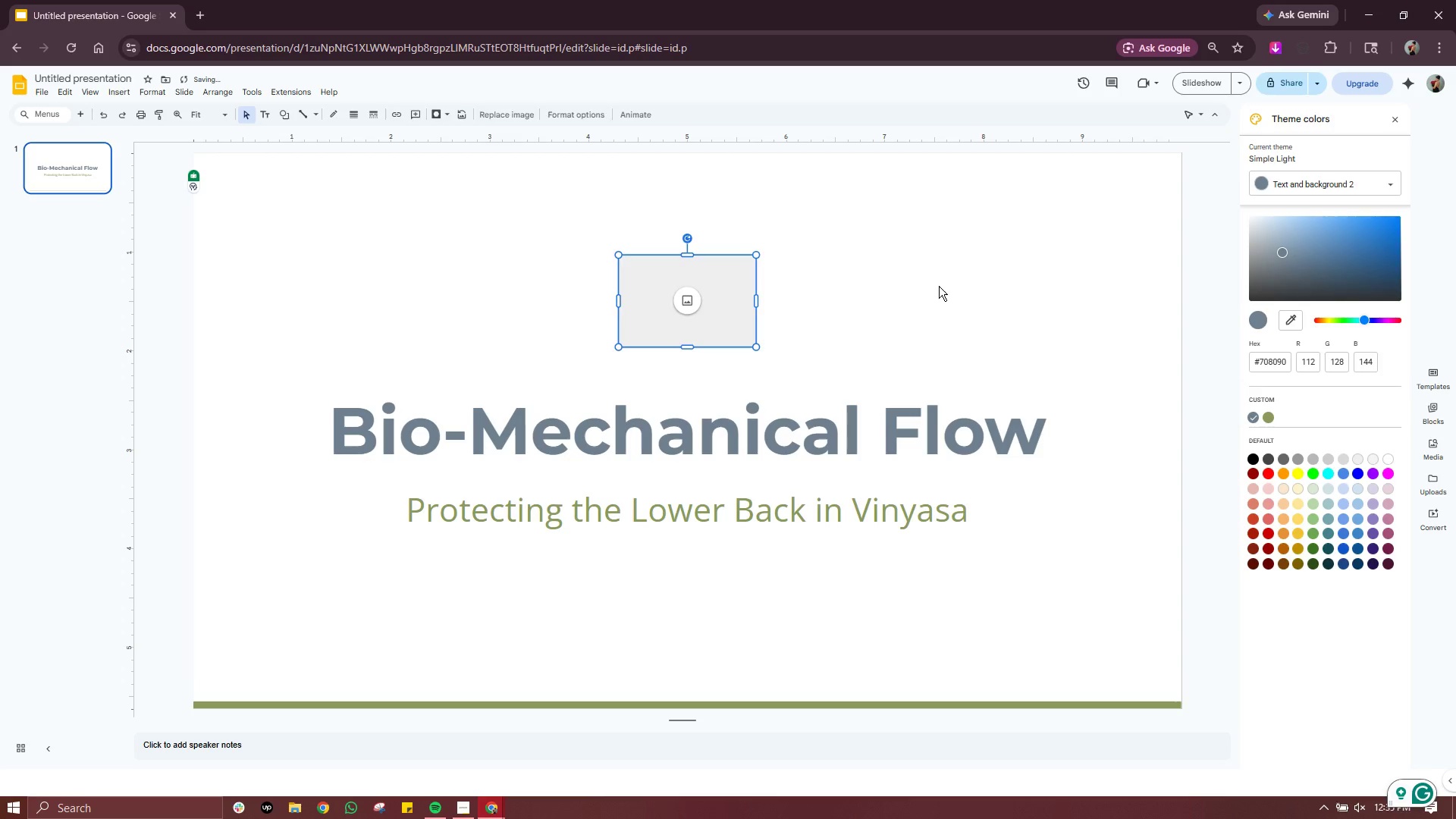 
left_click([939, 286])
 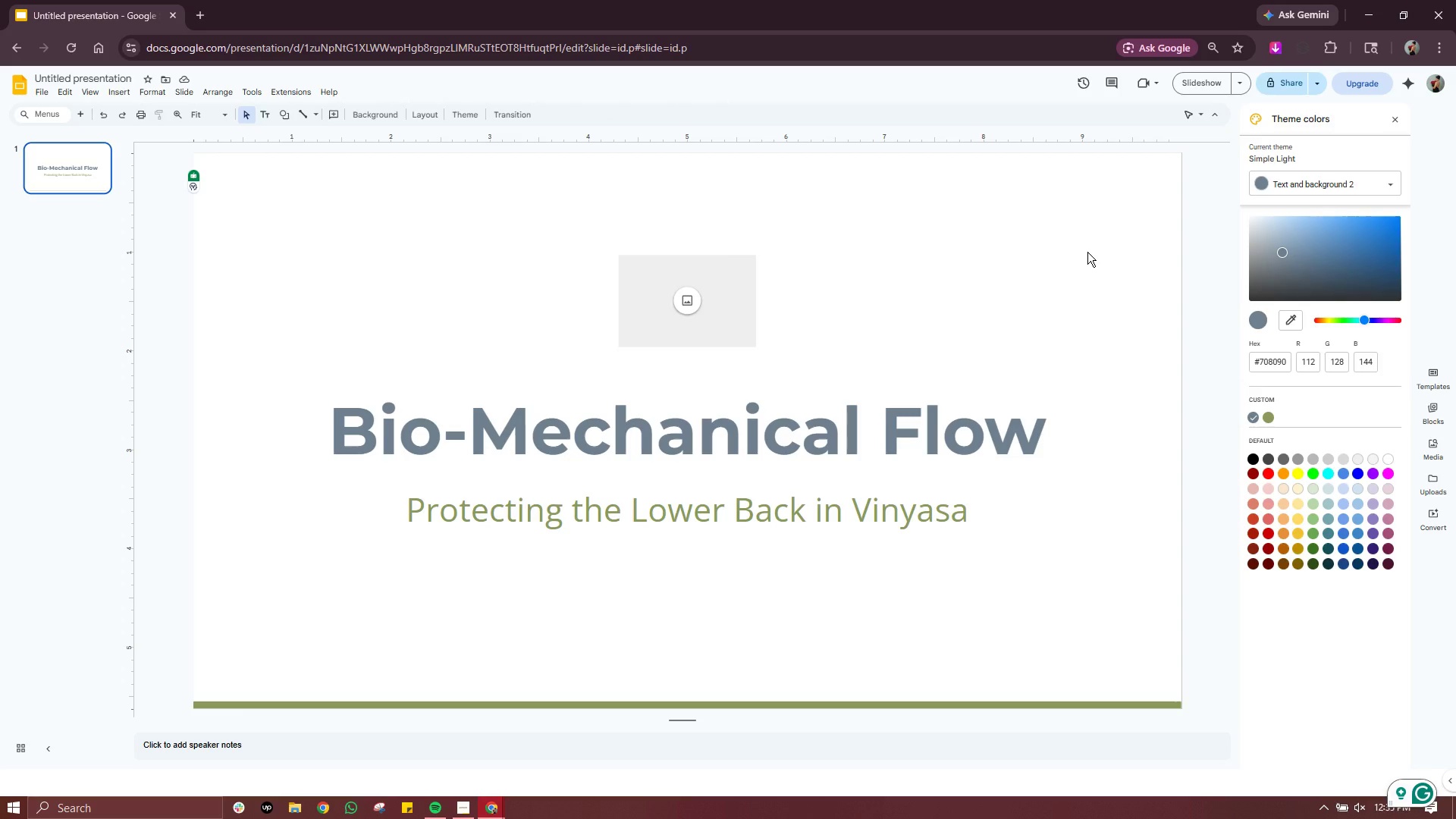 
wait(16.75)
 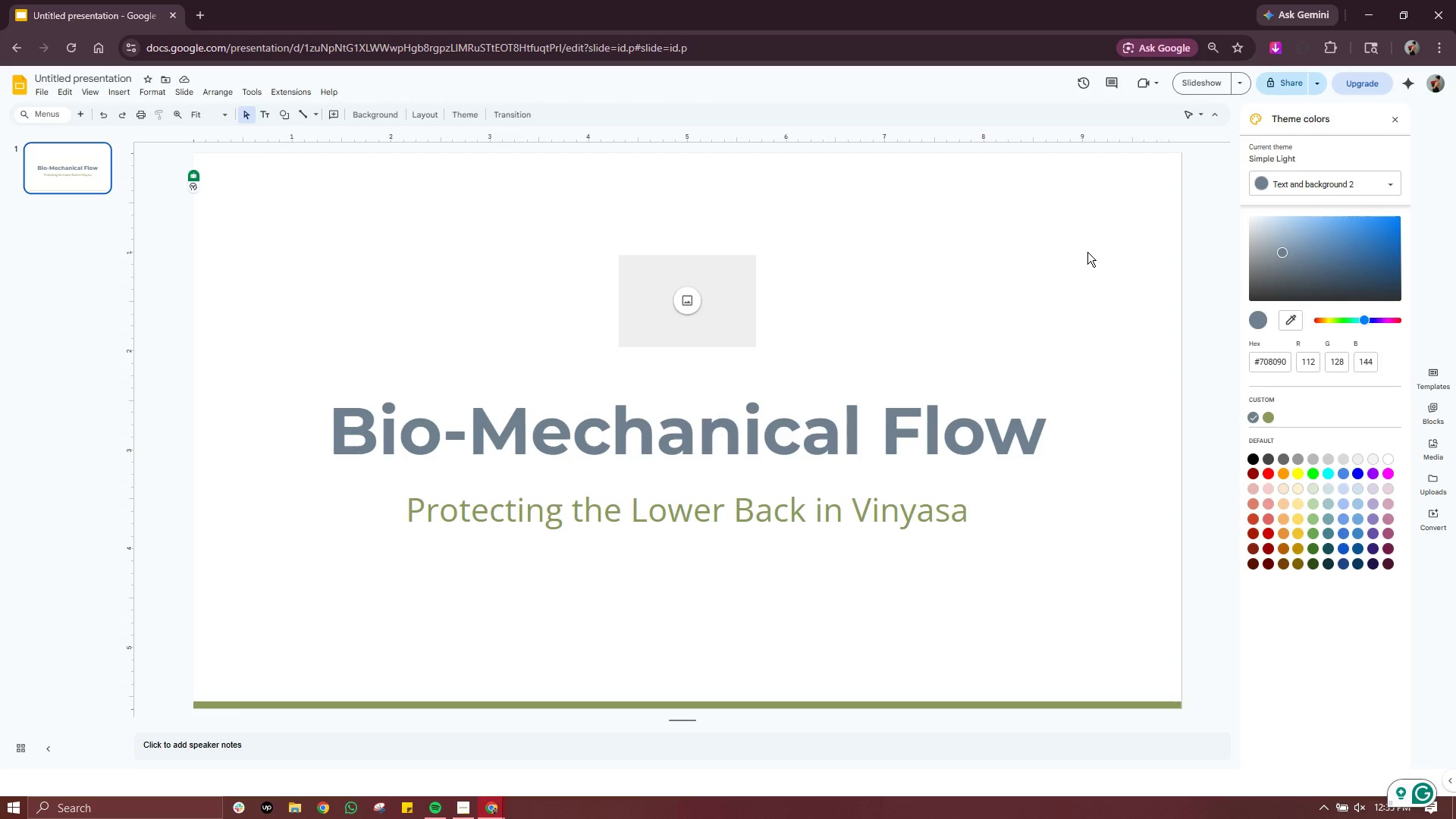 
left_click([1398, 116])
 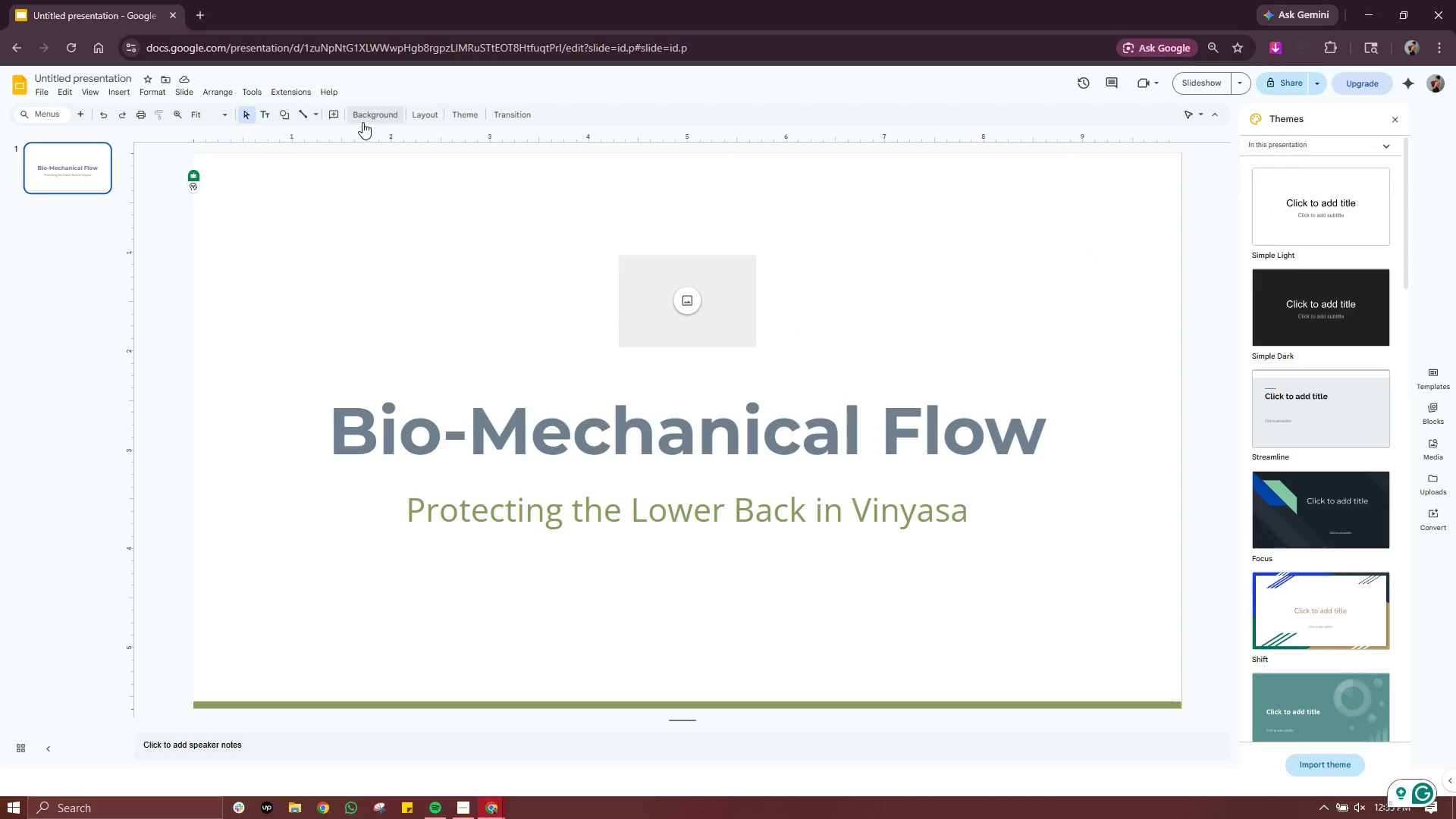 
left_click([128, 93])
 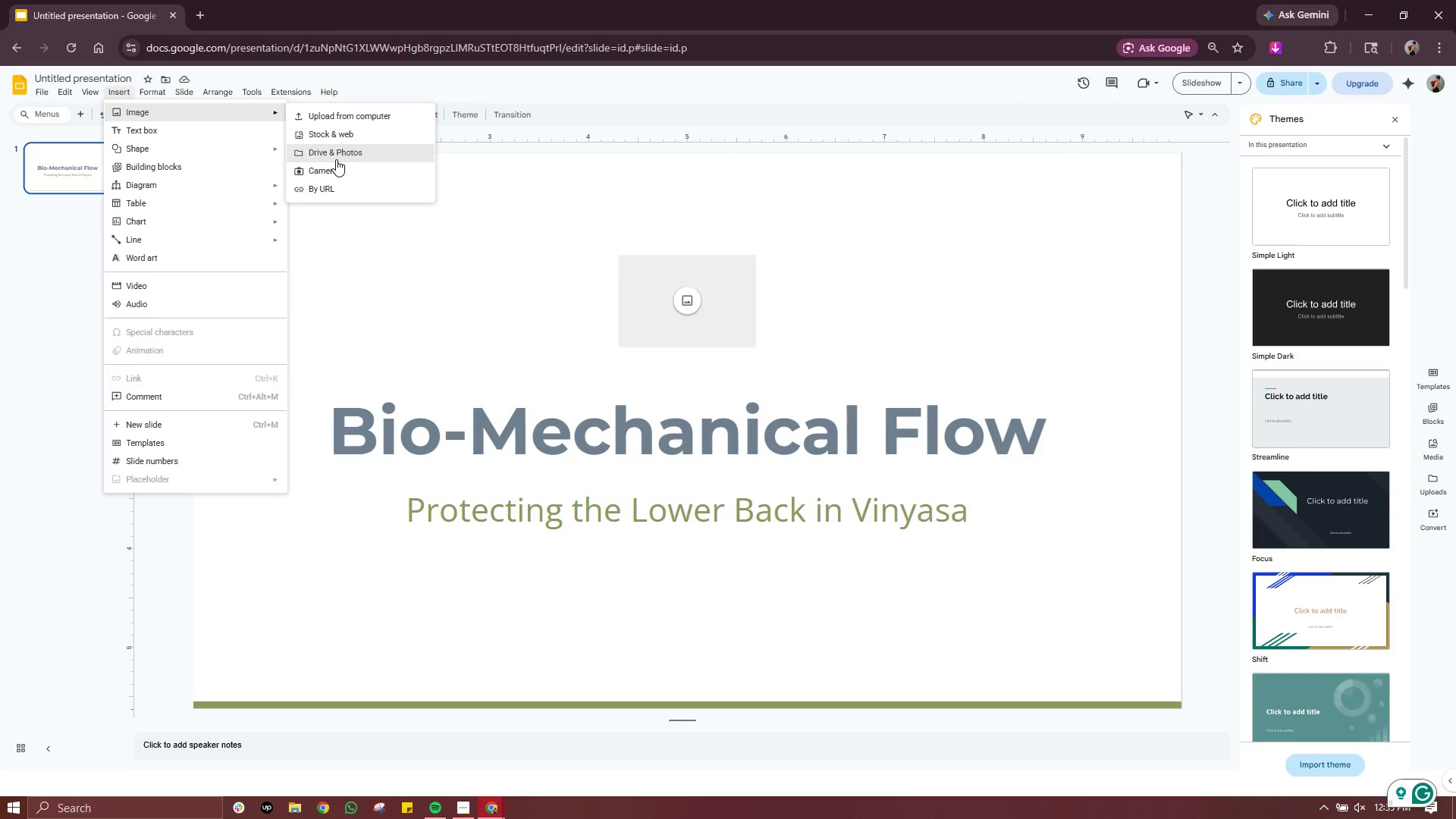 
left_click([351, 131])
 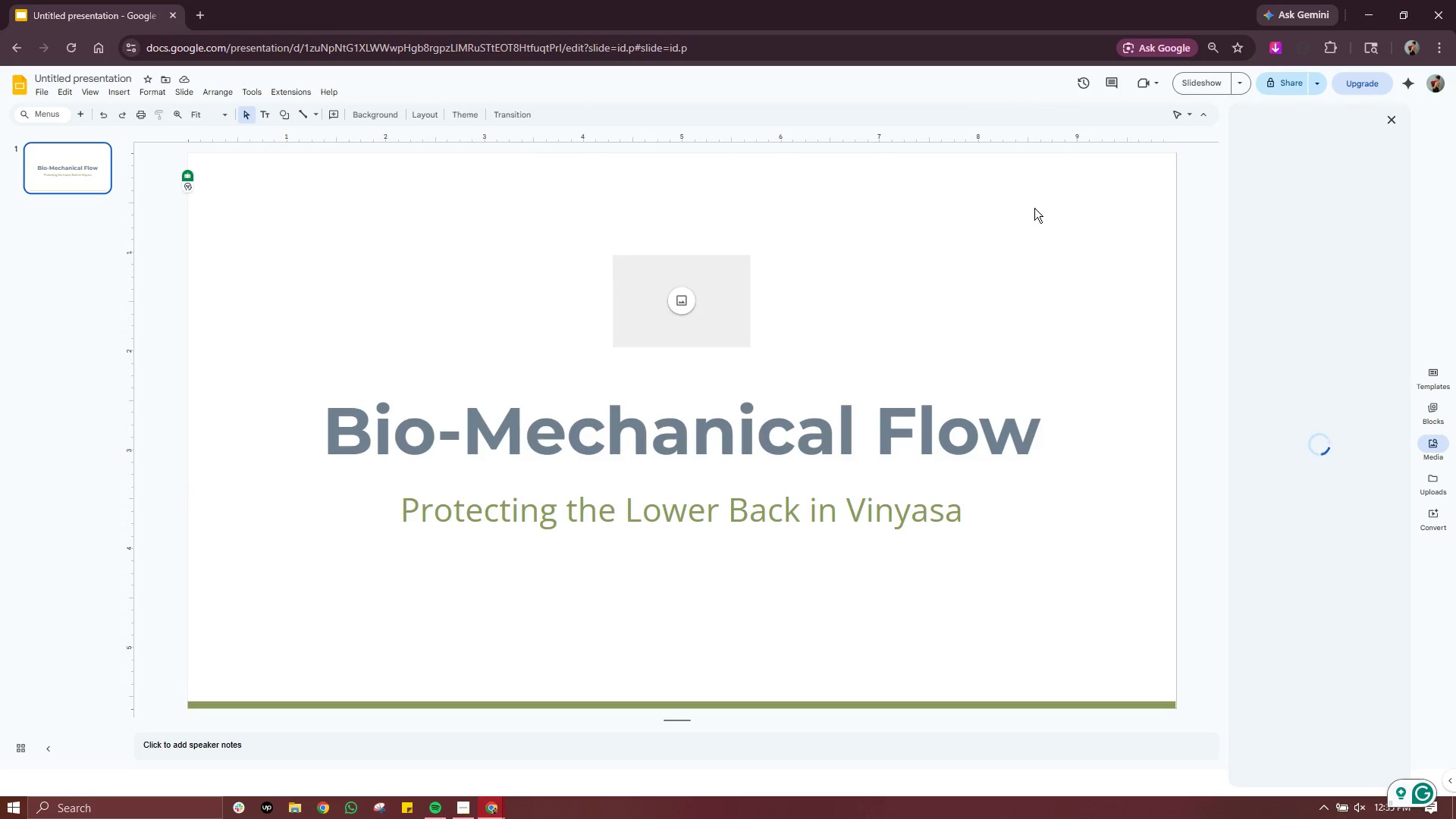 
mouse_move([1224, 231])
 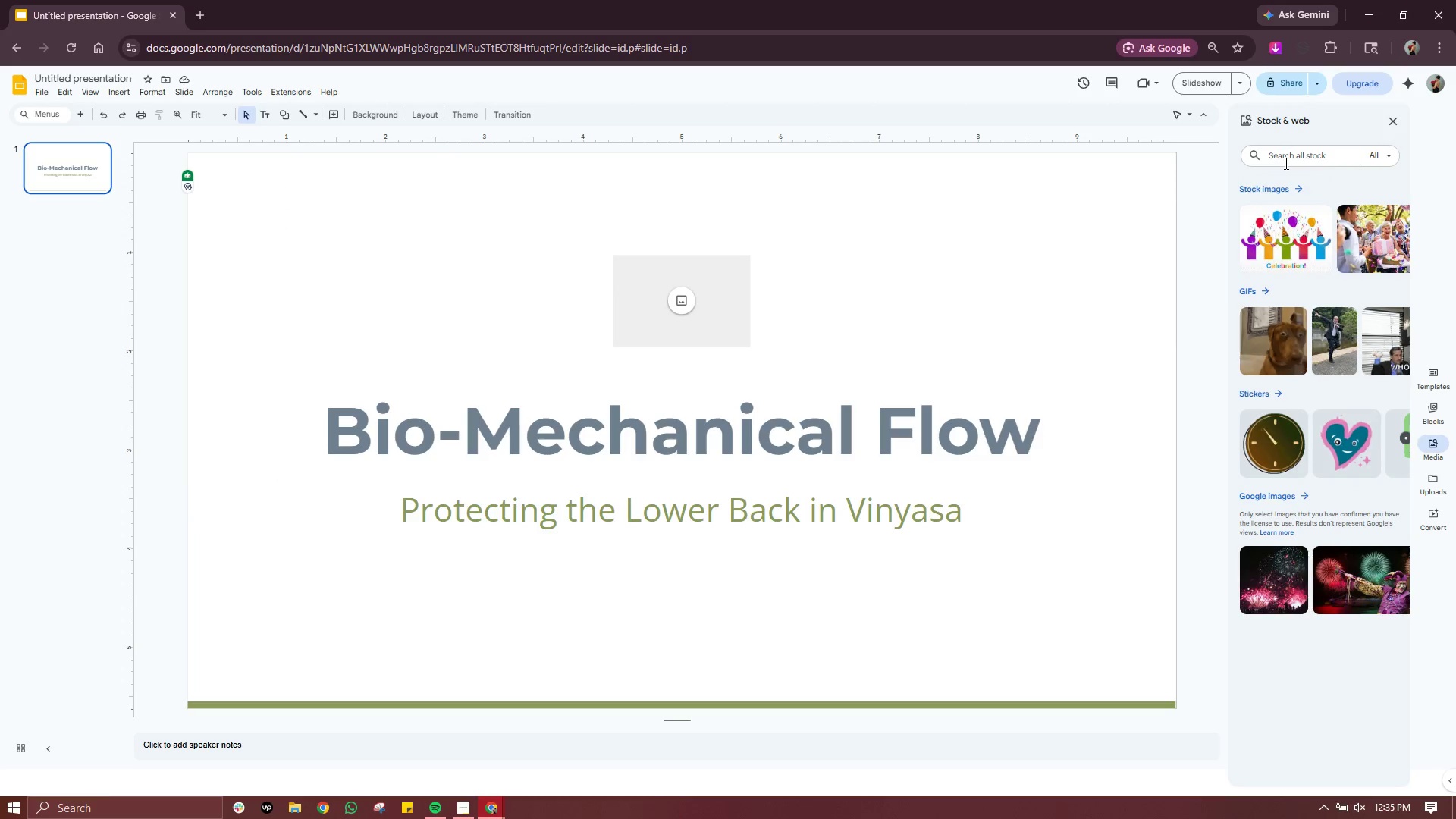 
left_click([1288, 159])
 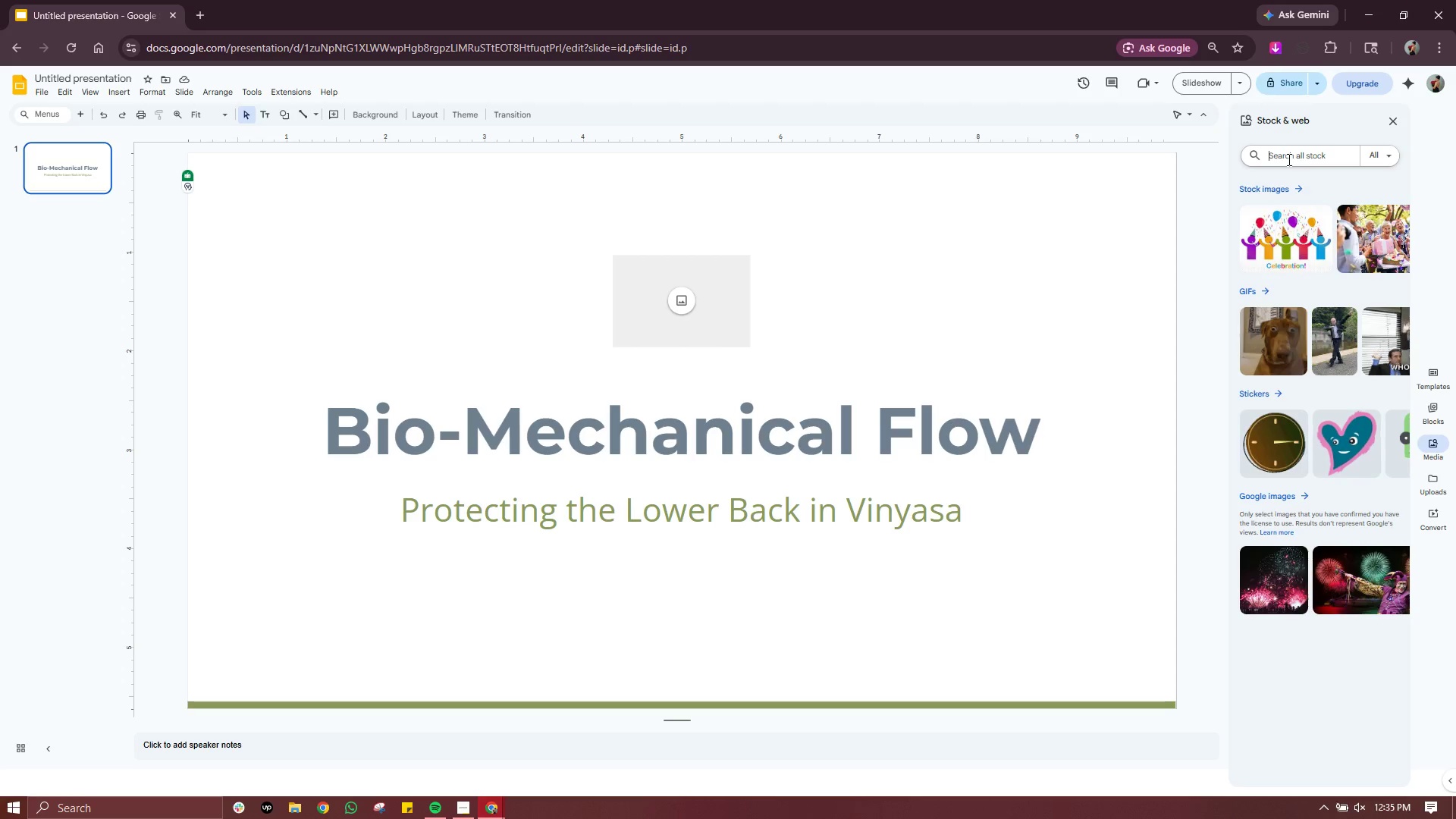 
type(yoga silhouette)
 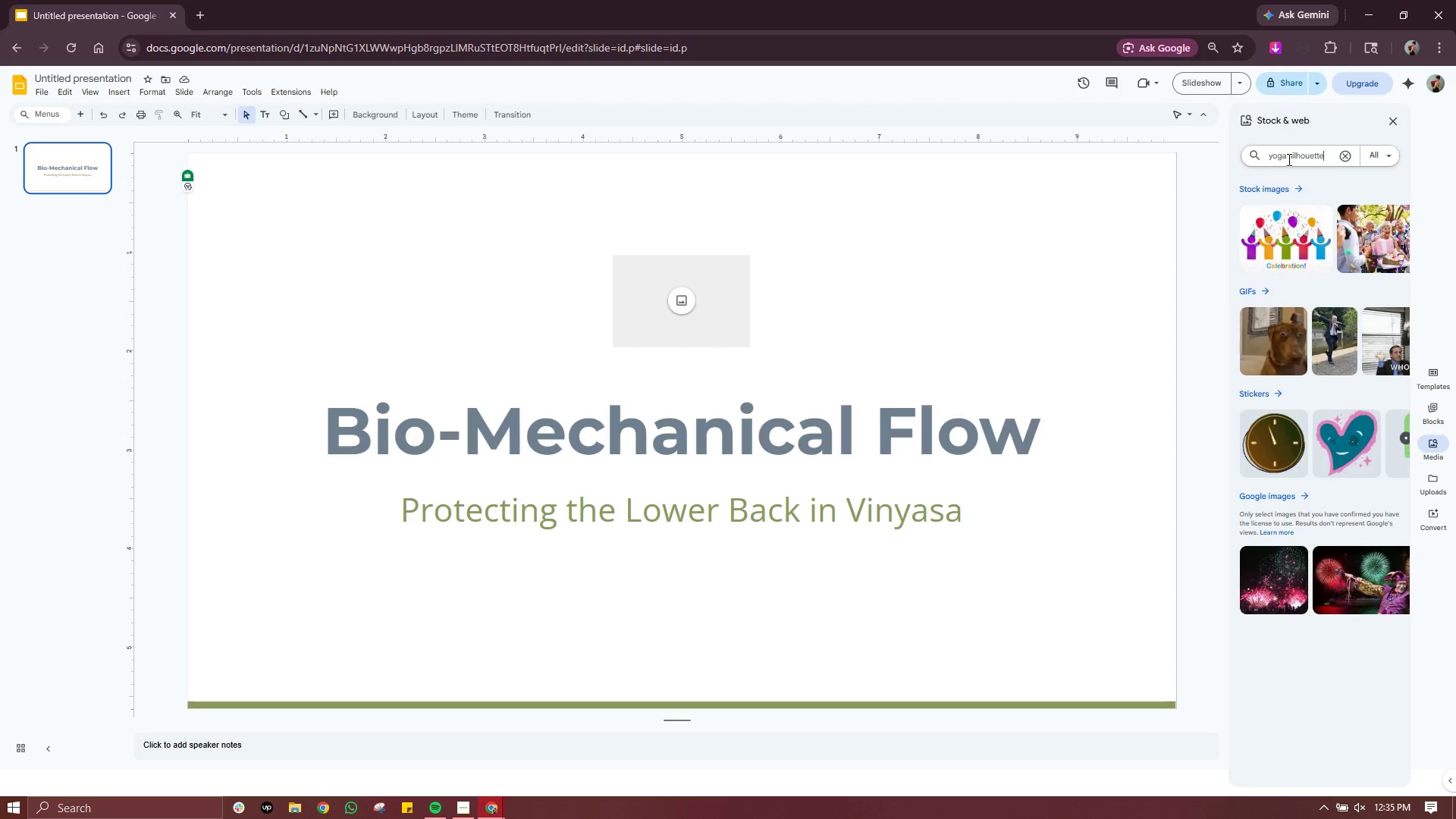 
key(Enter)
 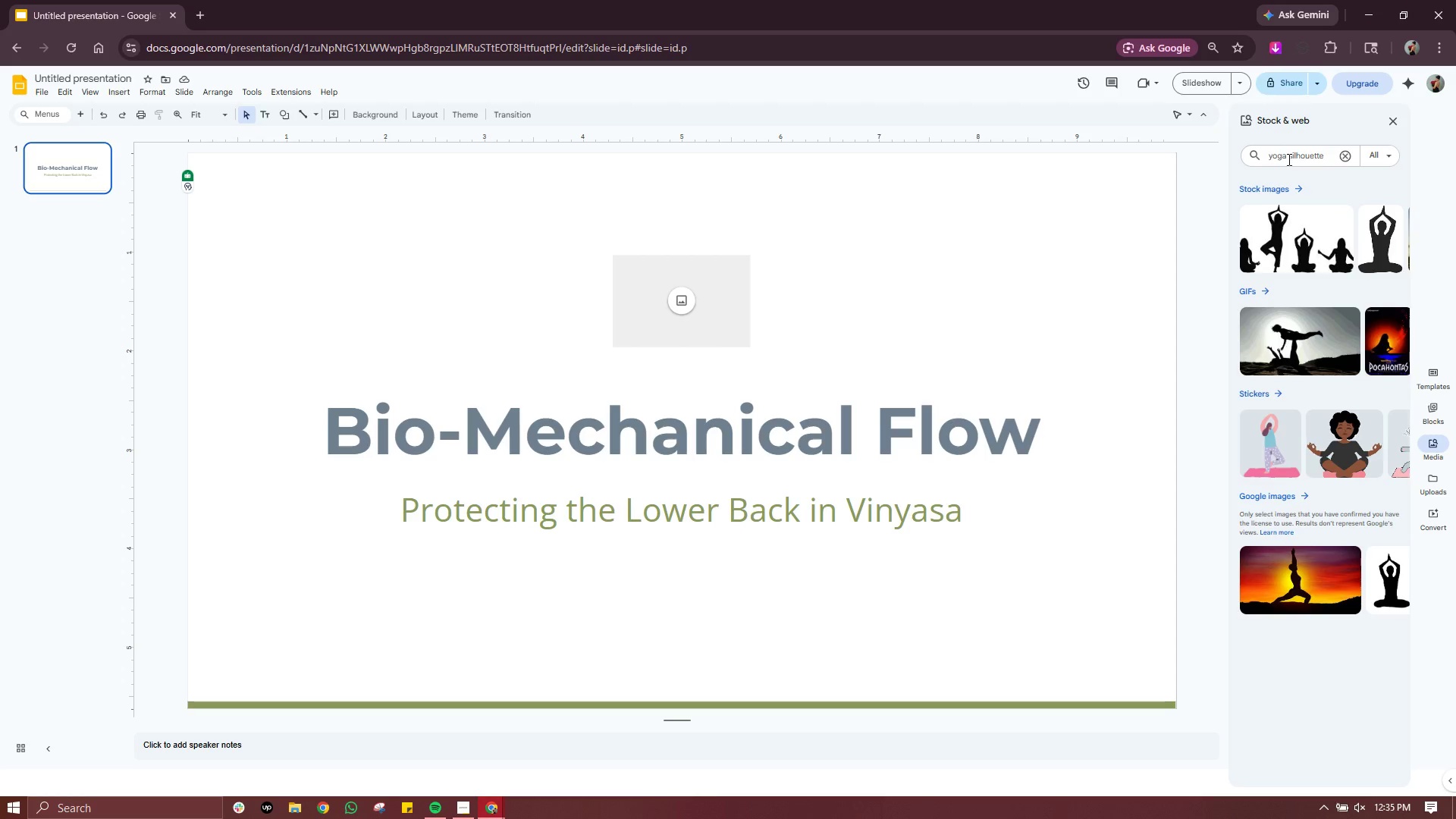 
wait(6.69)
 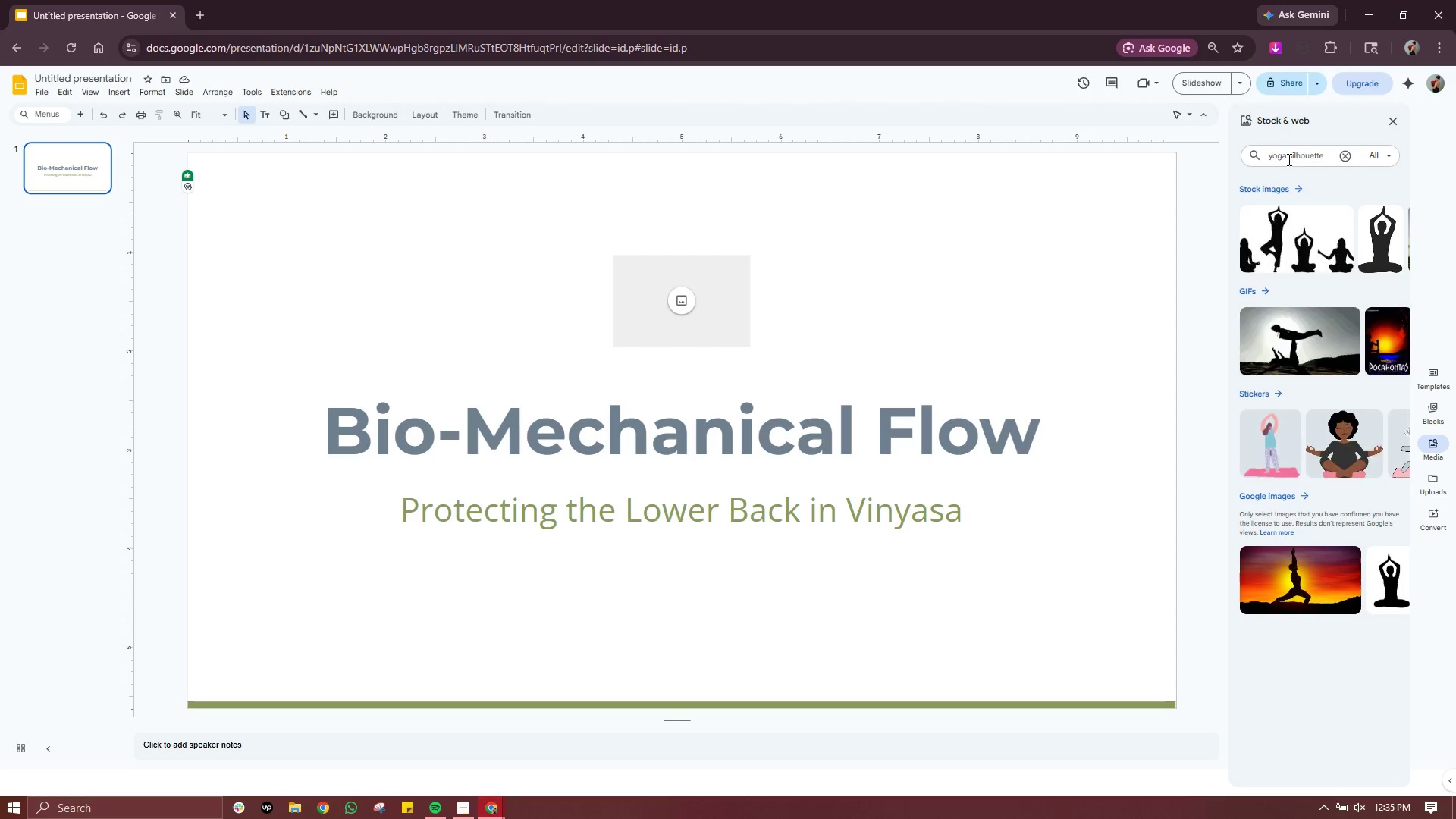 
left_click([1295, 187])
 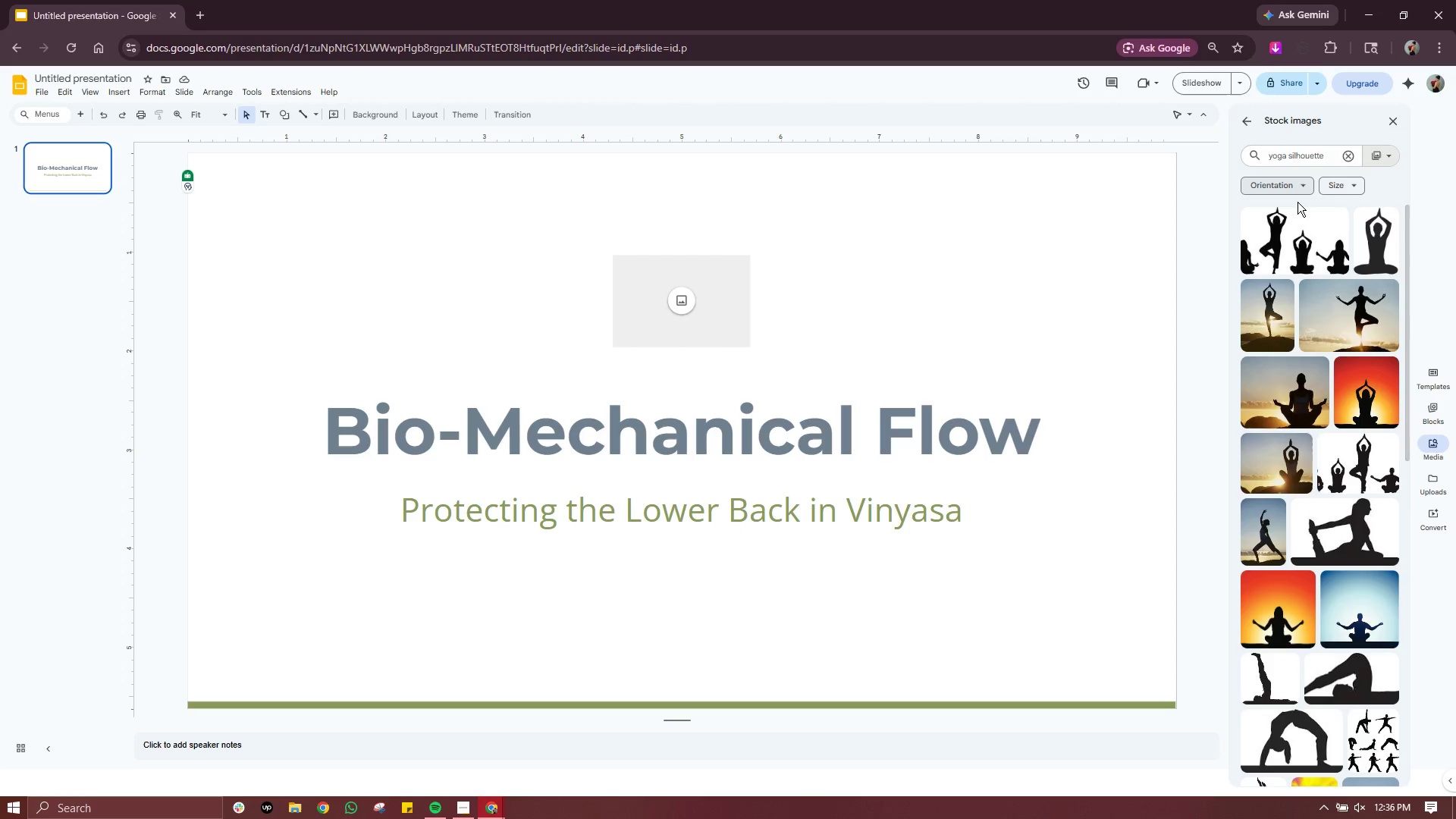 
mouse_move([1337, 372])
 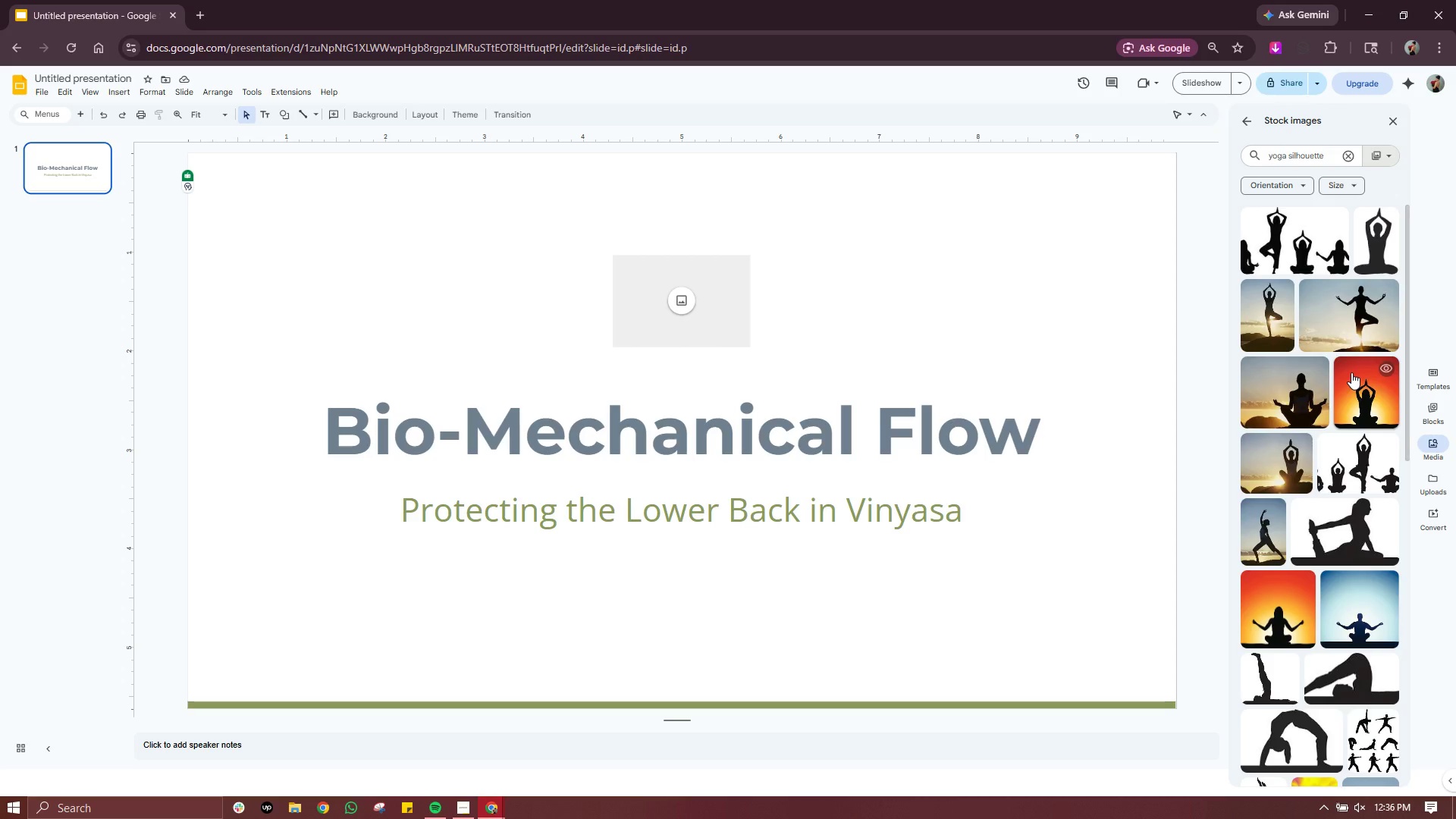 
mouse_move([1320, 378])
 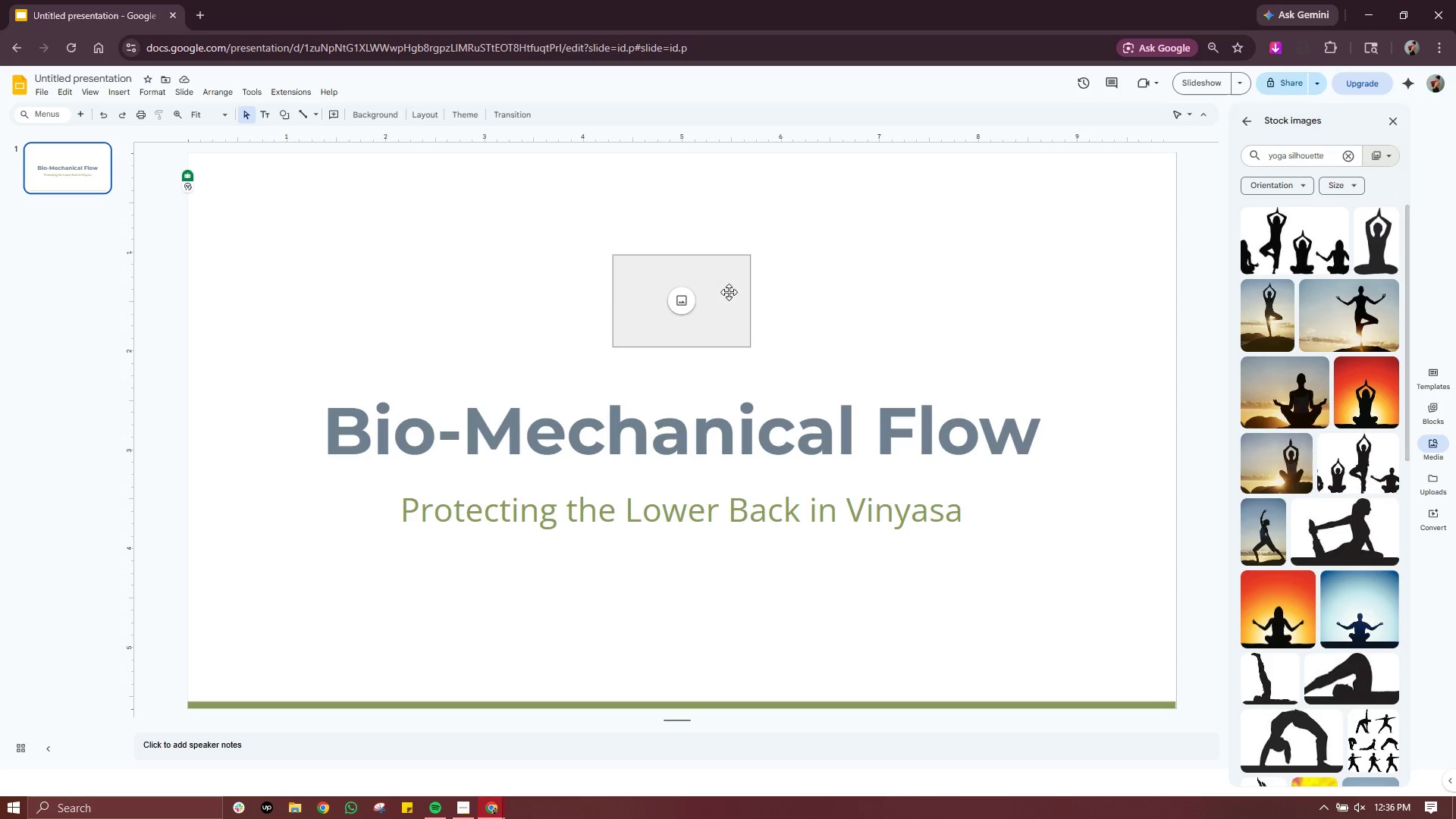 
left_click([730, 292])
 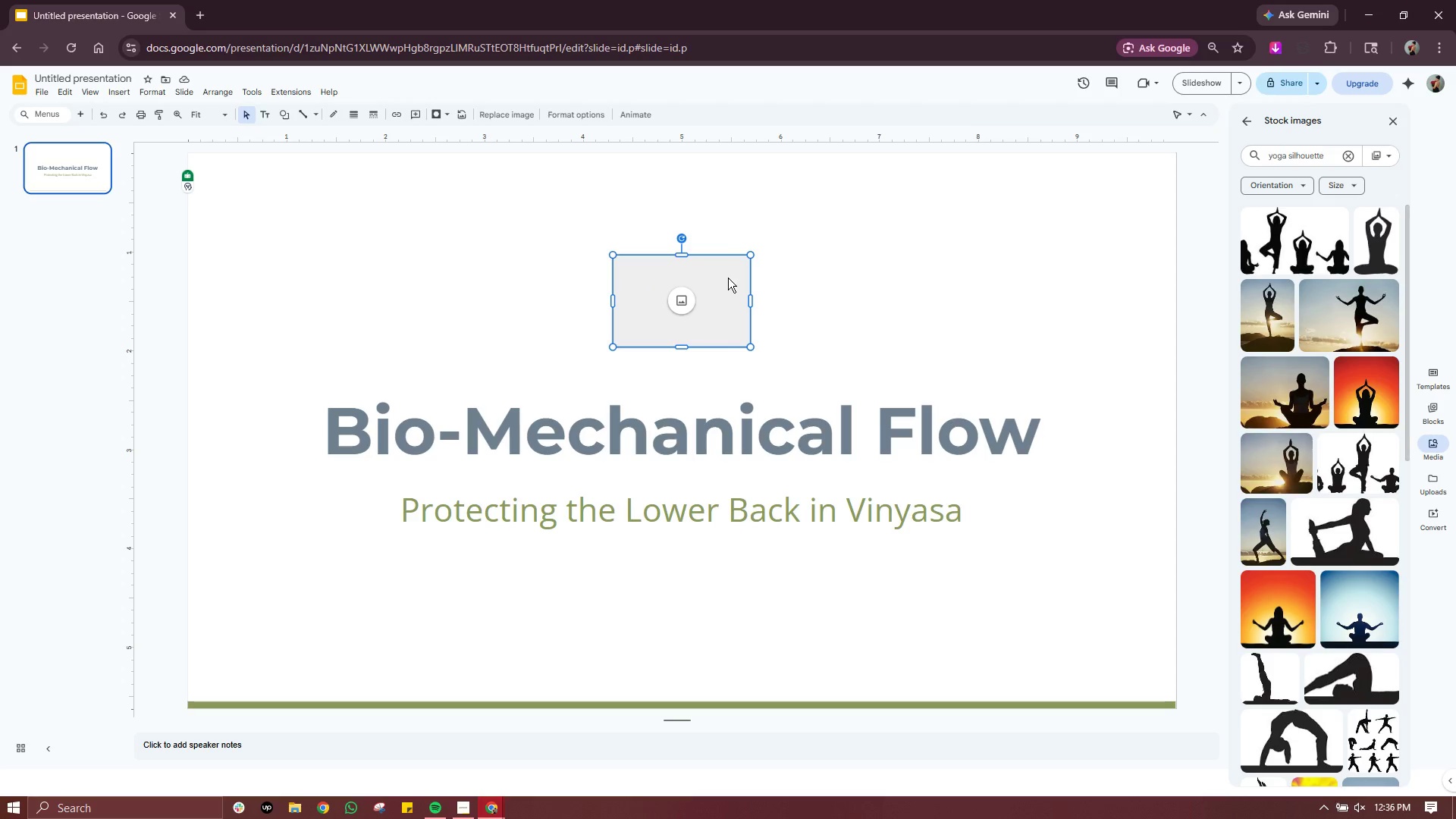 
left_click_drag(start_coordinate=[728, 278], to_coordinate=[1114, 617])
 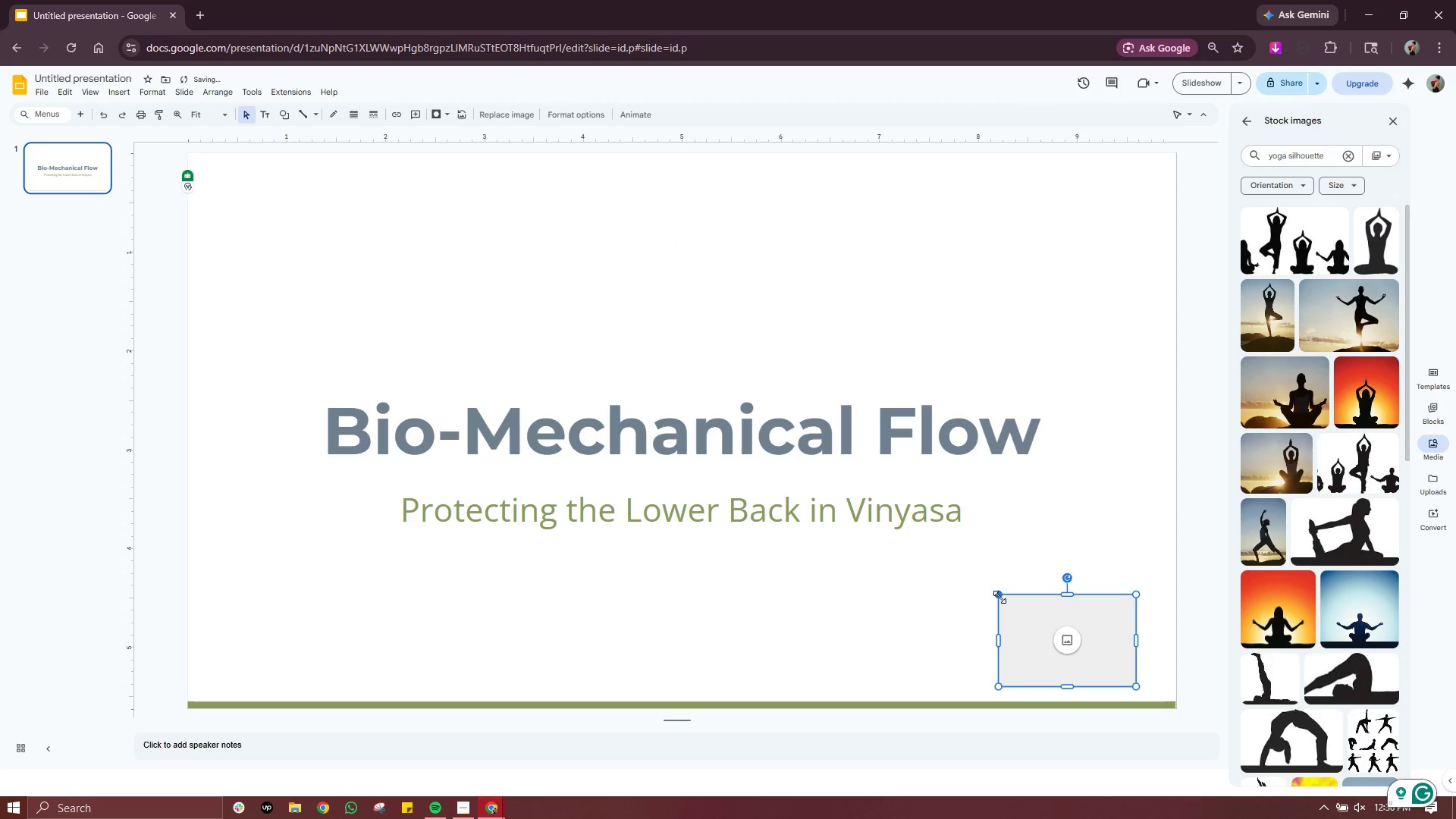 
left_click_drag(start_coordinate=[999, 596], to_coordinate=[1021, 609])
 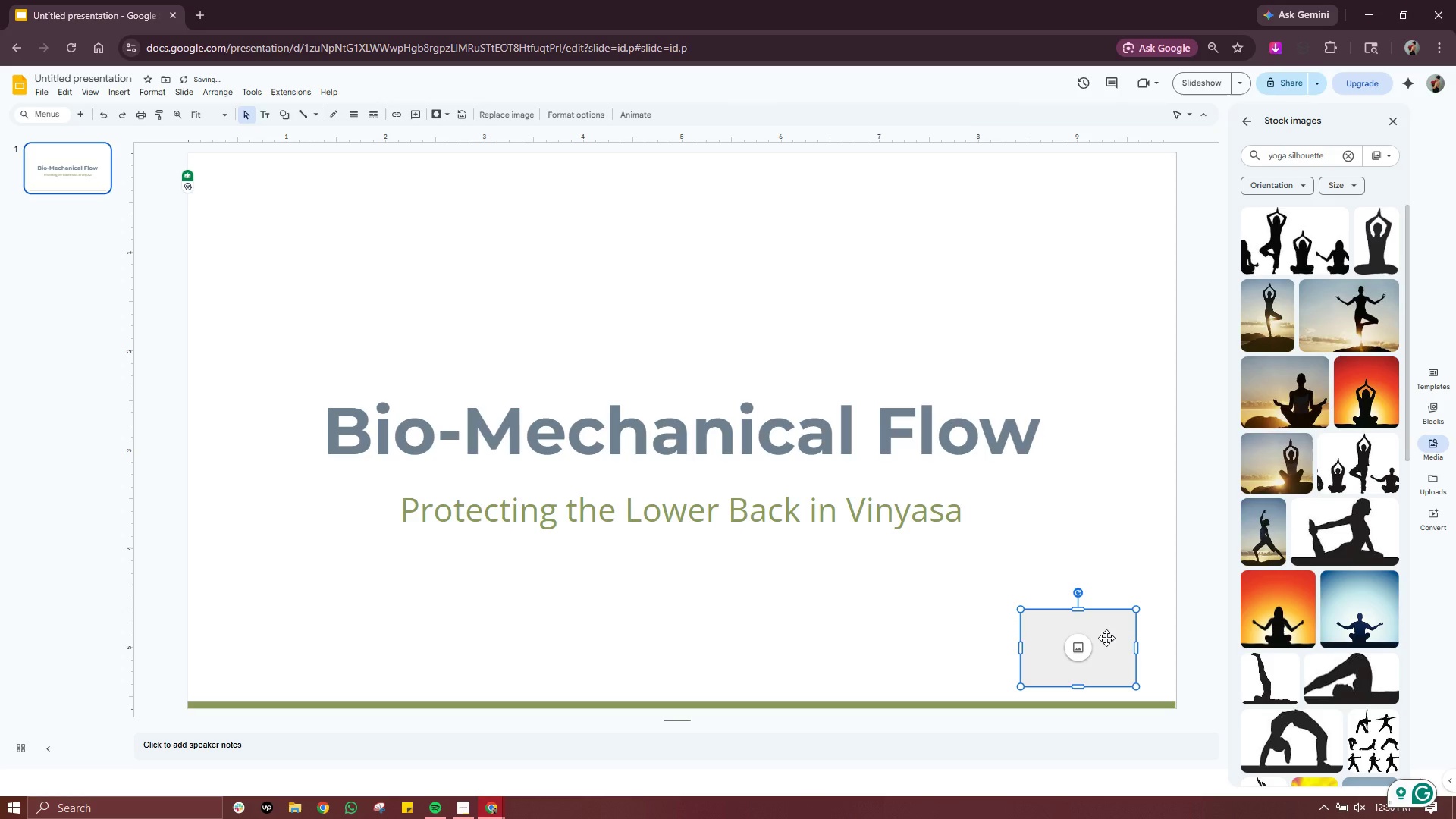 
left_click_drag(start_coordinate=[1106, 638], to_coordinate=[705, 298])
 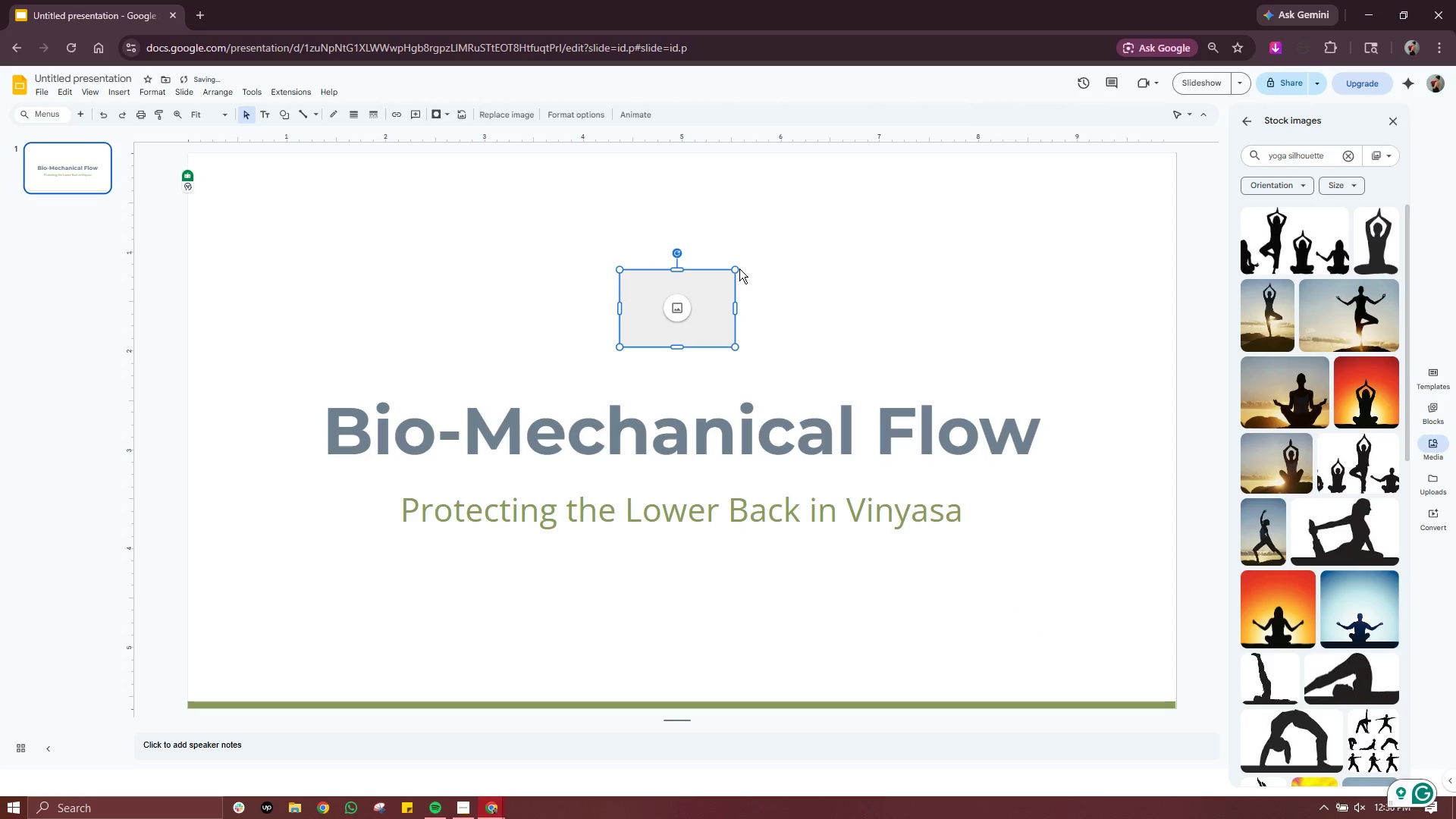 
left_click_drag(start_coordinate=[735, 270], to_coordinate=[789, 212])
 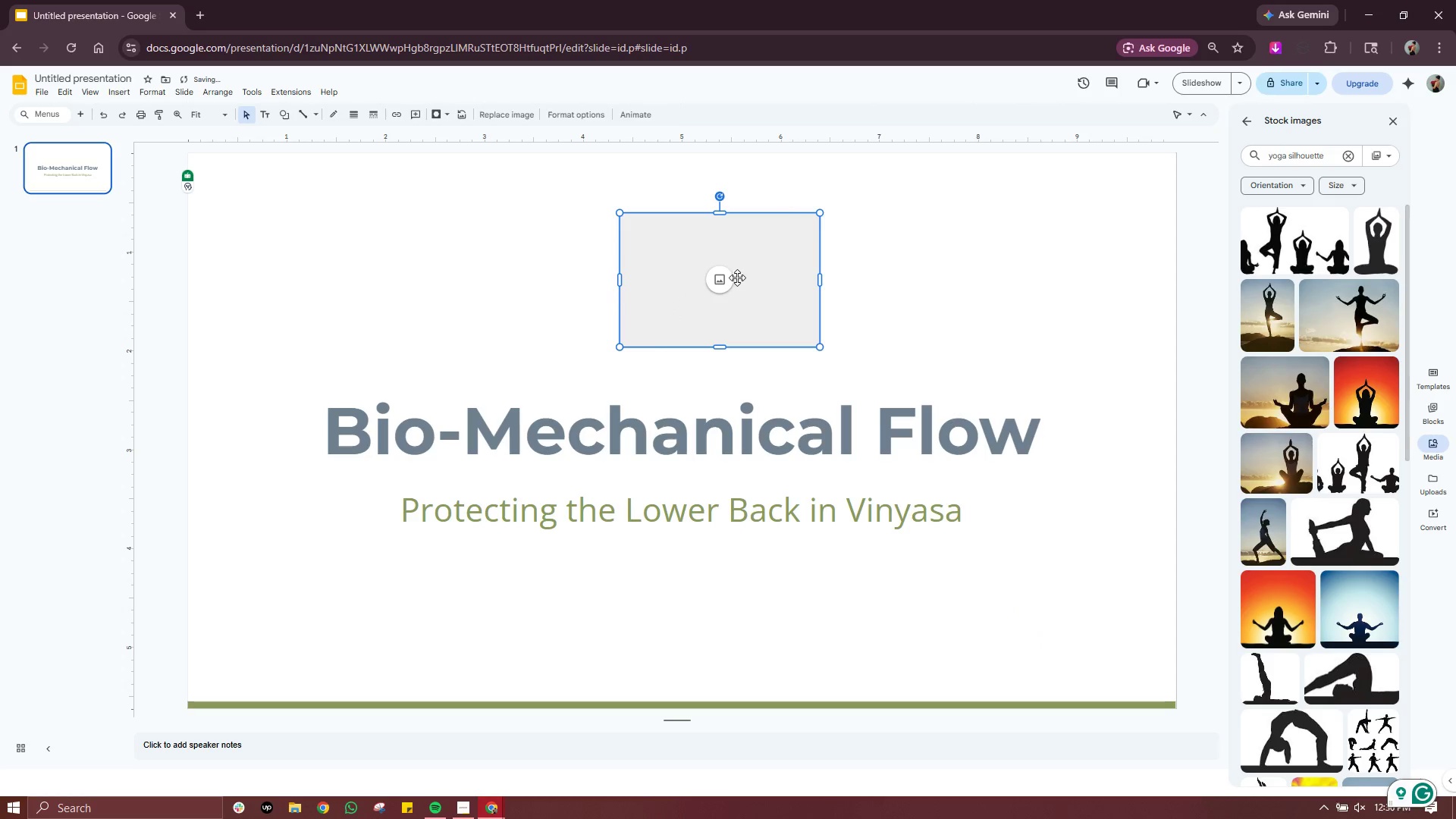 
left_click_drag(start_coordinate=[737, 278], to_coordinate=[697, 287])
 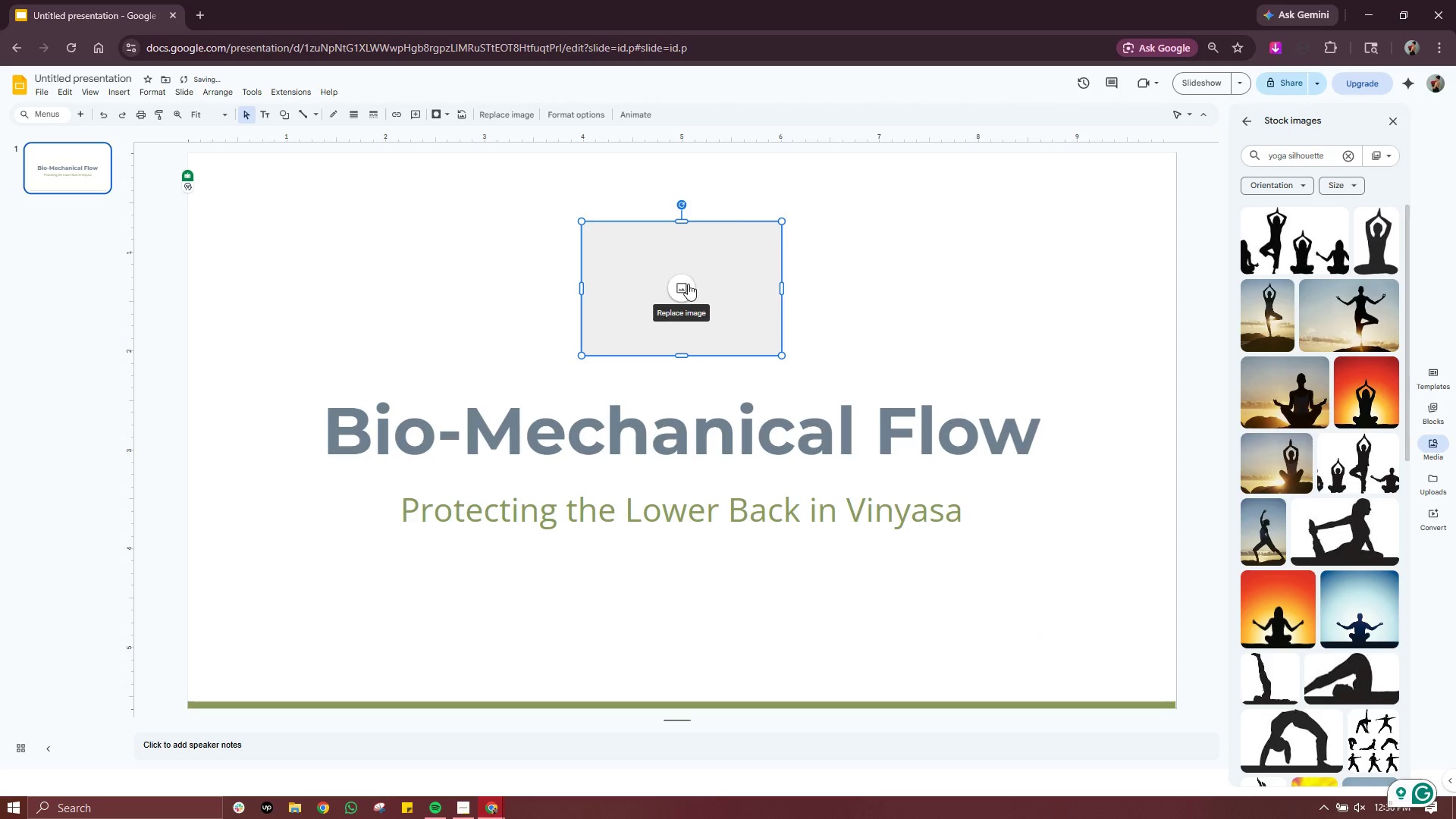 
left_click([692, 286])
 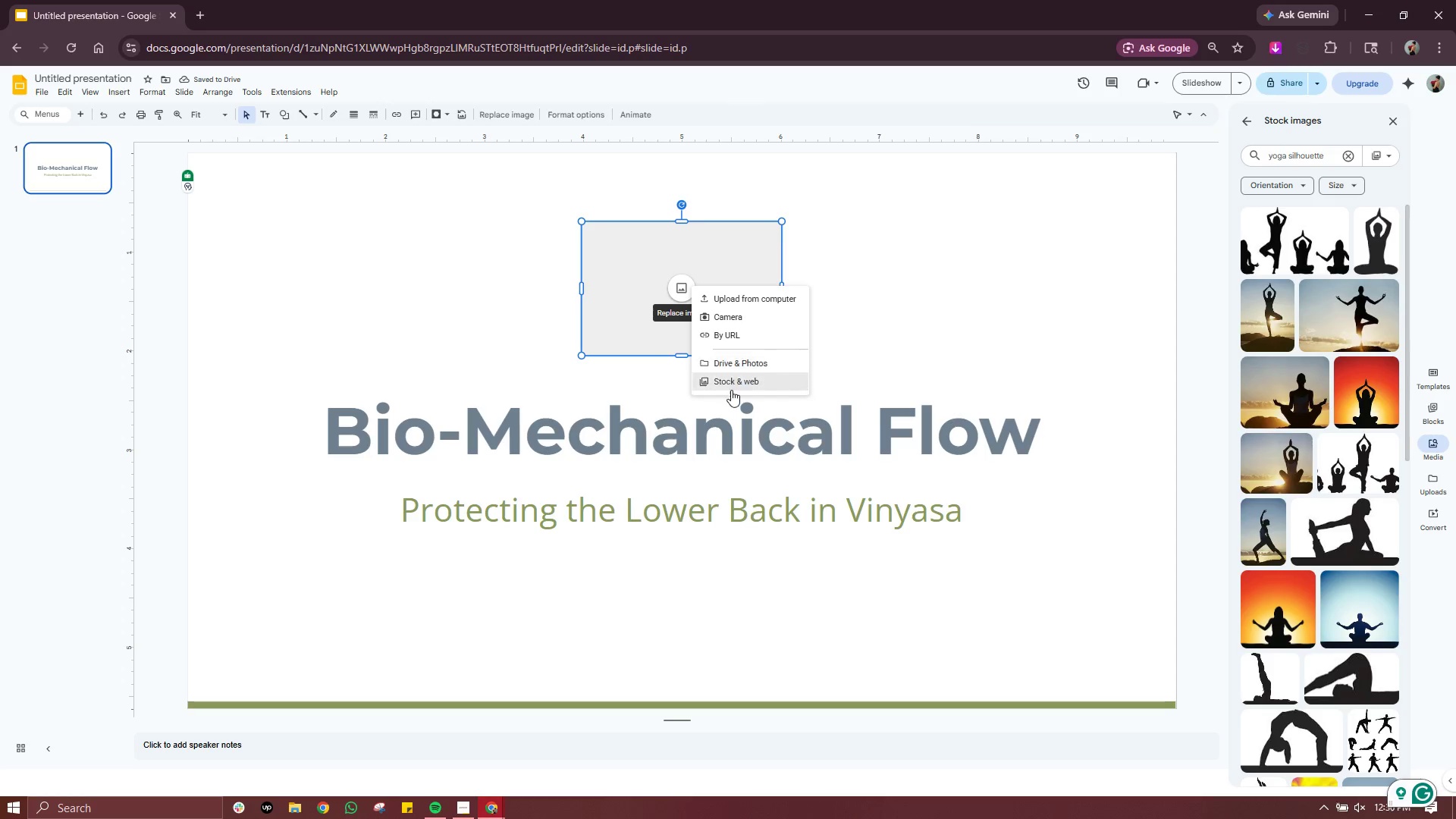 
left_click([737, 381])
 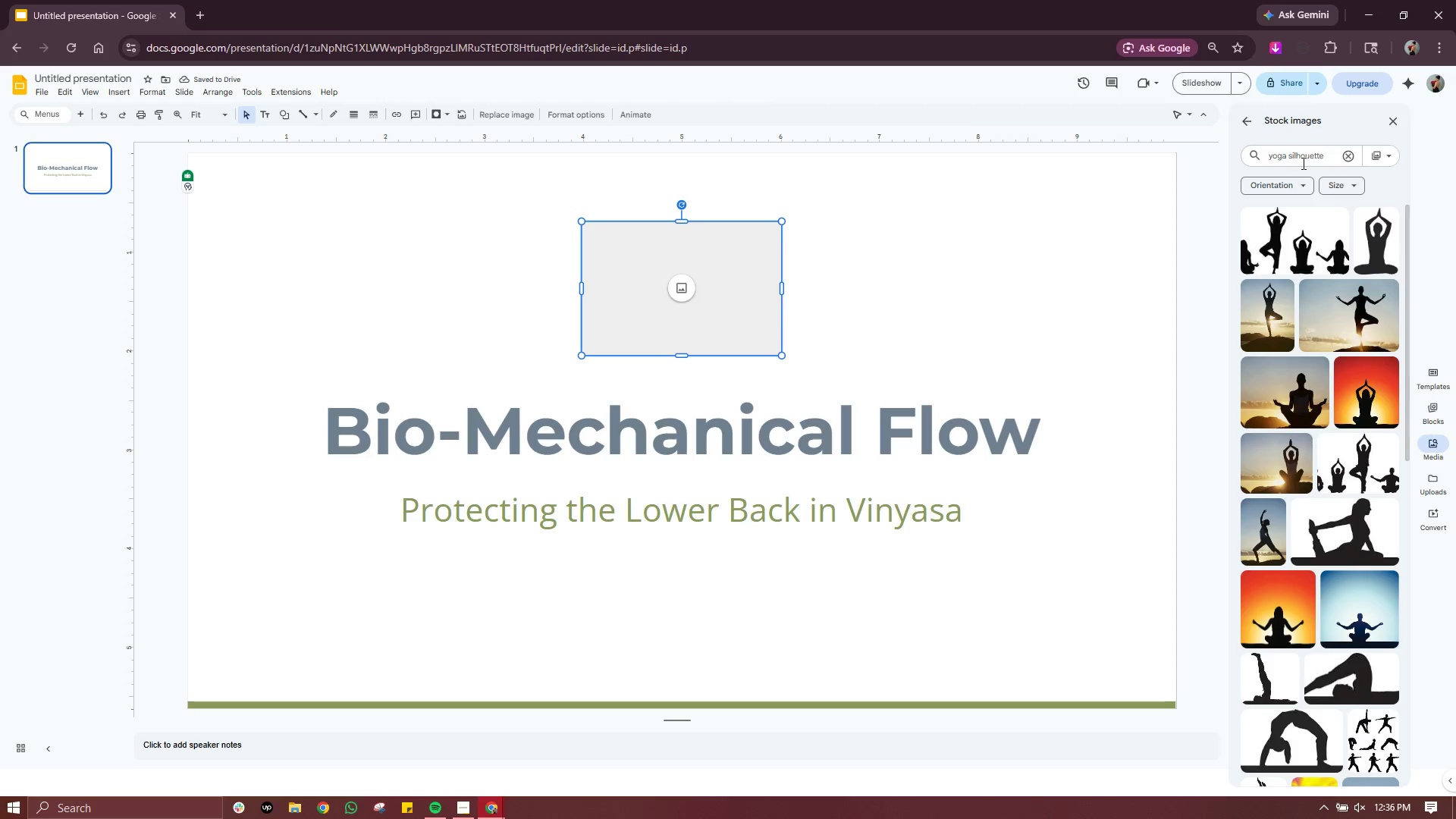 
left_click([1313, 155])
 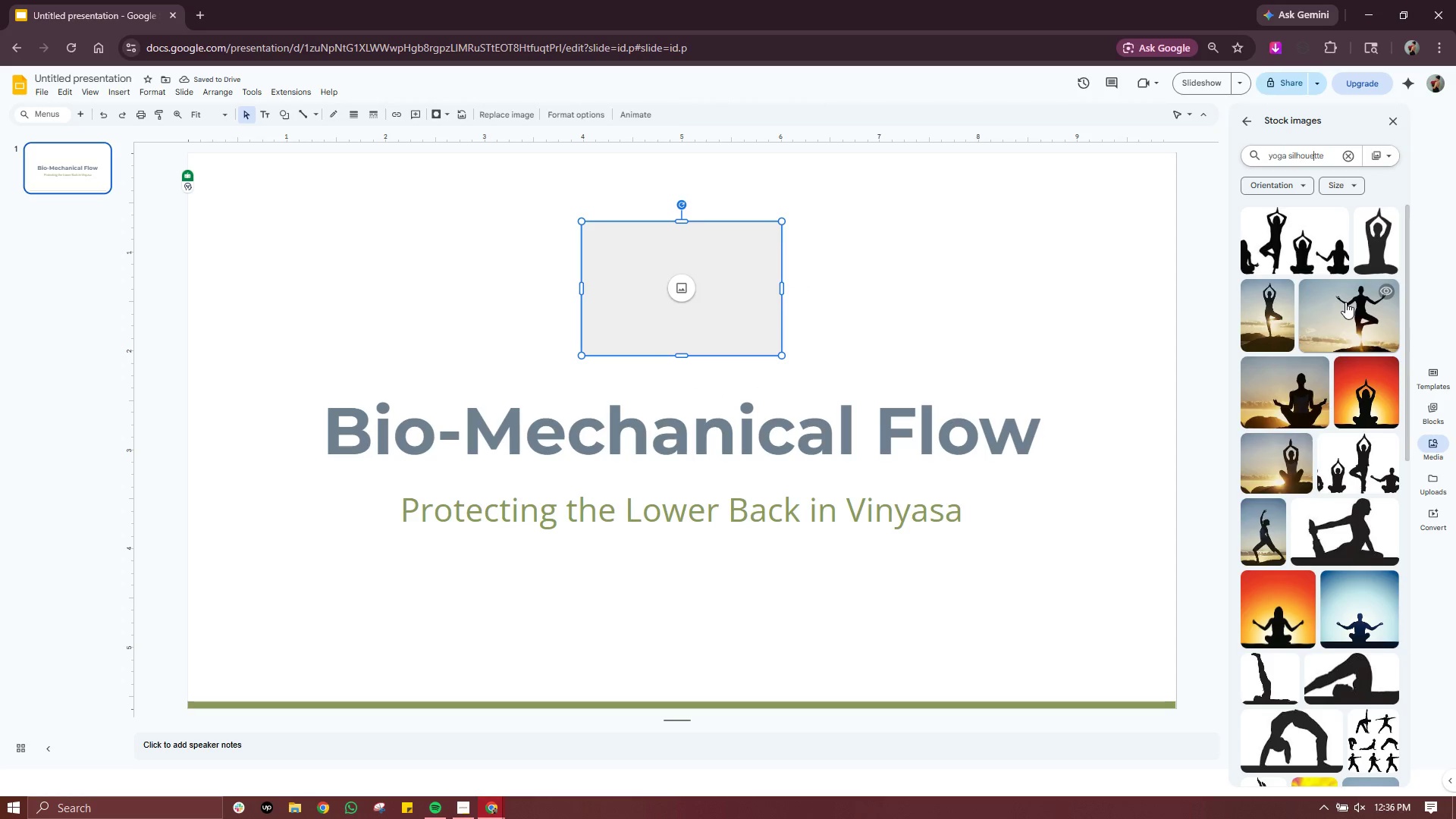 
scroll: coordinate [1348, 320], scroll_direction: down, amount: 1.0
 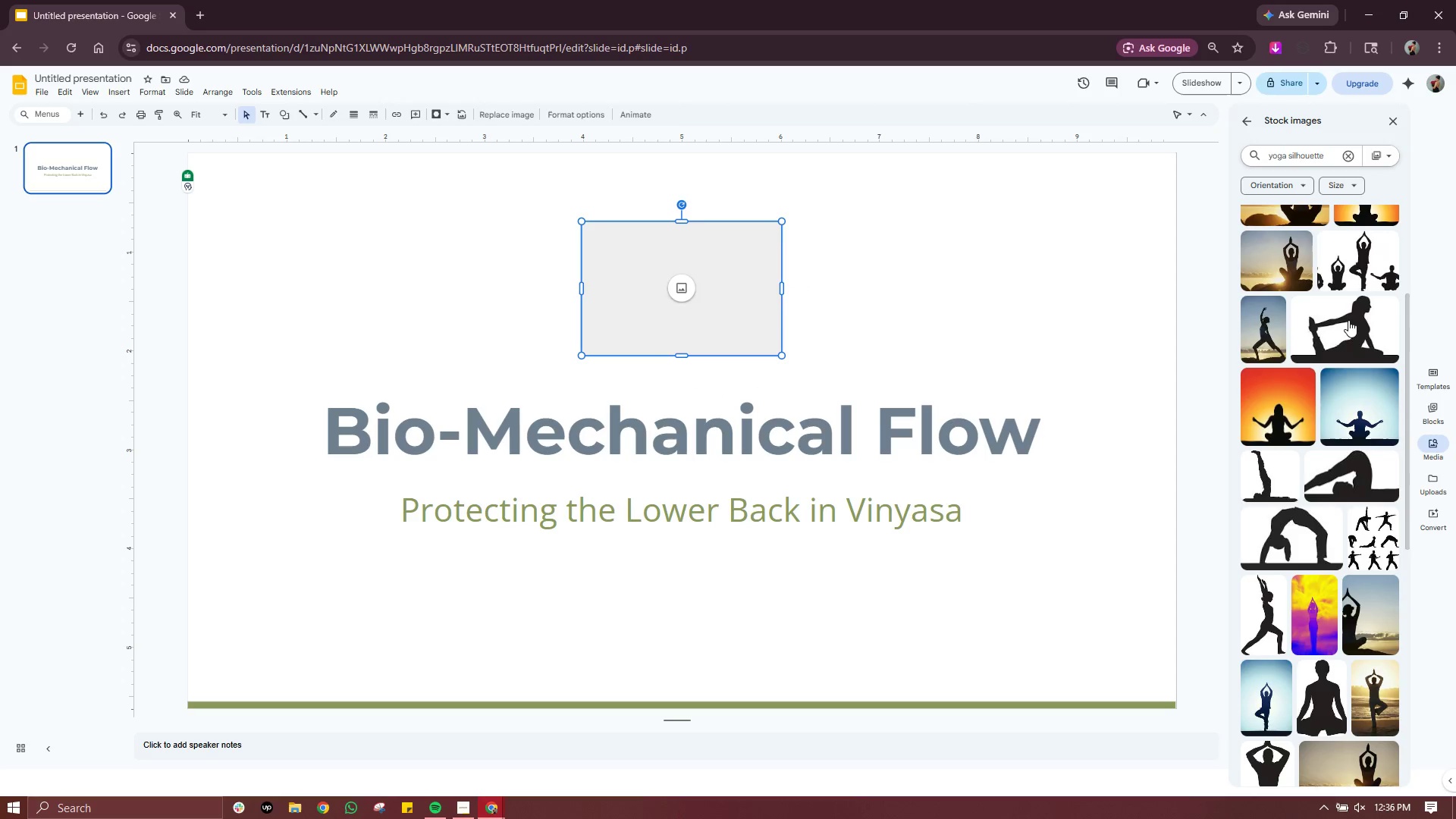 
mouse_move([1357, 340])
 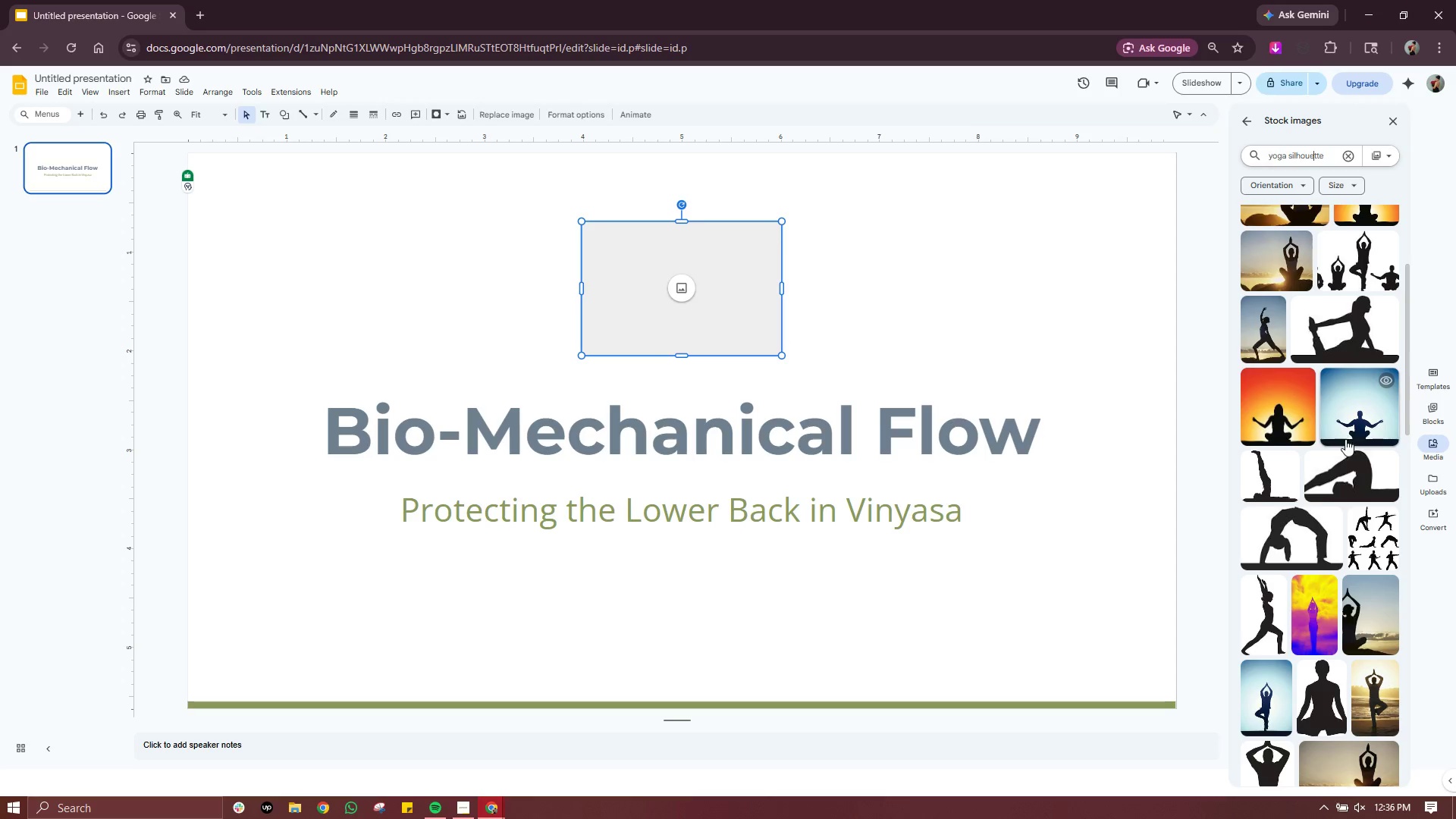 
scroll: coordinate [1332, 455], scroll_direction: down, amount: 3.0
 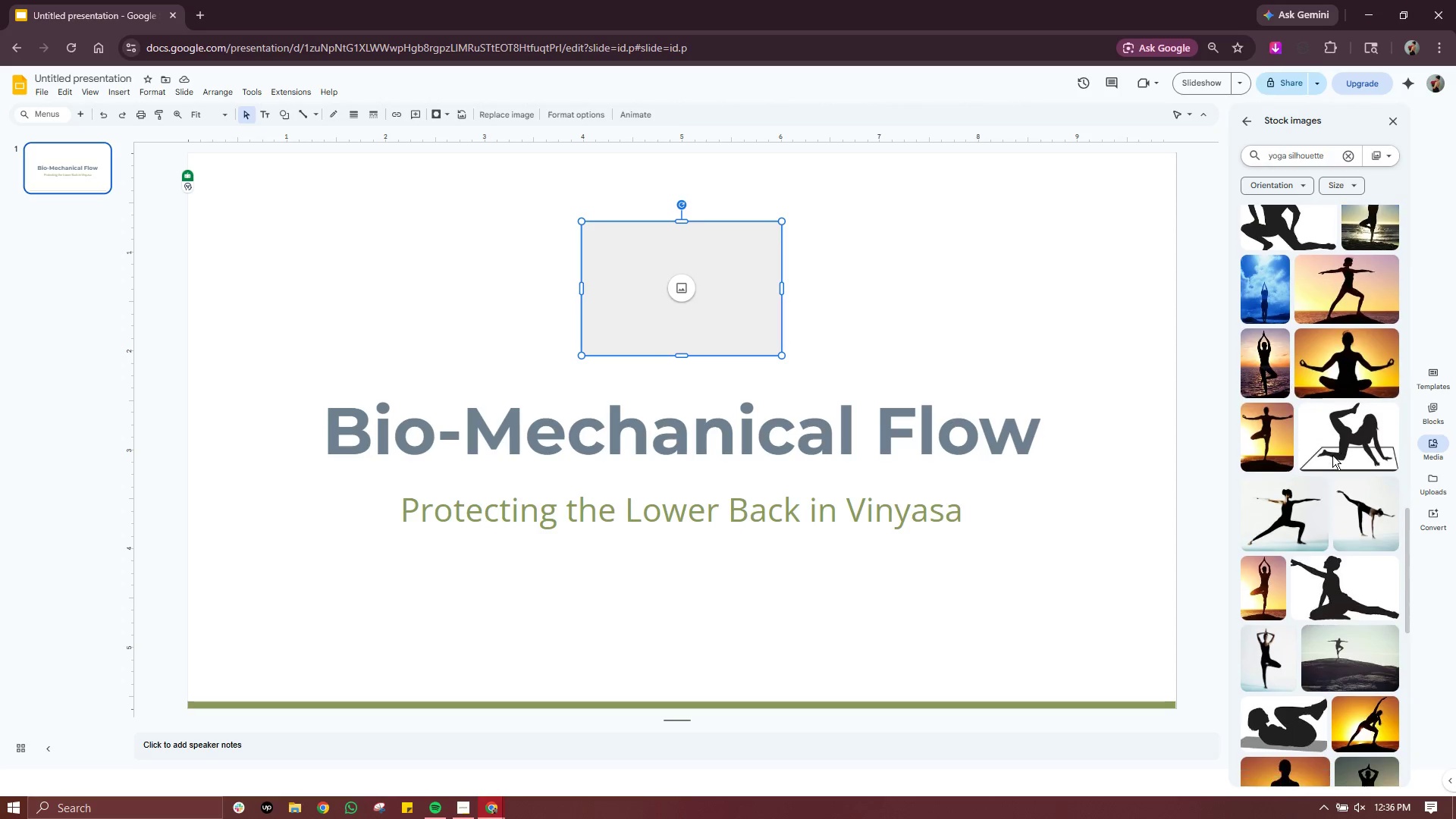 
scroll: coordinate [1332, 455], scroll_direction: up, amount: 8.0
 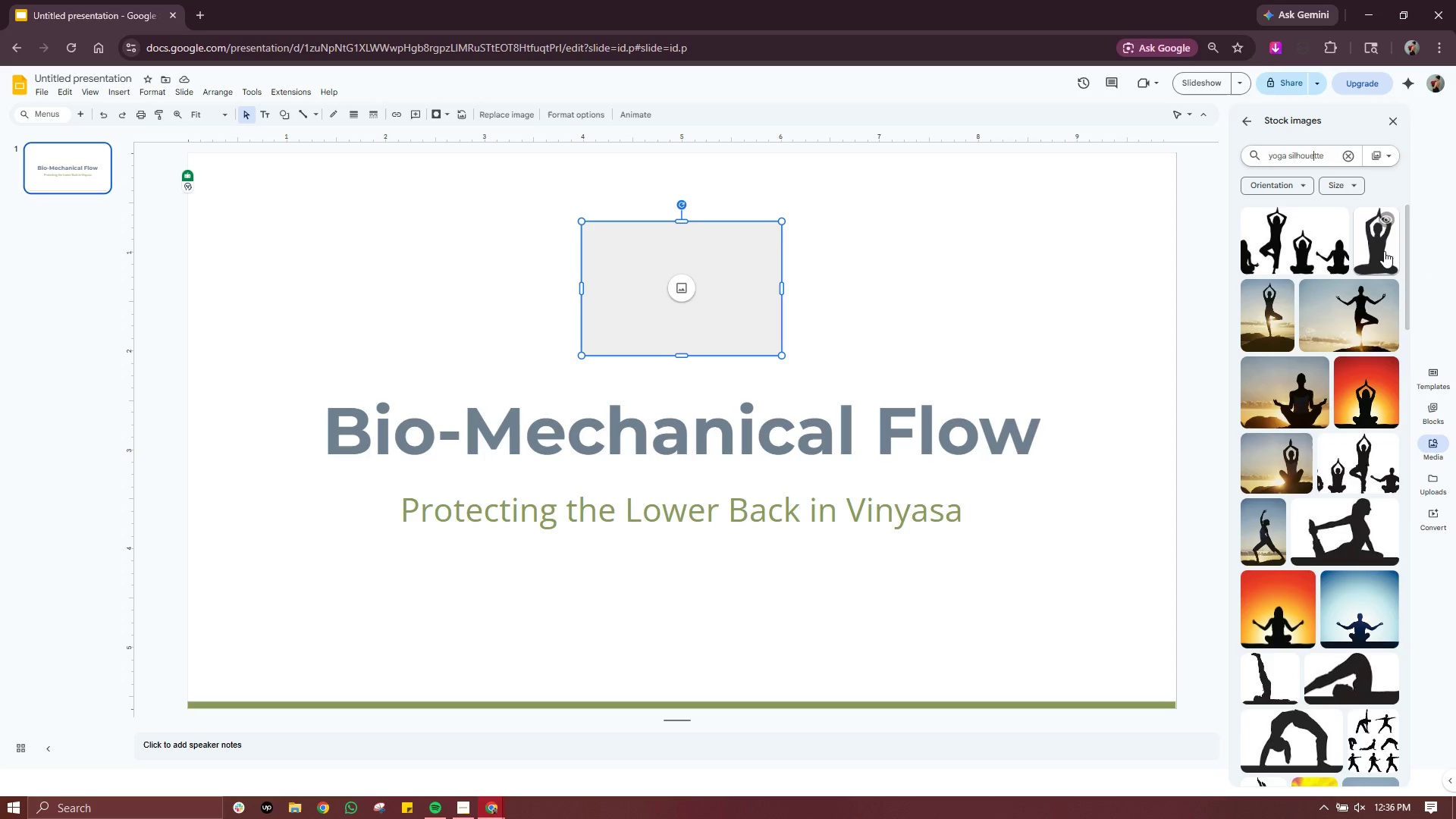 
left_click([1384, 251])
 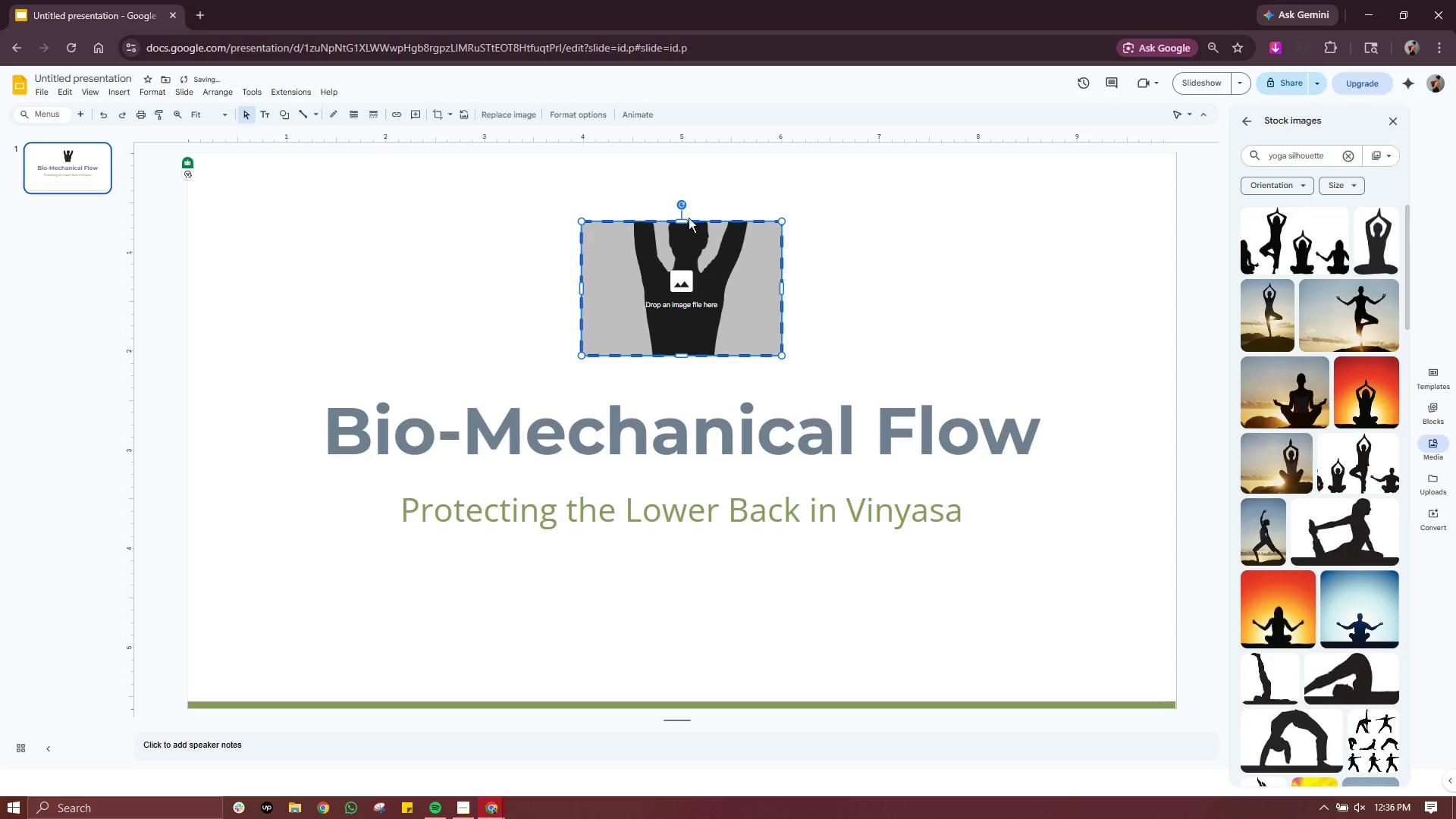 
left_click_drag(start_coordinate=[680, 221], to_coordinate=[684, 155])
 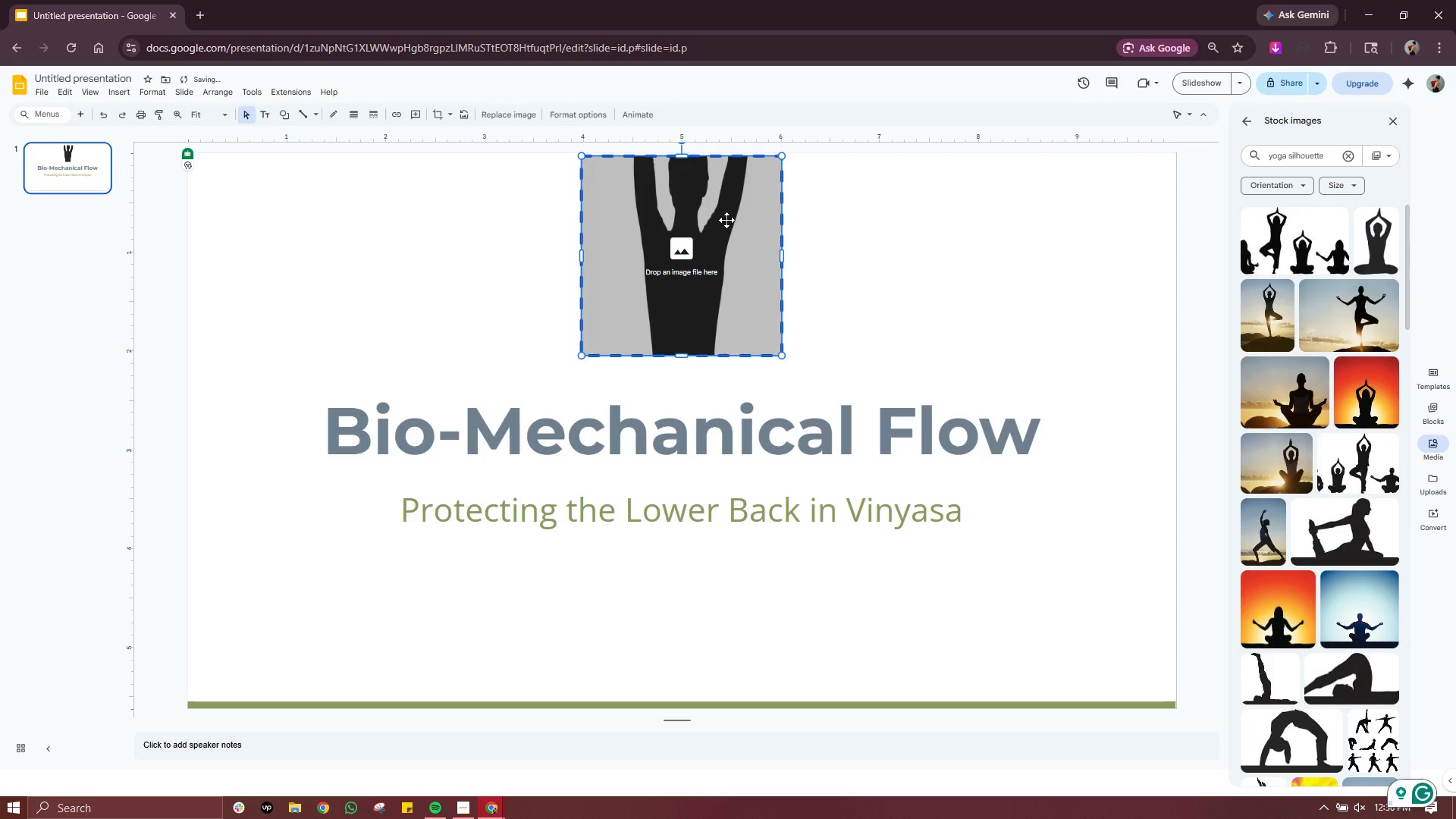 
double_click([726, 220])
 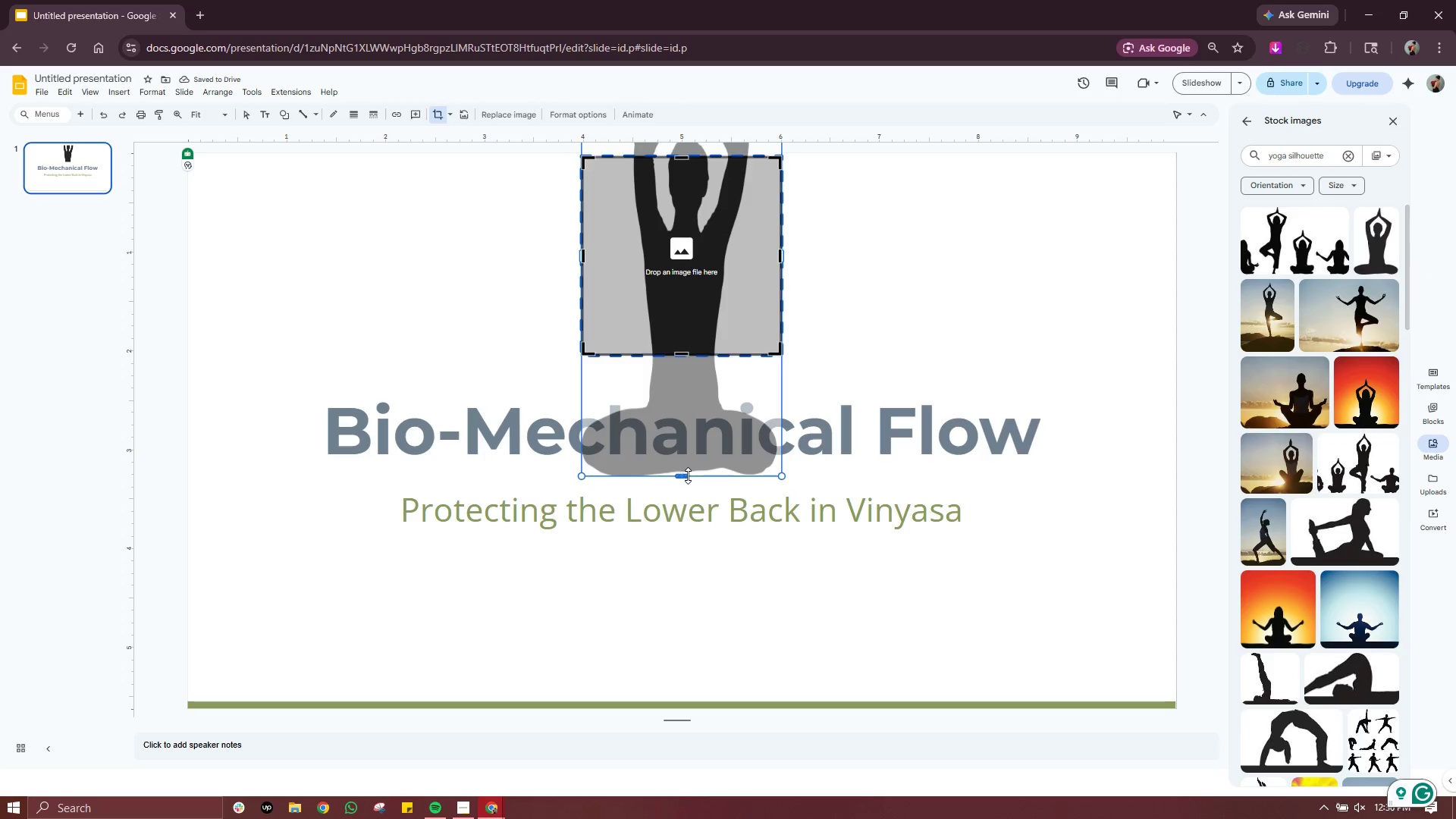 
left_click_drag(start_coordinate=[682, 475], to_coordinate=[685, 408])
 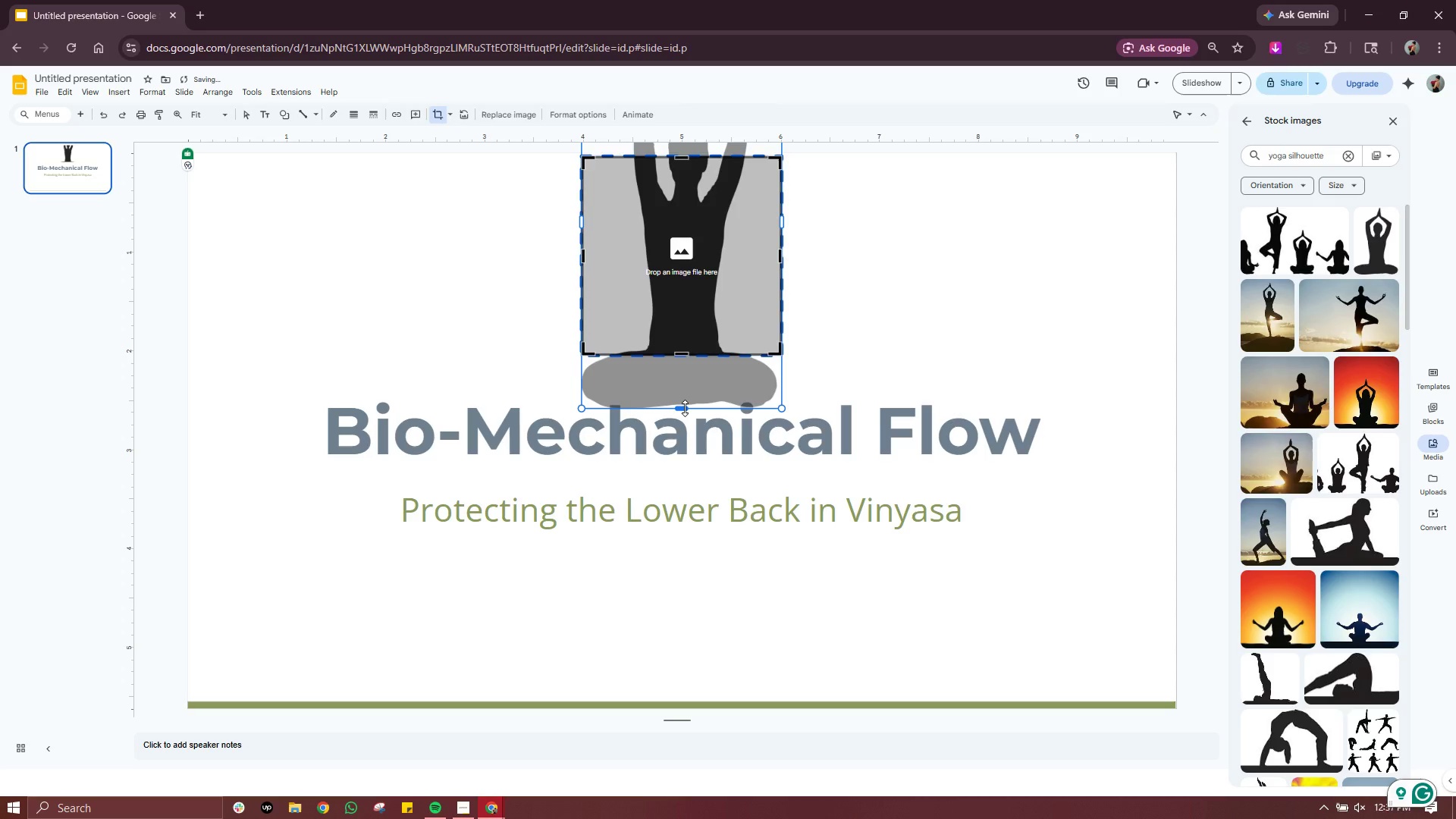 
left_click_drag(start_coordinate=[685, 408], to_coordinate=[689, 353])
 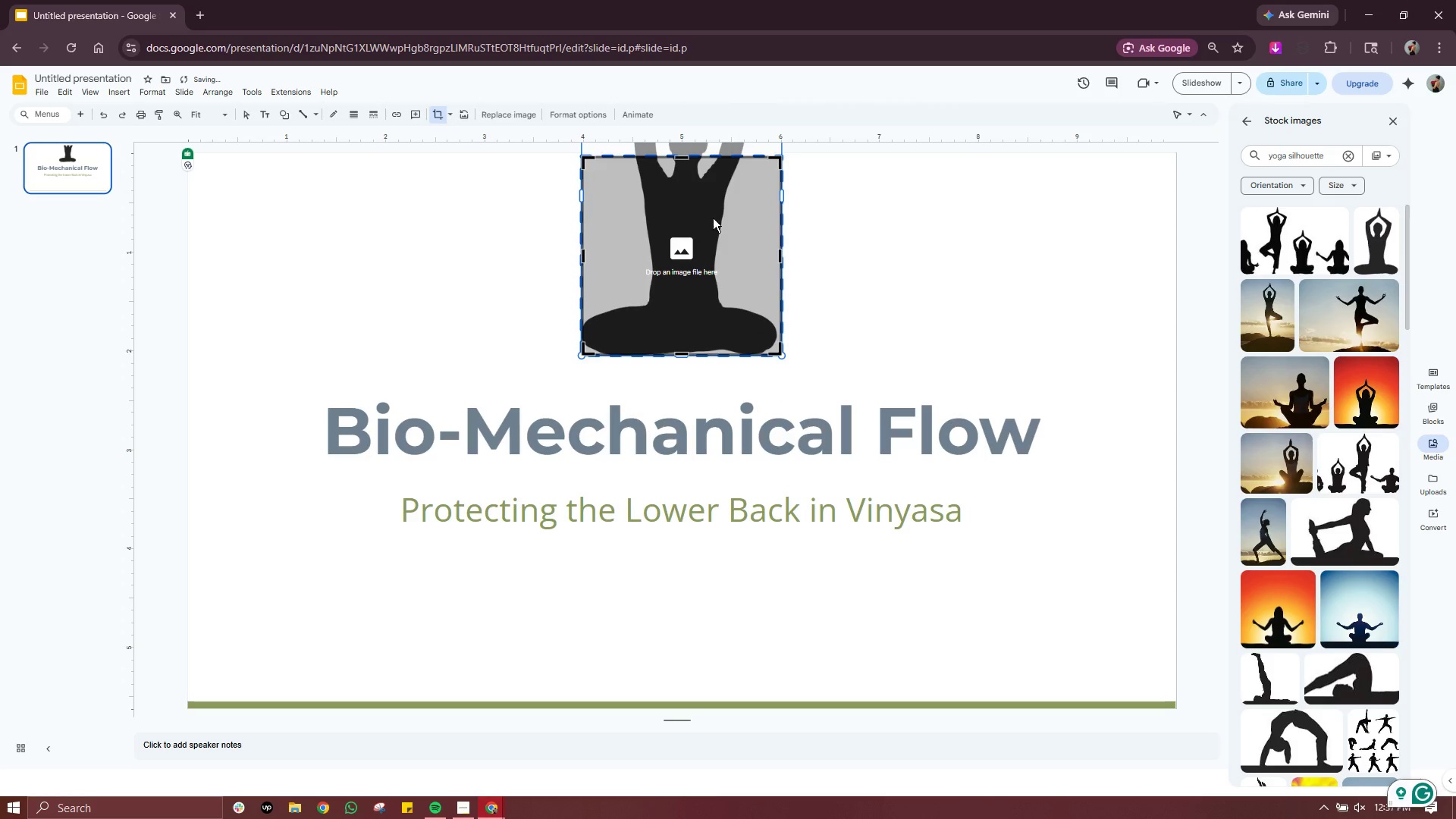 
left_click_drag(start_coordinate=[714, 215], to_coordinate=[712, 322])
 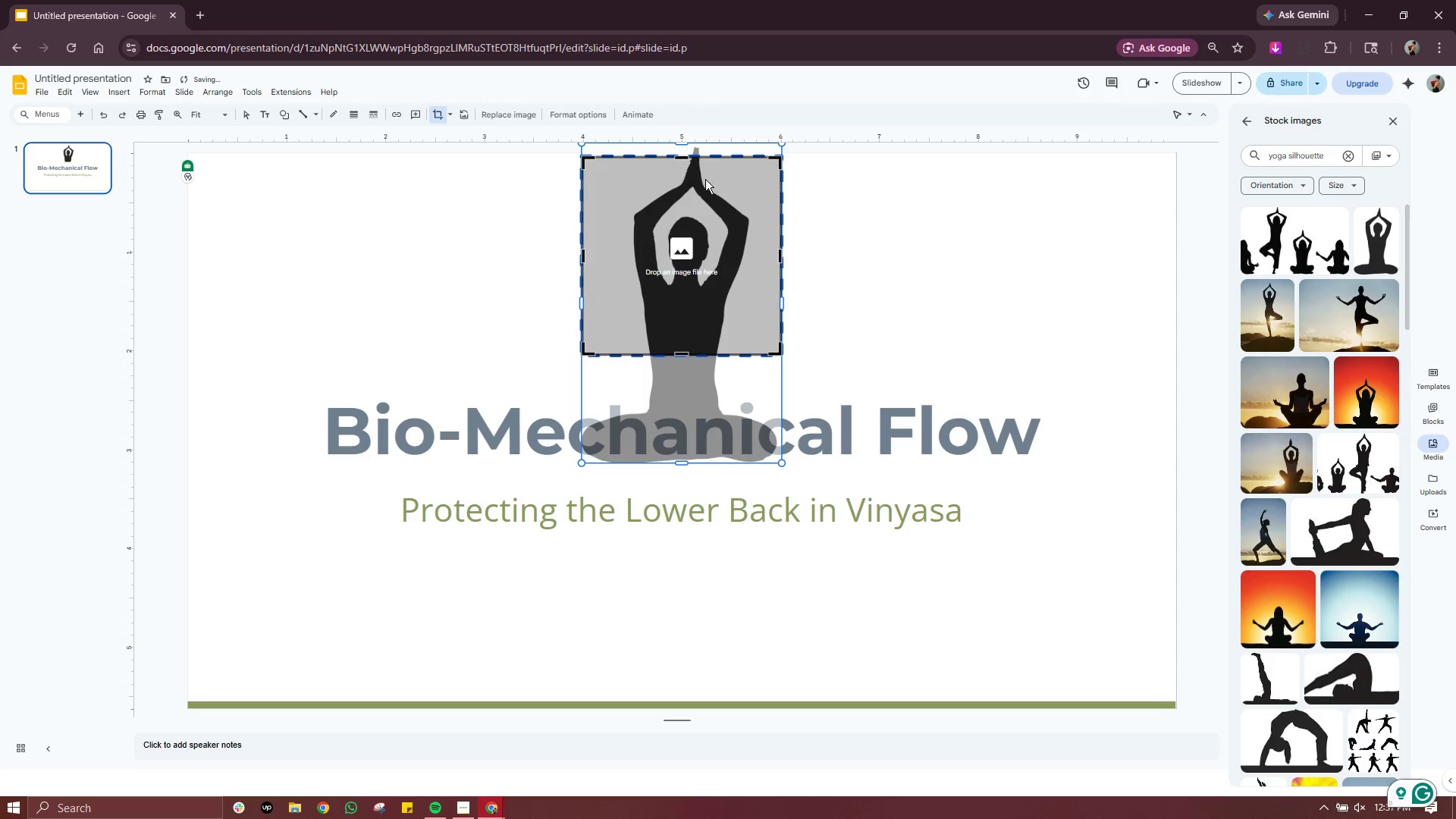 
left_click_drag(start_coordinate=[707, 180], to_coordinate=[708, 210])
 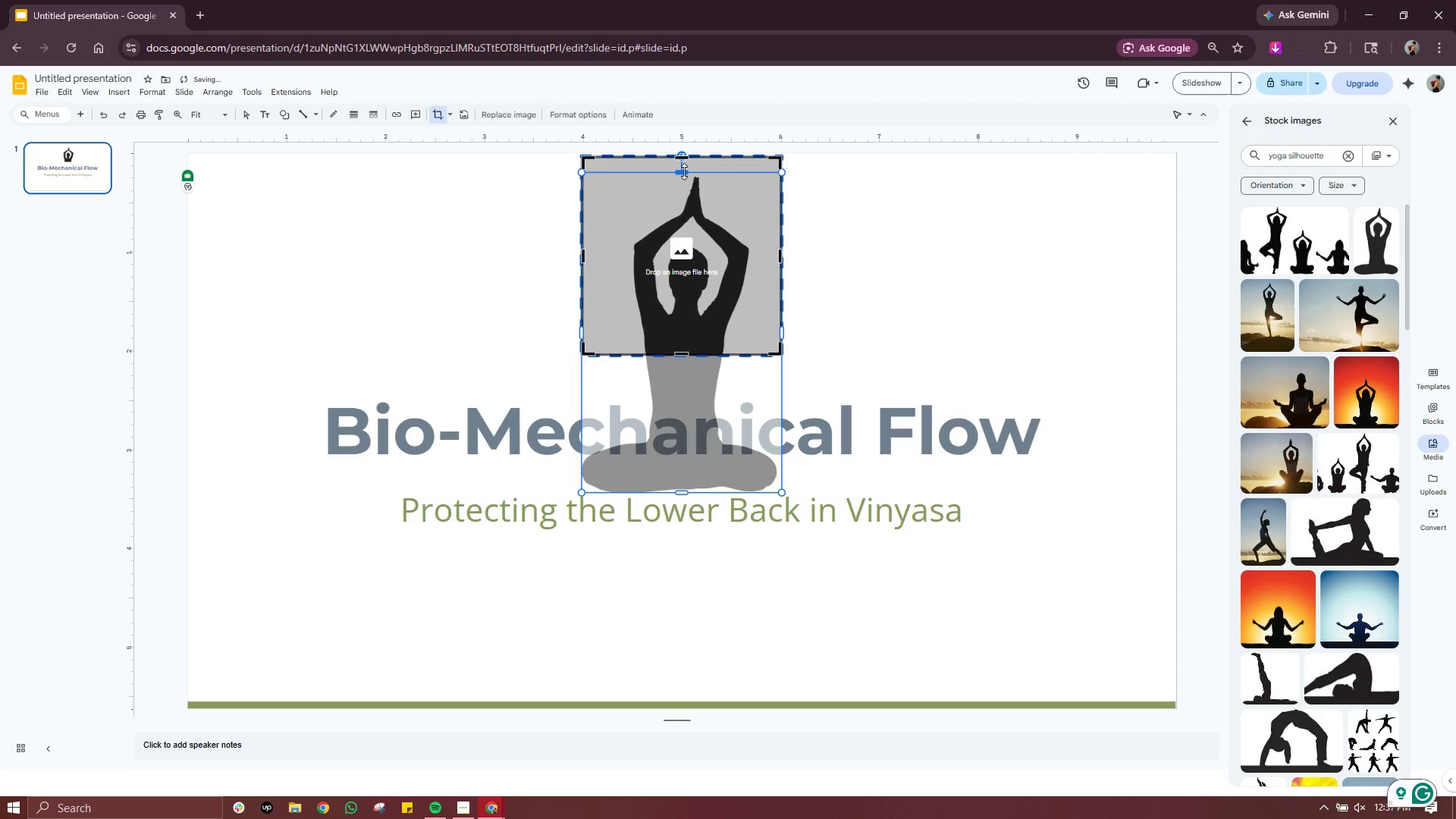 
left_click_drag(start_coordinate=[684, 171], to_coordinate=[683, 273])
 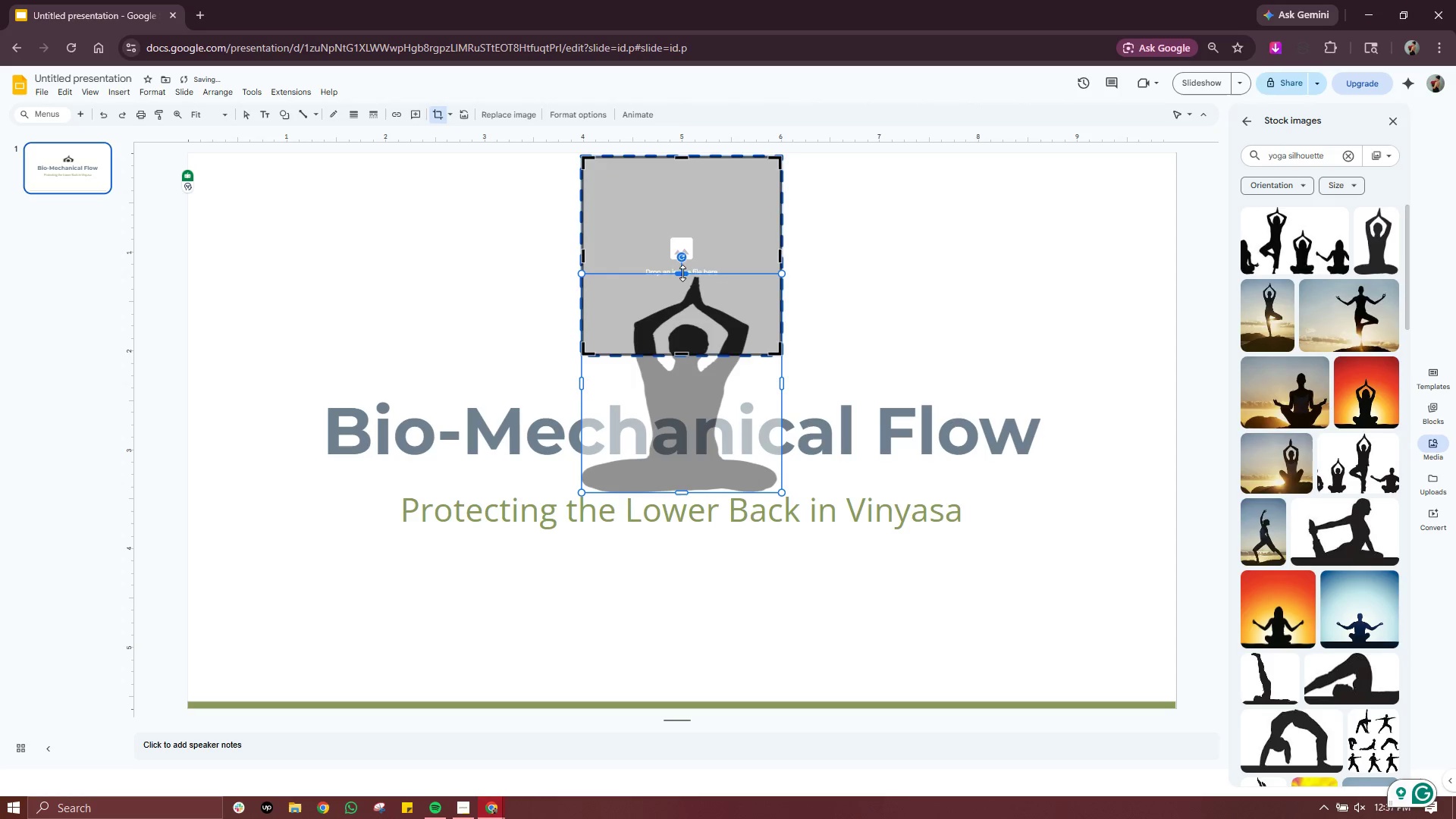 
left_click([682, 271])
 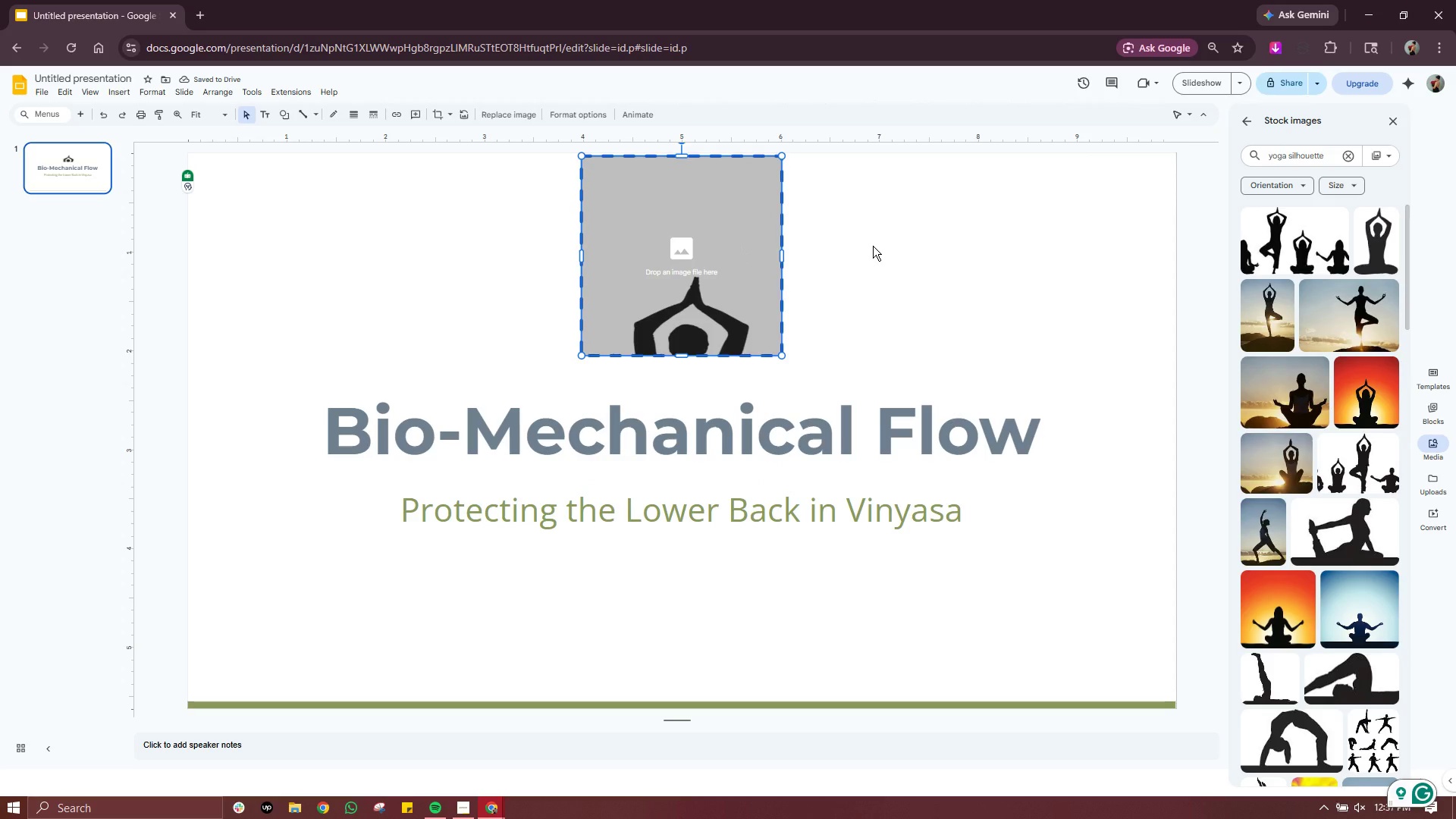 
key(Control+Z)
 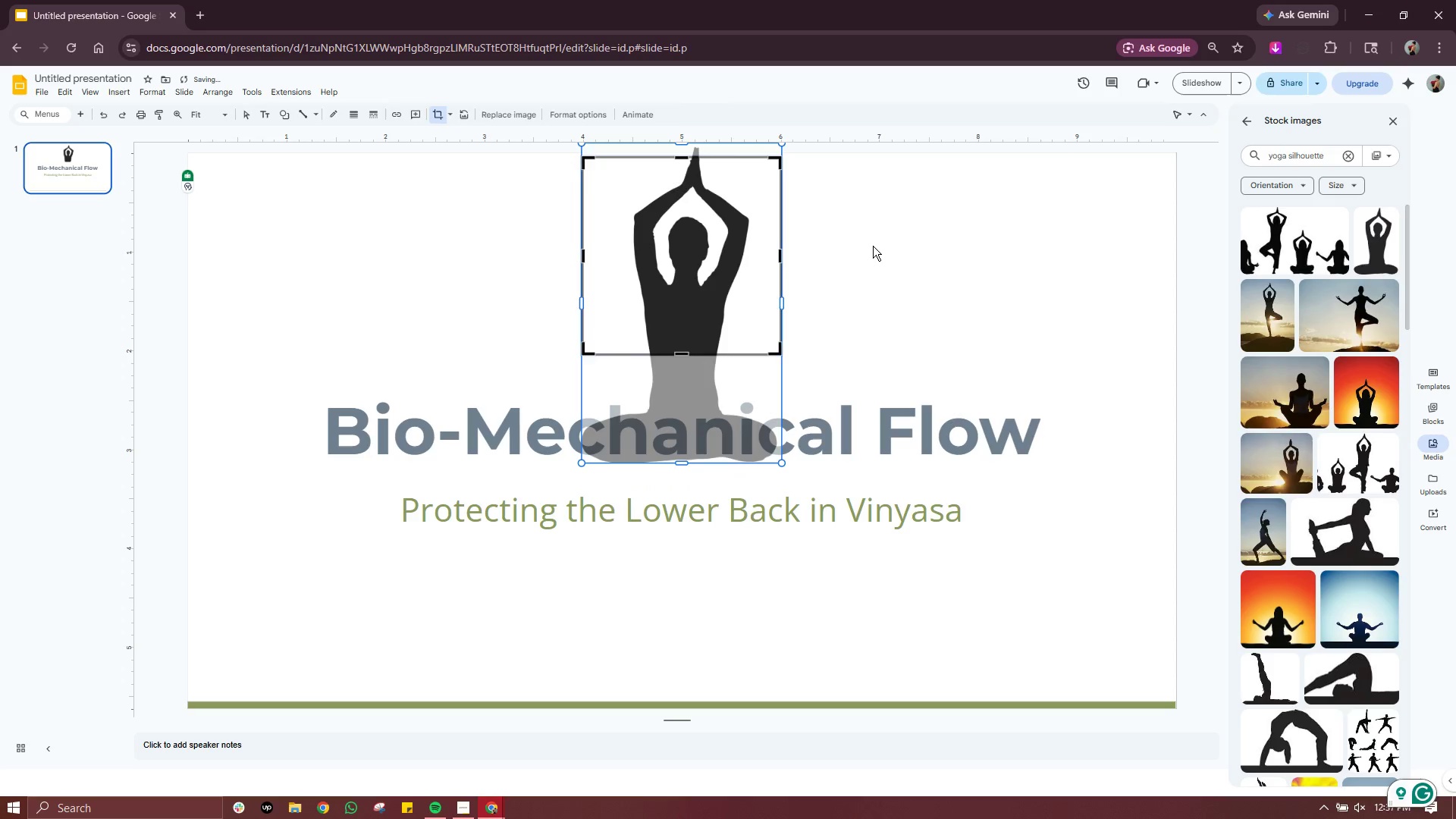 
key(Control+Z)
 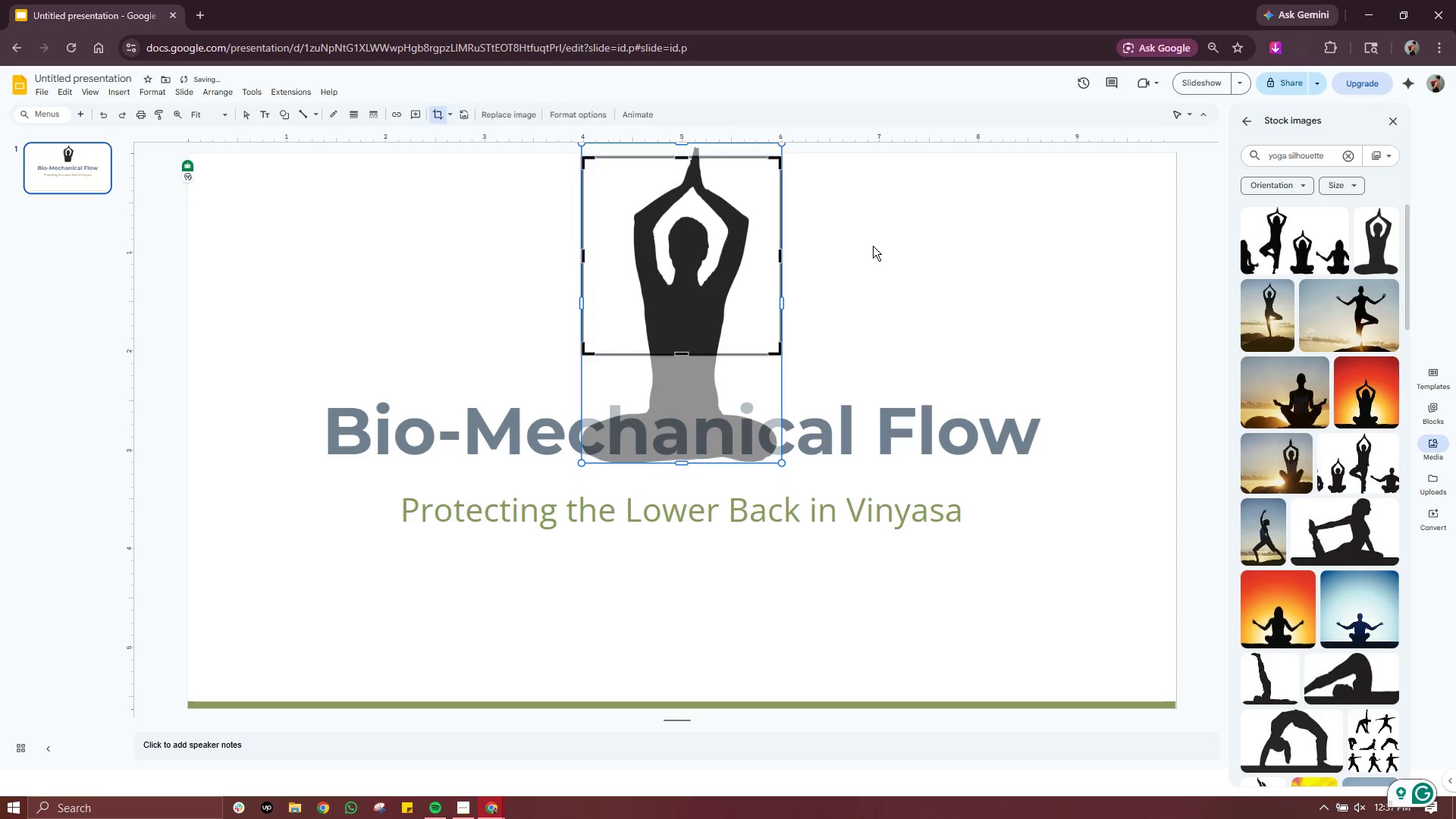 
key(Control+Z)
 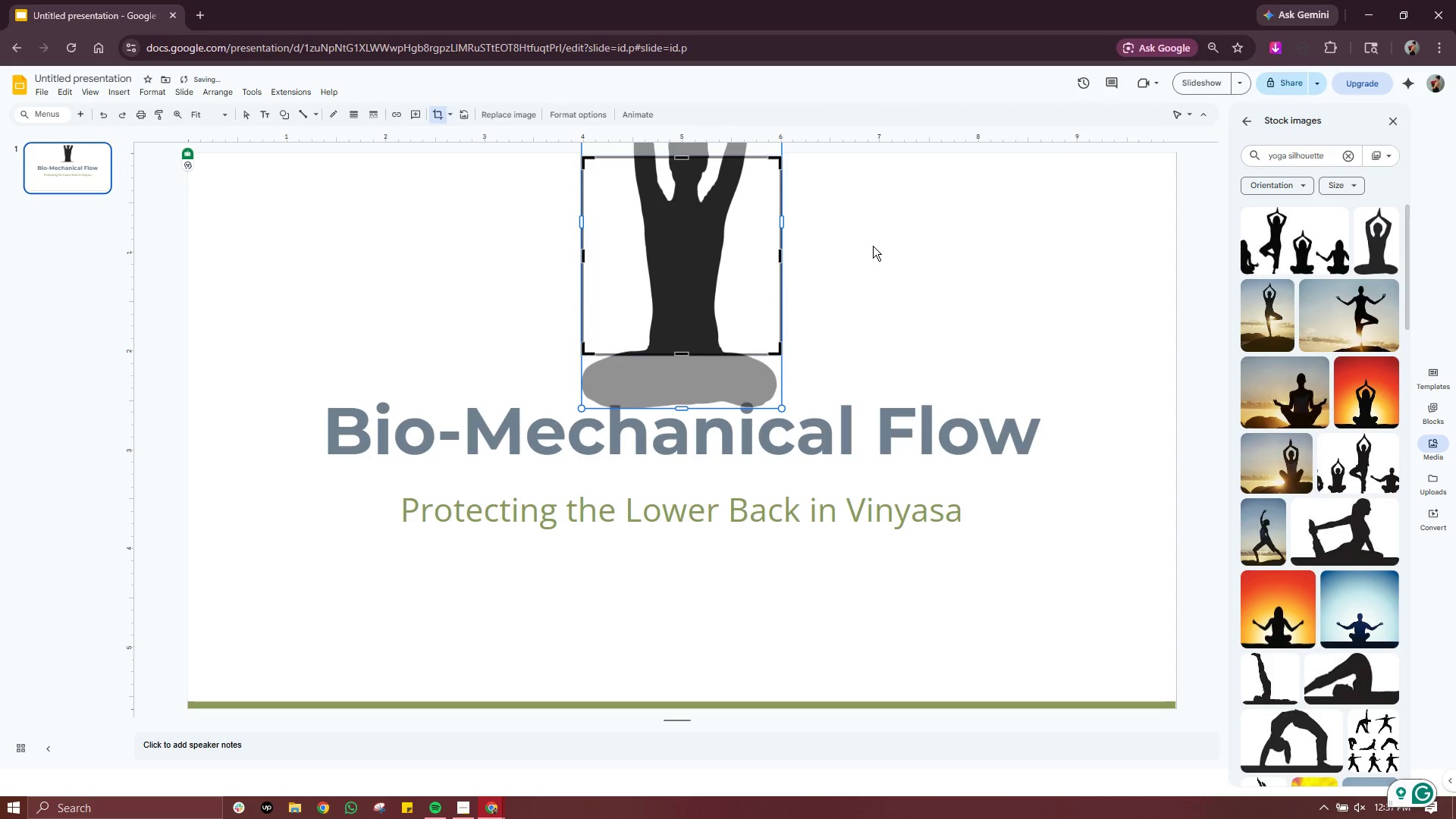 
key(Control+Z)
 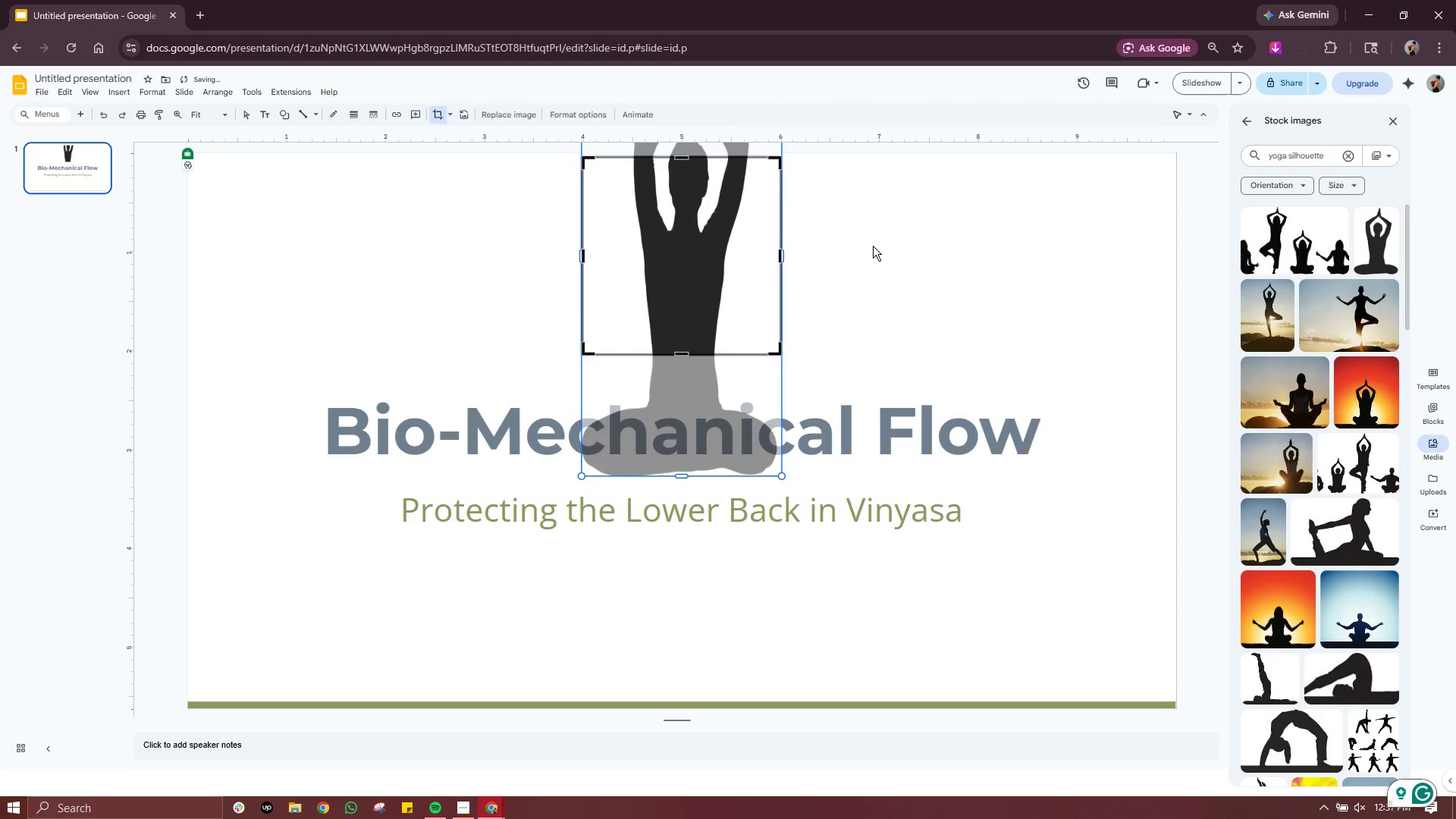 
key(Control+Z)
 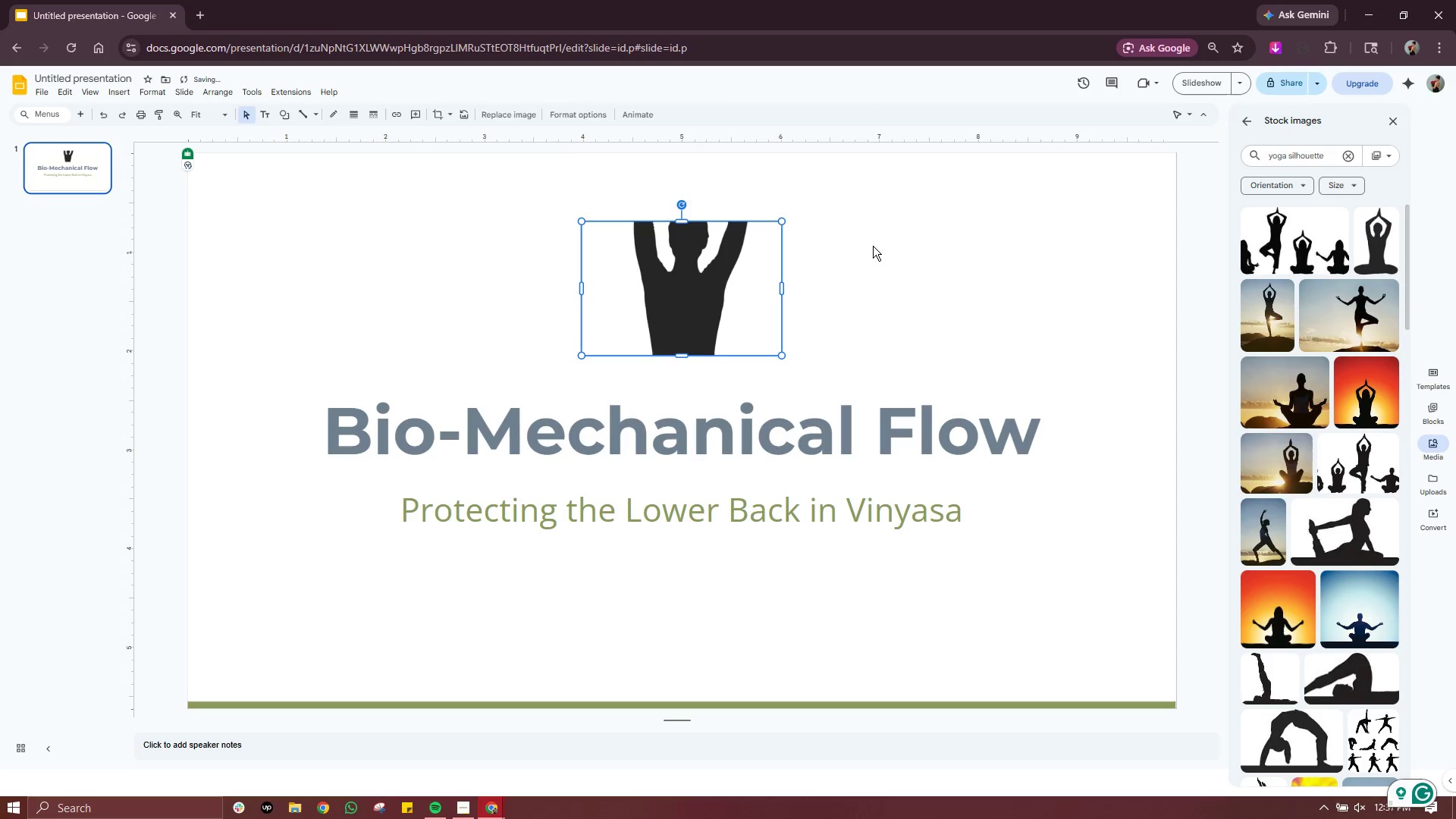 
key(Control+Z)
 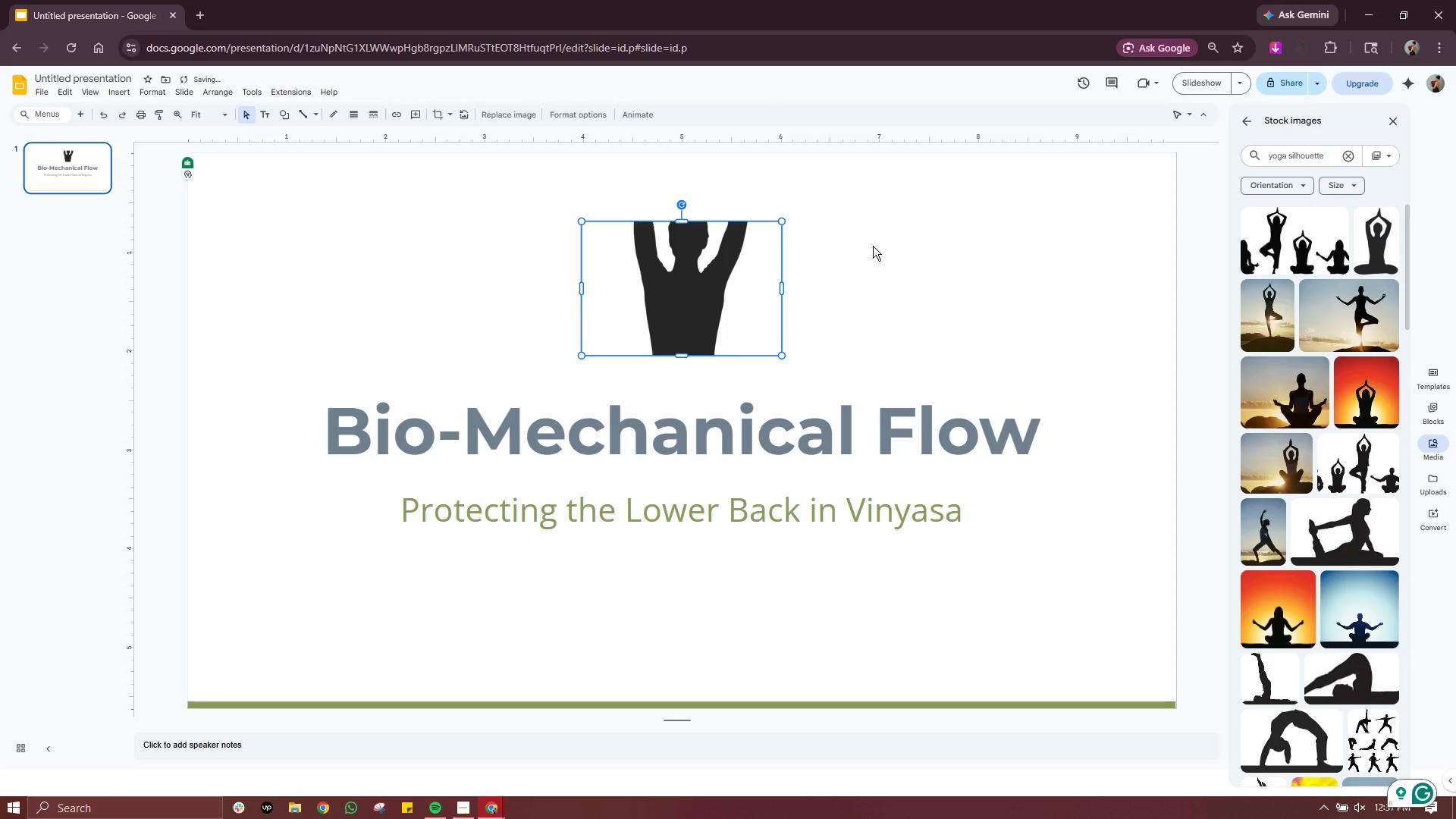 
key(Control+Z)
 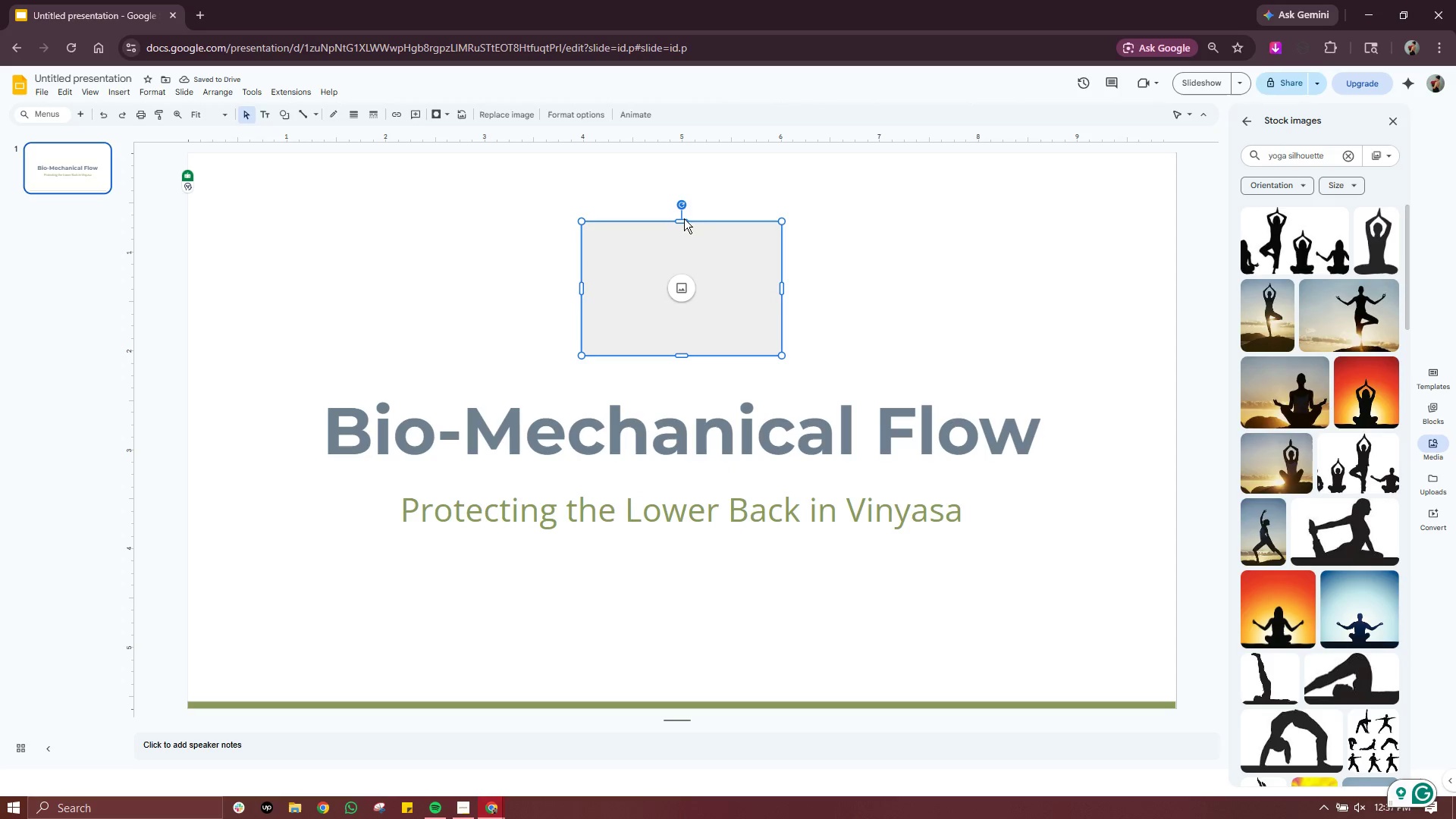 
left_click_drag(start_coordinate=[682, 220], to_coordinate=[683, 192])
 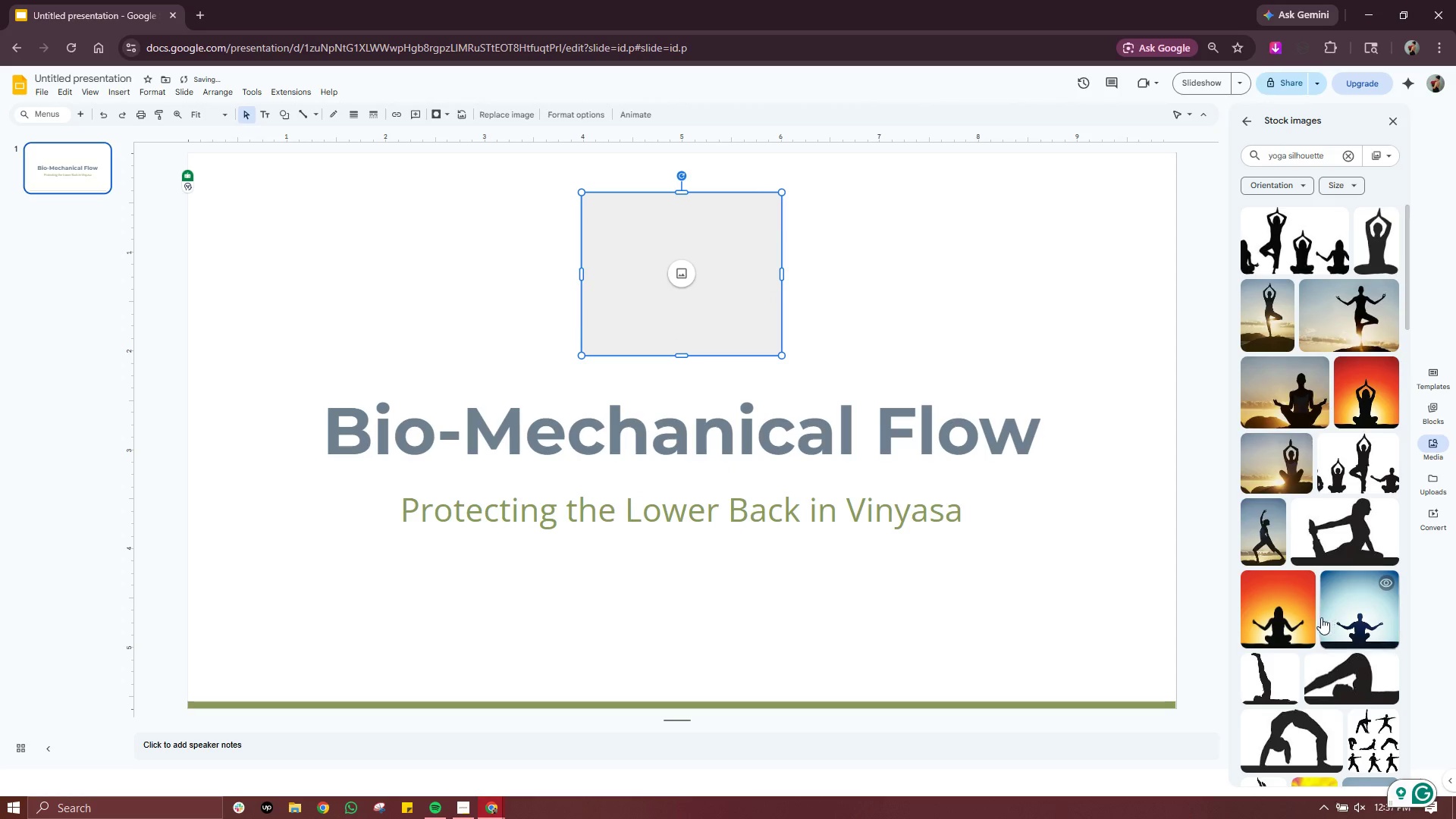 
scroll: coordinate [1304, 623], scroll_direction: down, amount: 1.0
 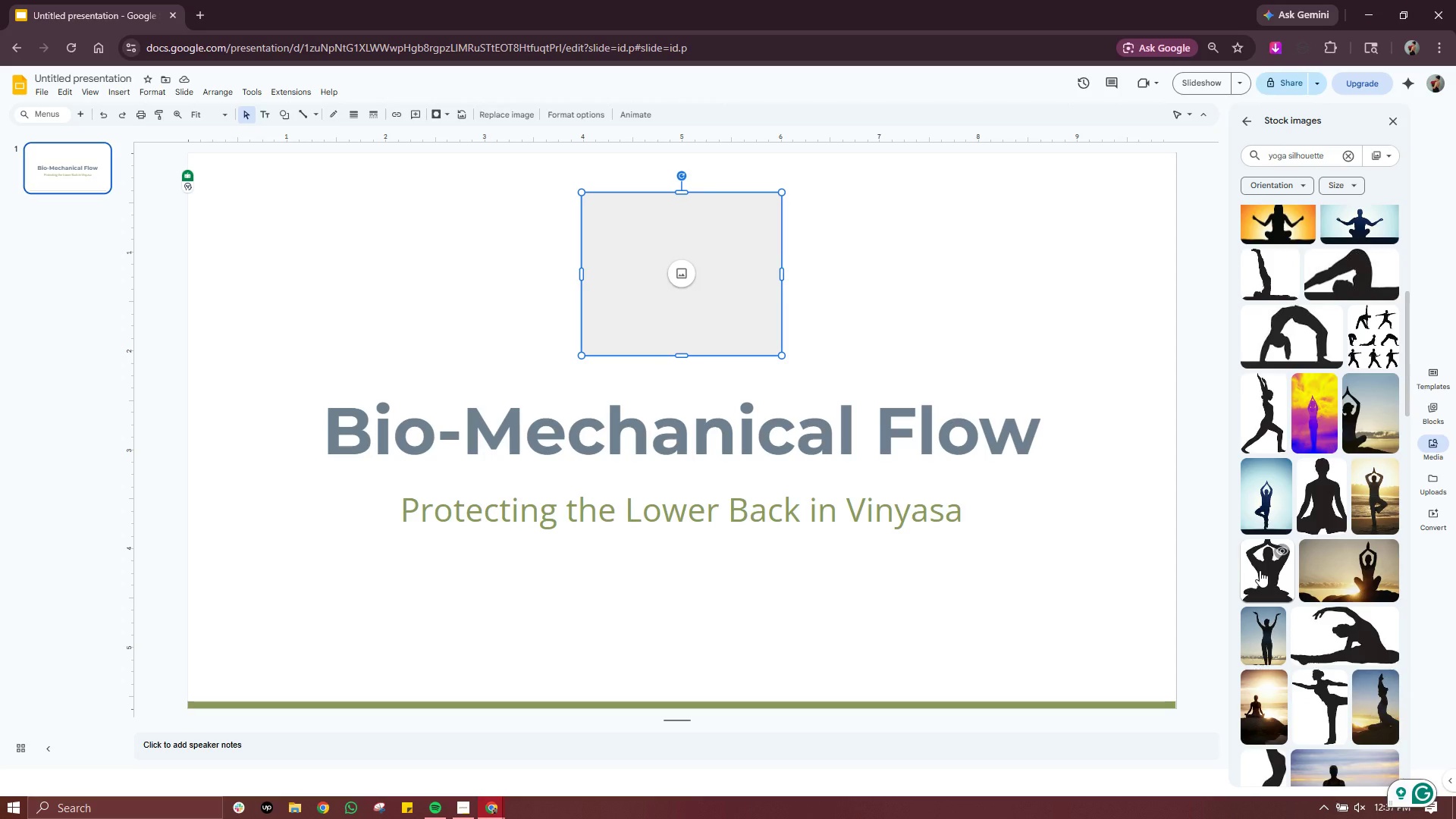 
scroll: coordinate [1353, 584], scroll_direction: up, amount: 3.0
 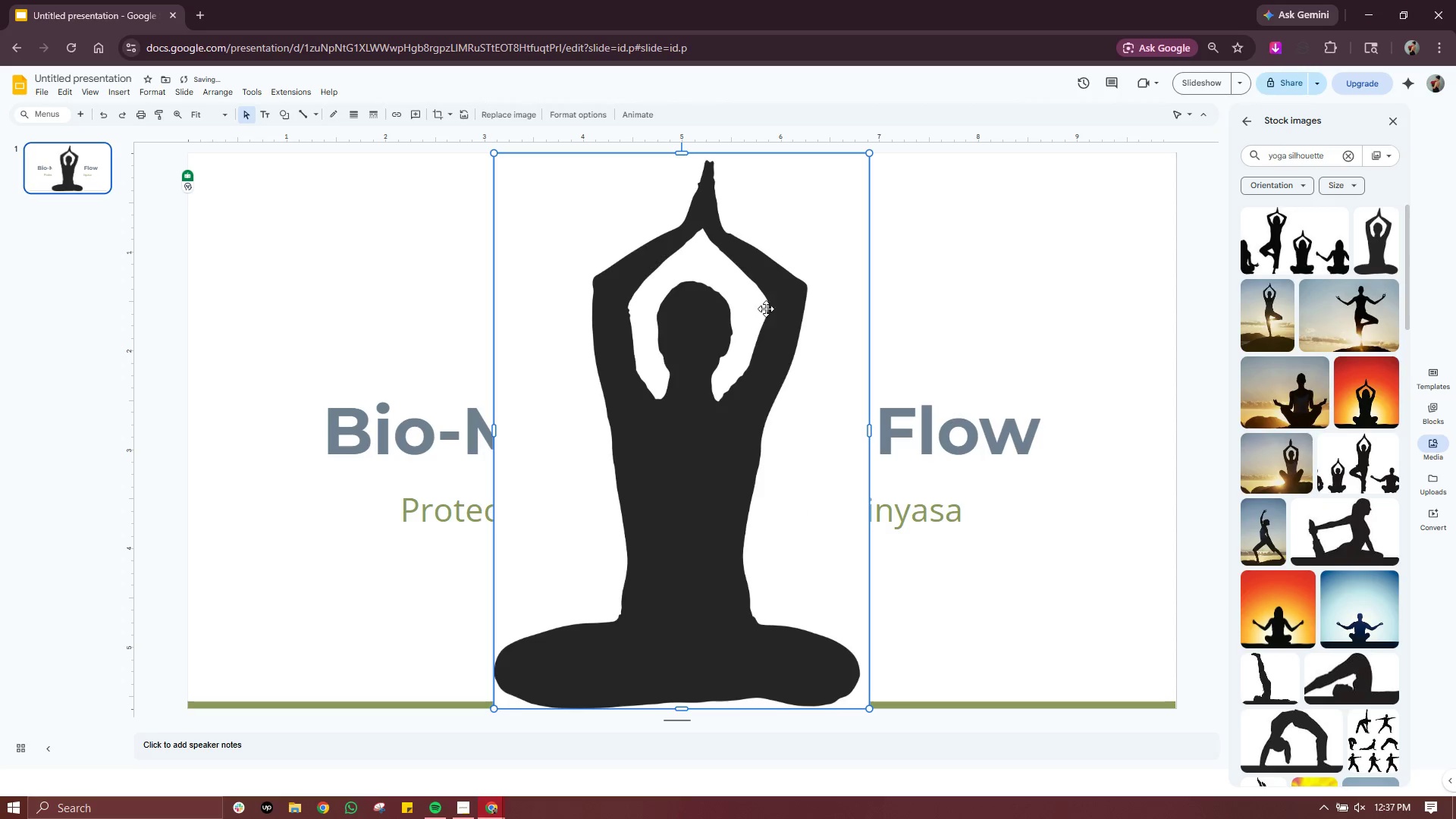 
left_click_drag(start_coordinate=[784, 311], to_coordinate=[1002, 311])
 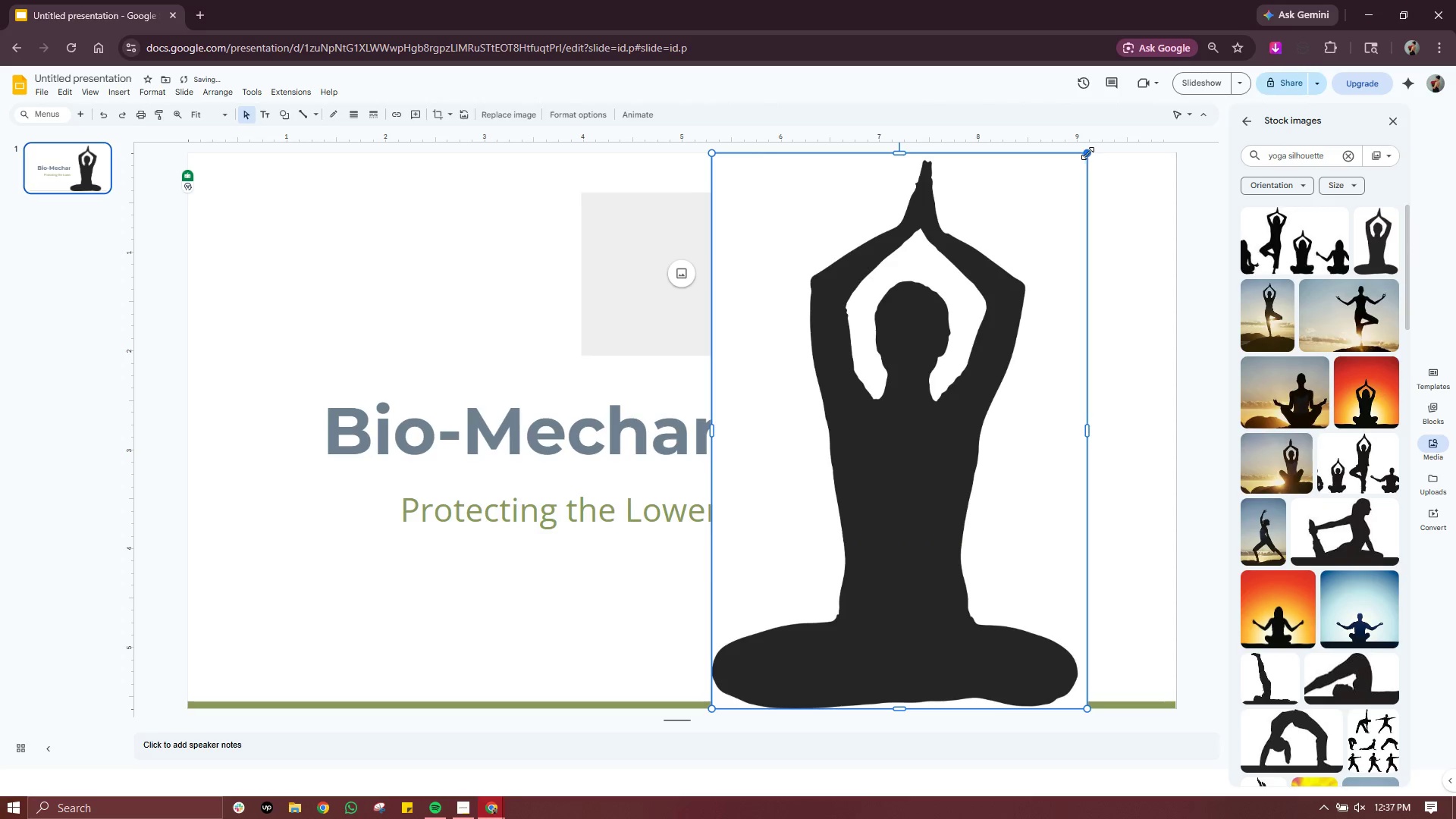 
left_click_drag(start_coordinate=[1087, 153], to_coordinate=[919, 408])
 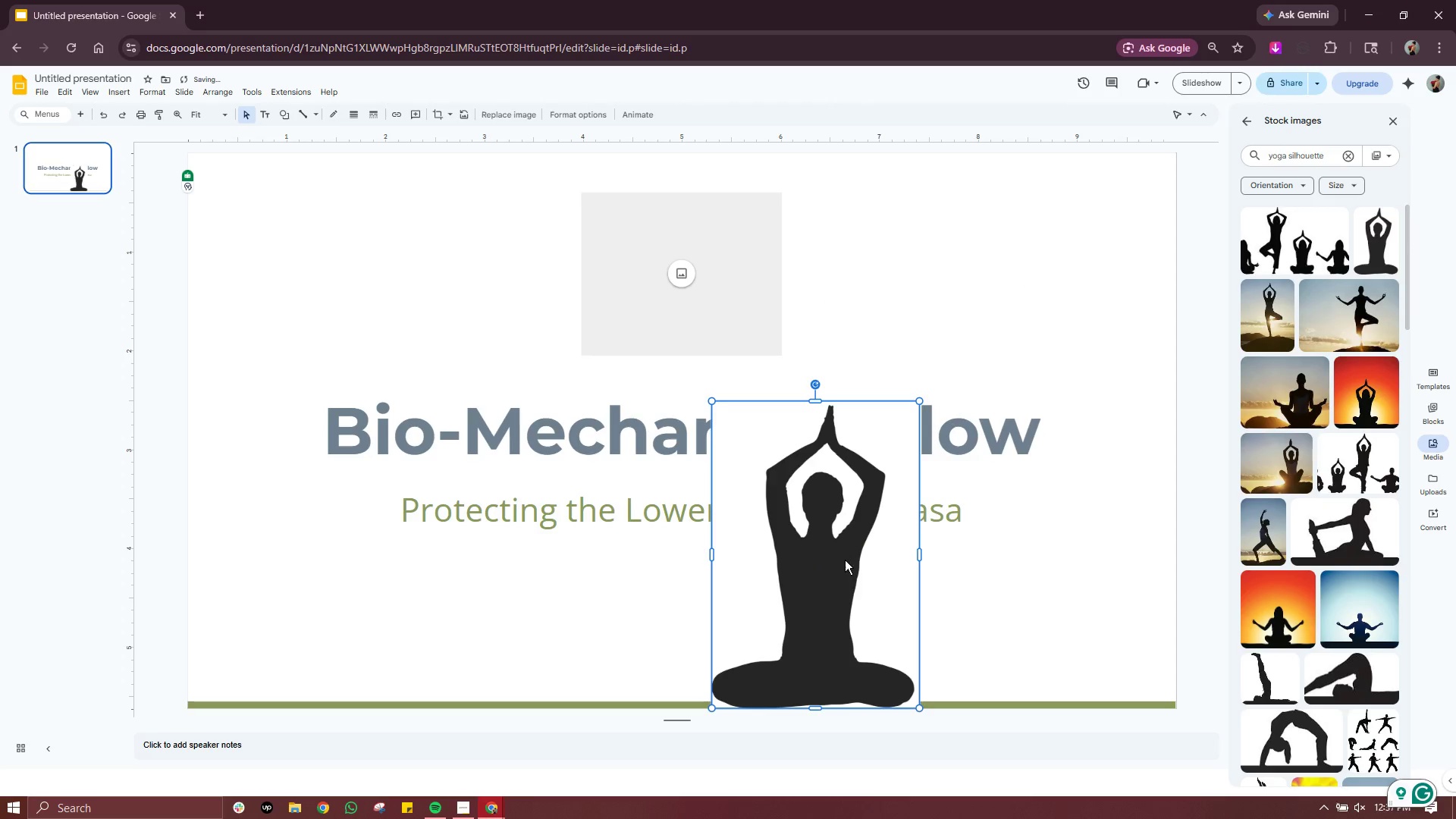 
left_click_drag(start_coordinate=[844, 563], to_coordinate=[925, 401])
 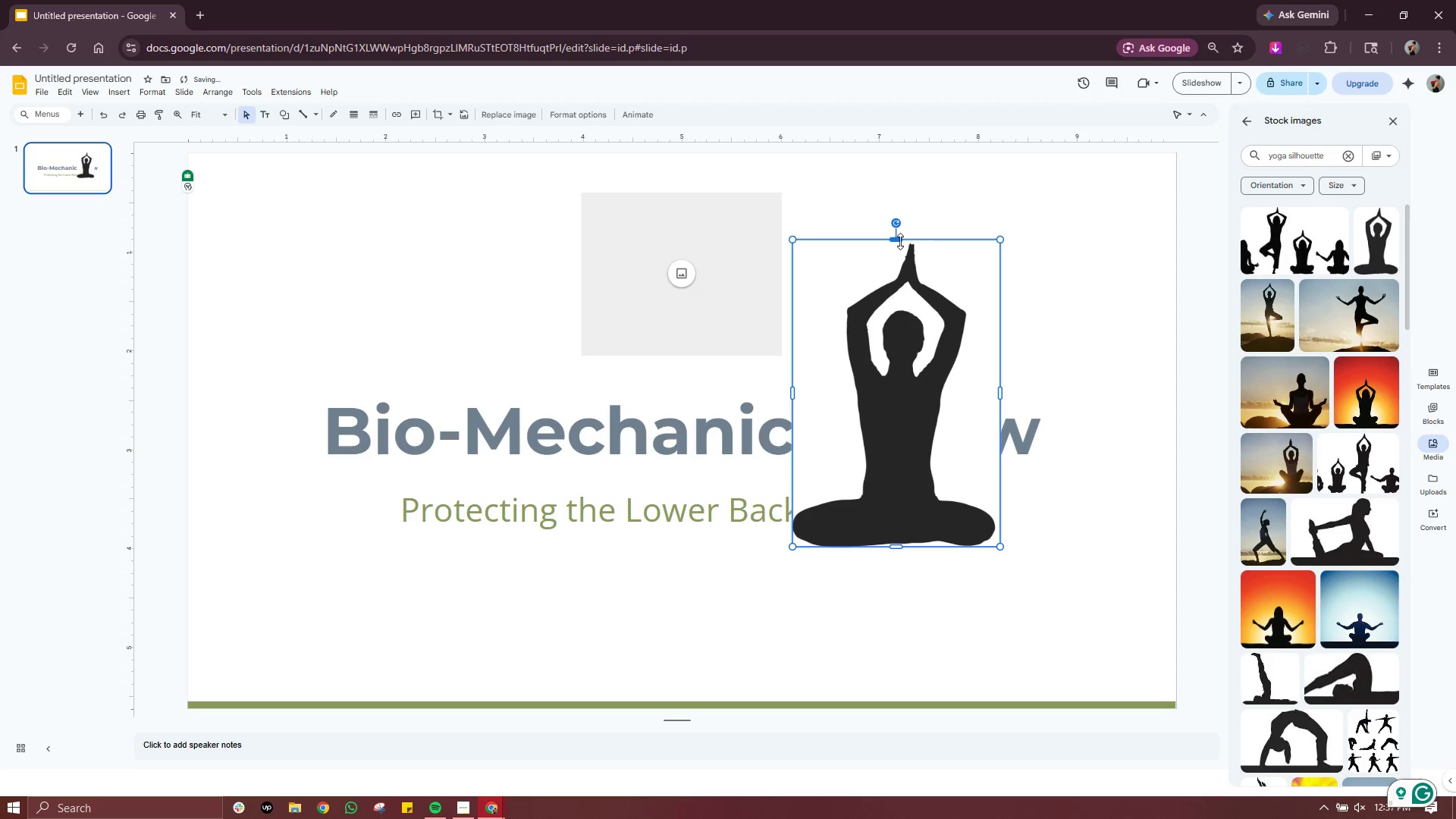 
left_click_drag(start_coordinate=[900, 241], to_coordinate=[900, 253])
 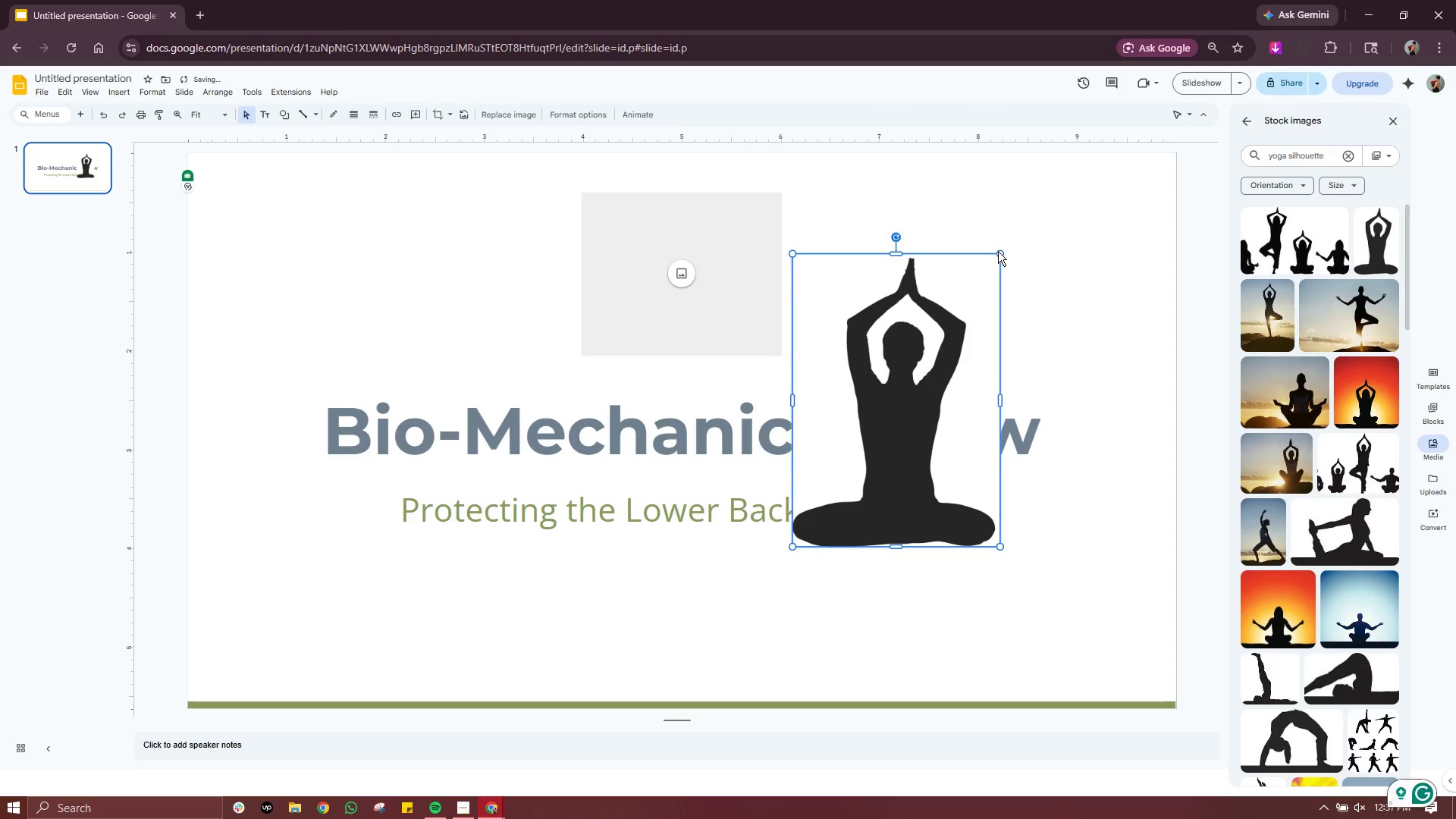 
left_click_drag(start_coordinate=[1002, 250], to_coordinate=[945, 318])
 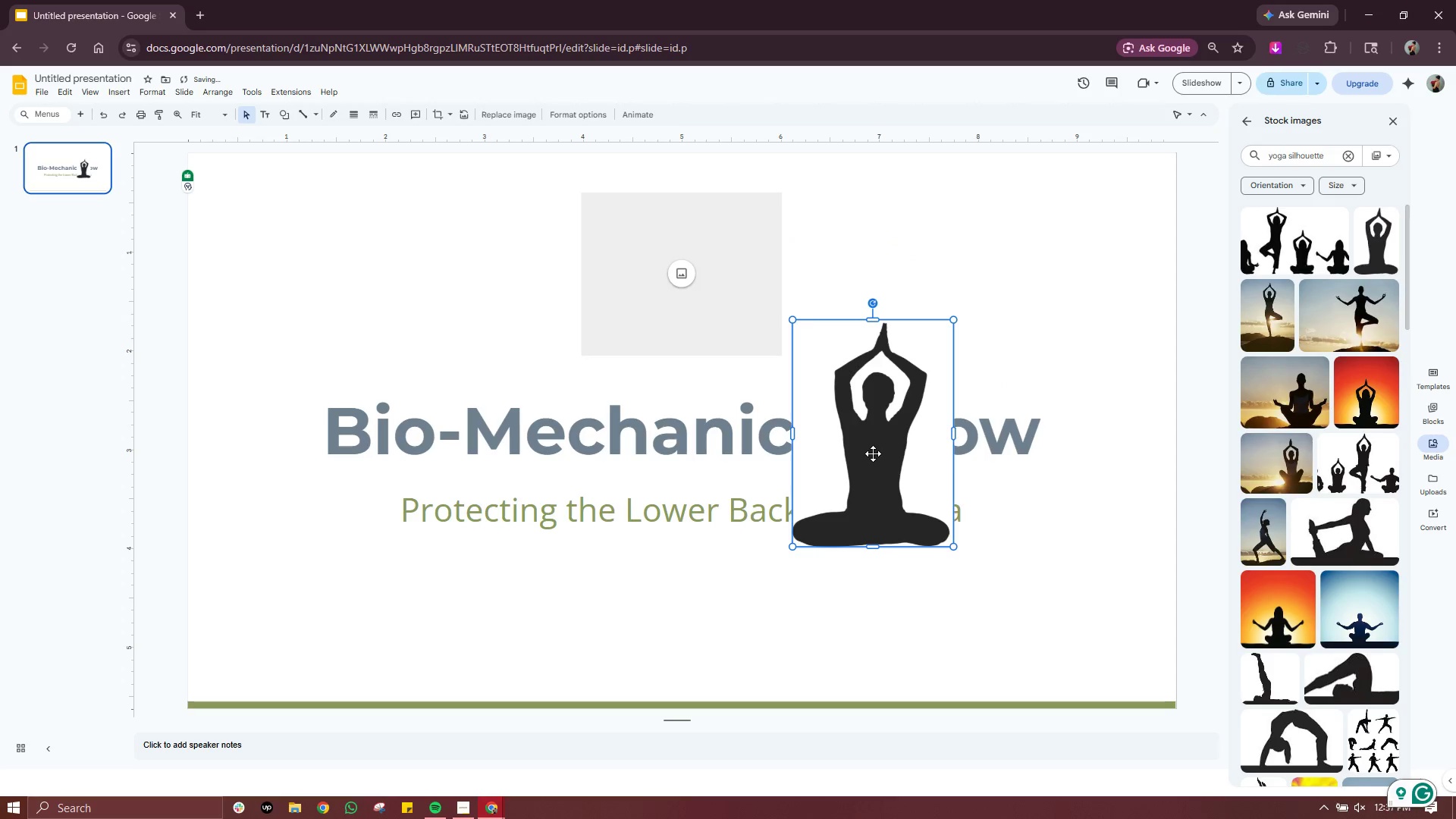 
left_click_drag(start_coordinate=[873, 453], to_coordinate=[907, 305])
 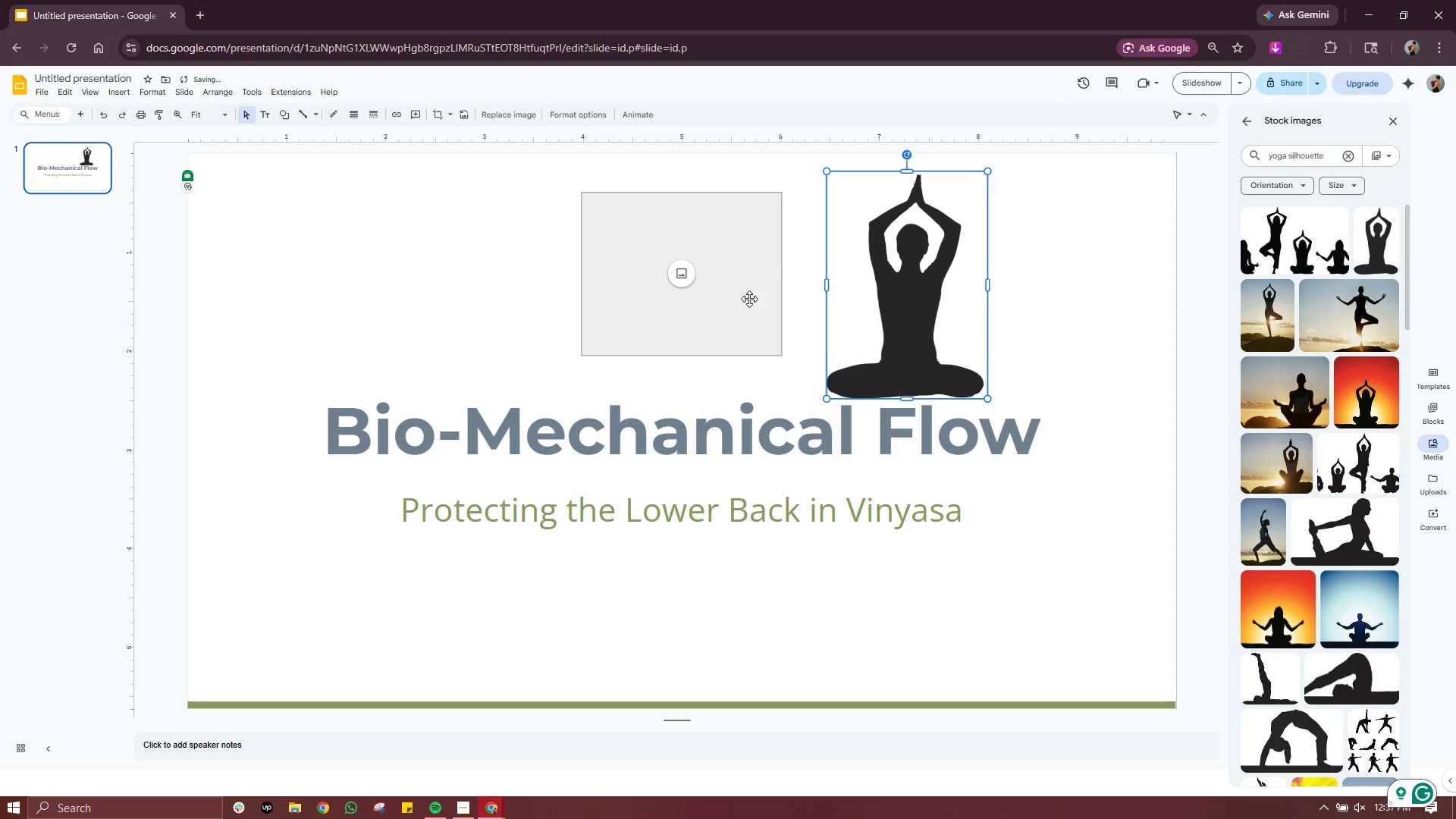 
left_click([753, 296])
 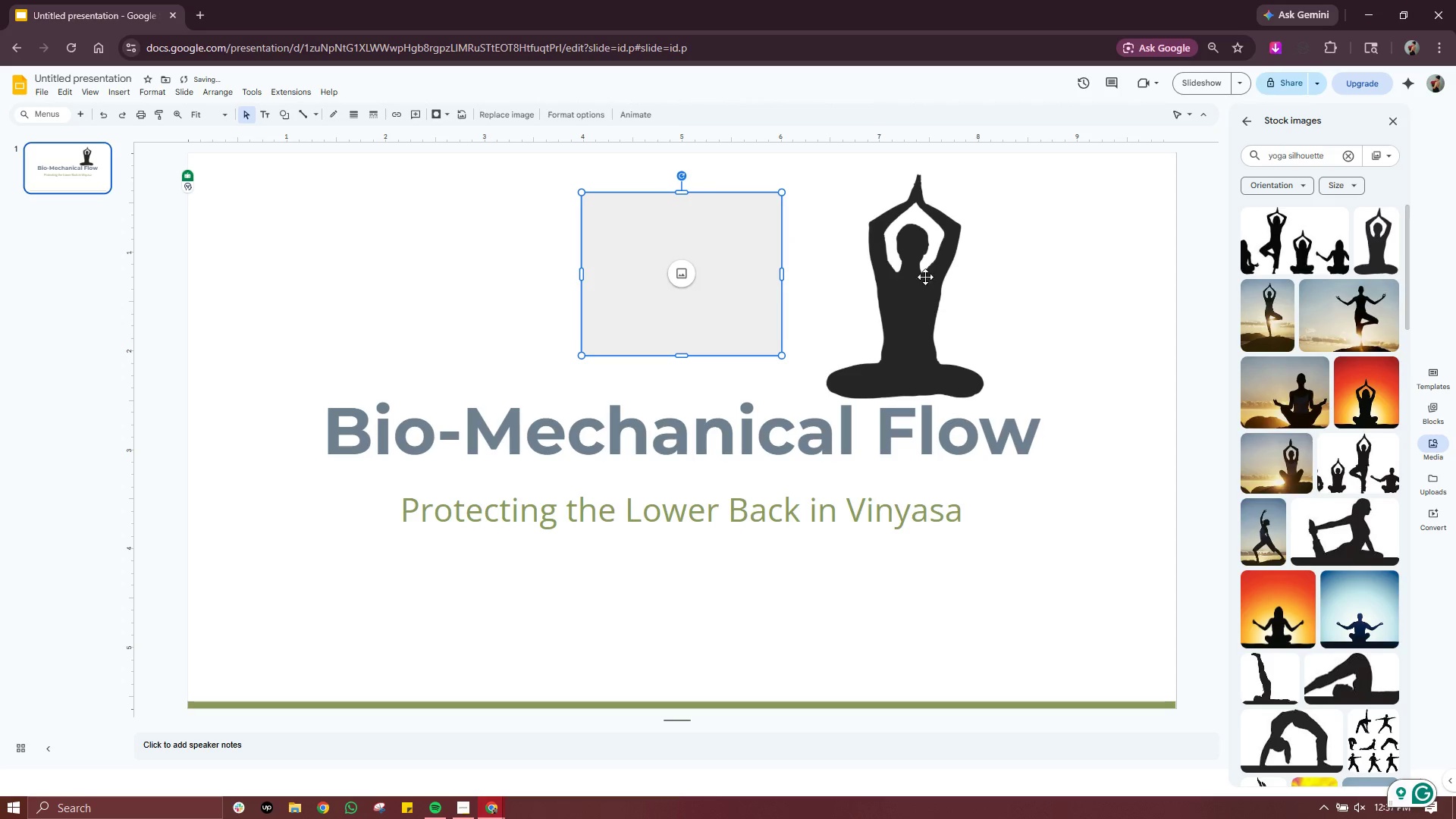 
left_click_drag(start_coordinate=[950, 285], to_coordinate=[726, 281])
 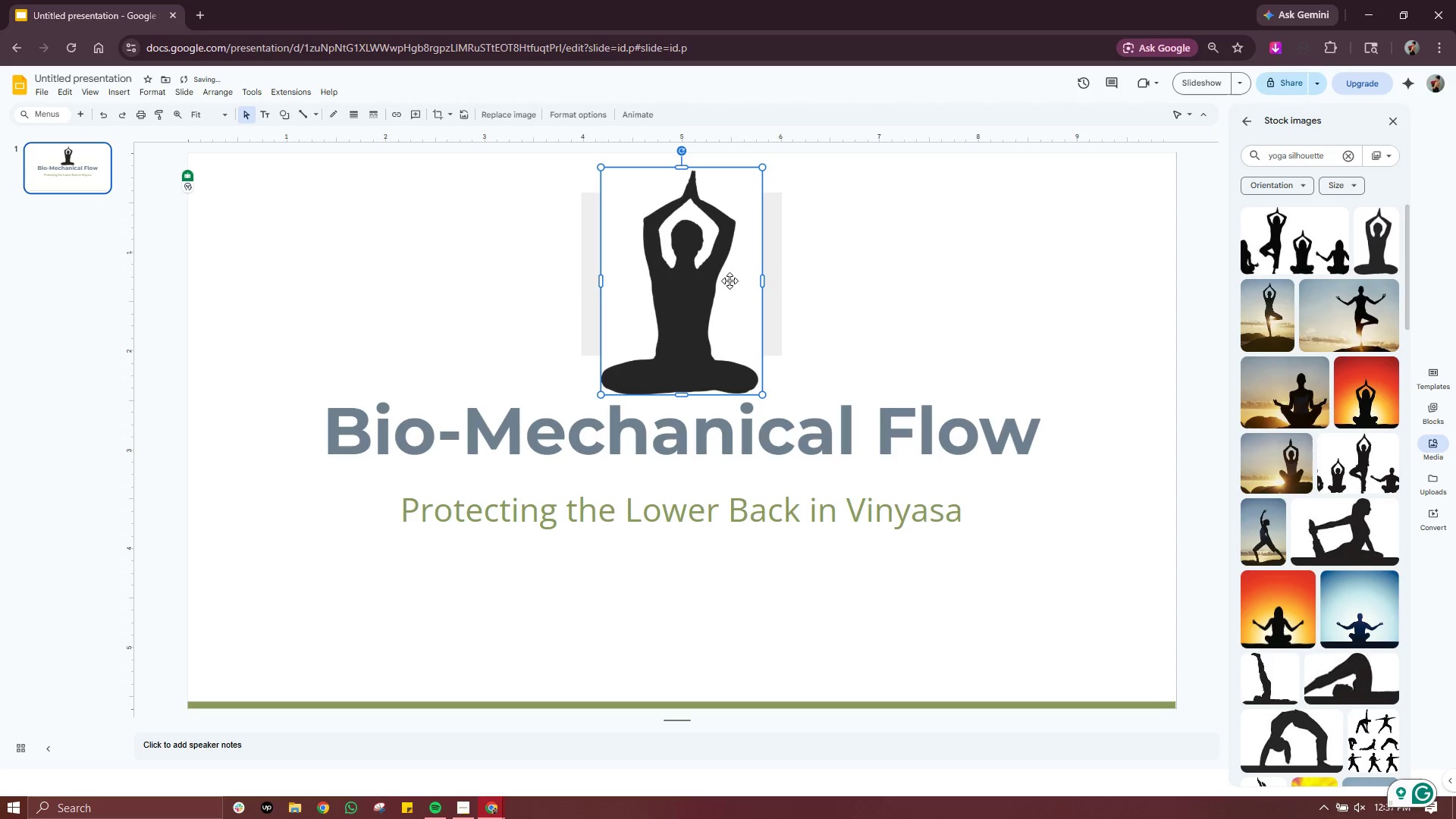 
left_click_drag(start_coordinate=[730, 281], to_coordinate=[737, 281])
 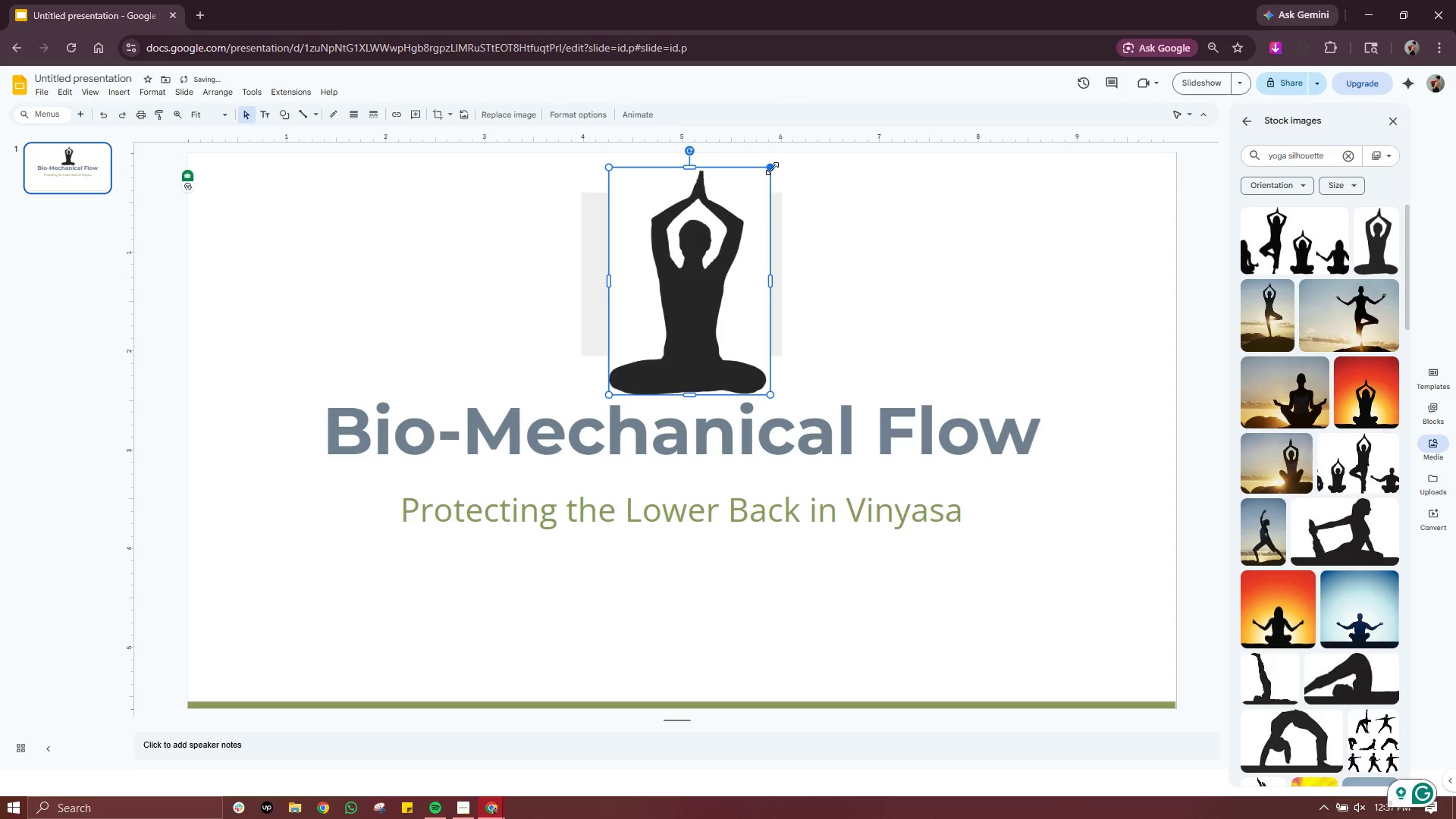 
left_click_drag(start_coordinate=[772, 168], to_coordinate=[752, 191])
 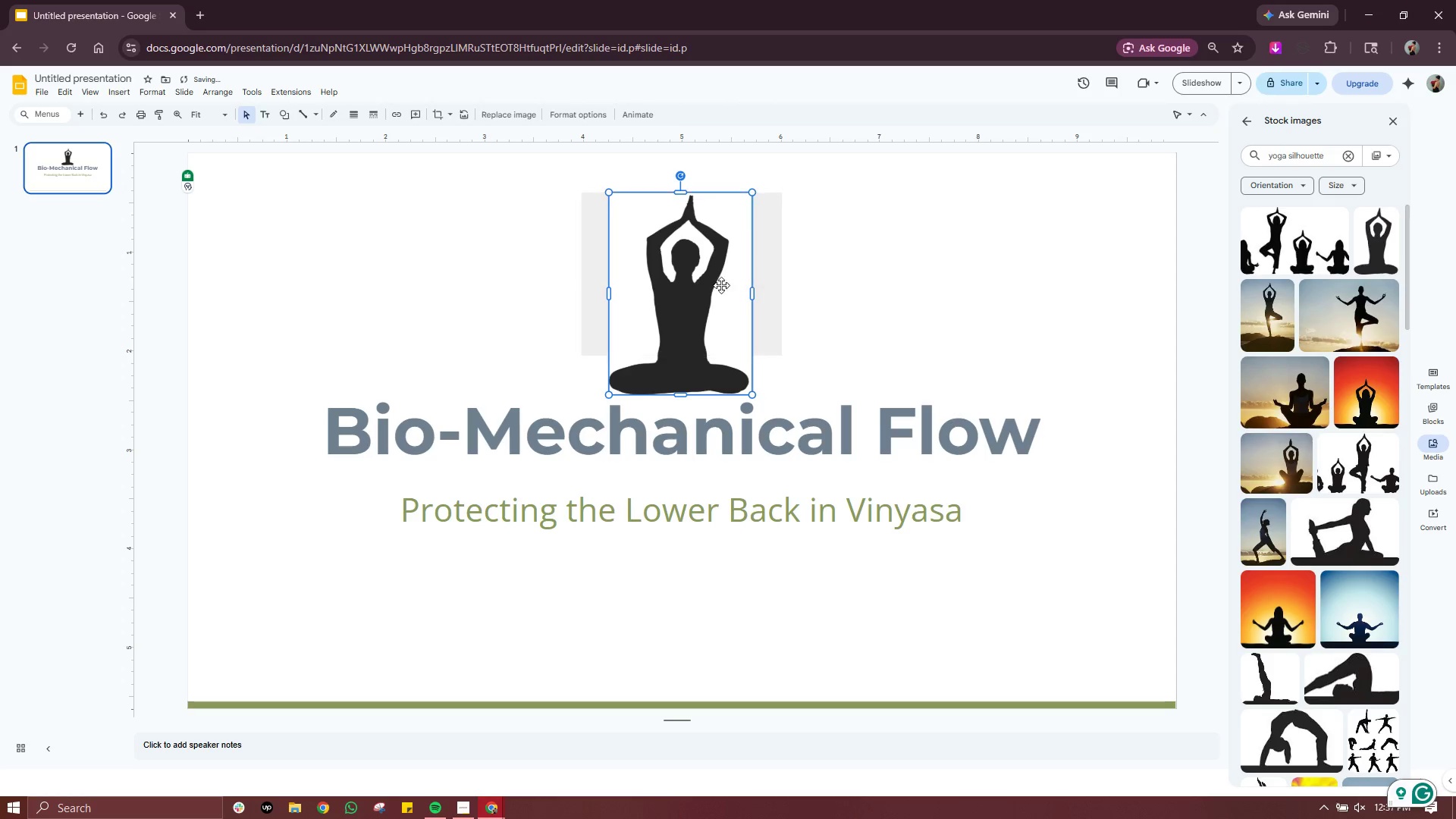 
left_click_drag(start_coordinate=[708, 288], to_coordinate=[733, 284])
 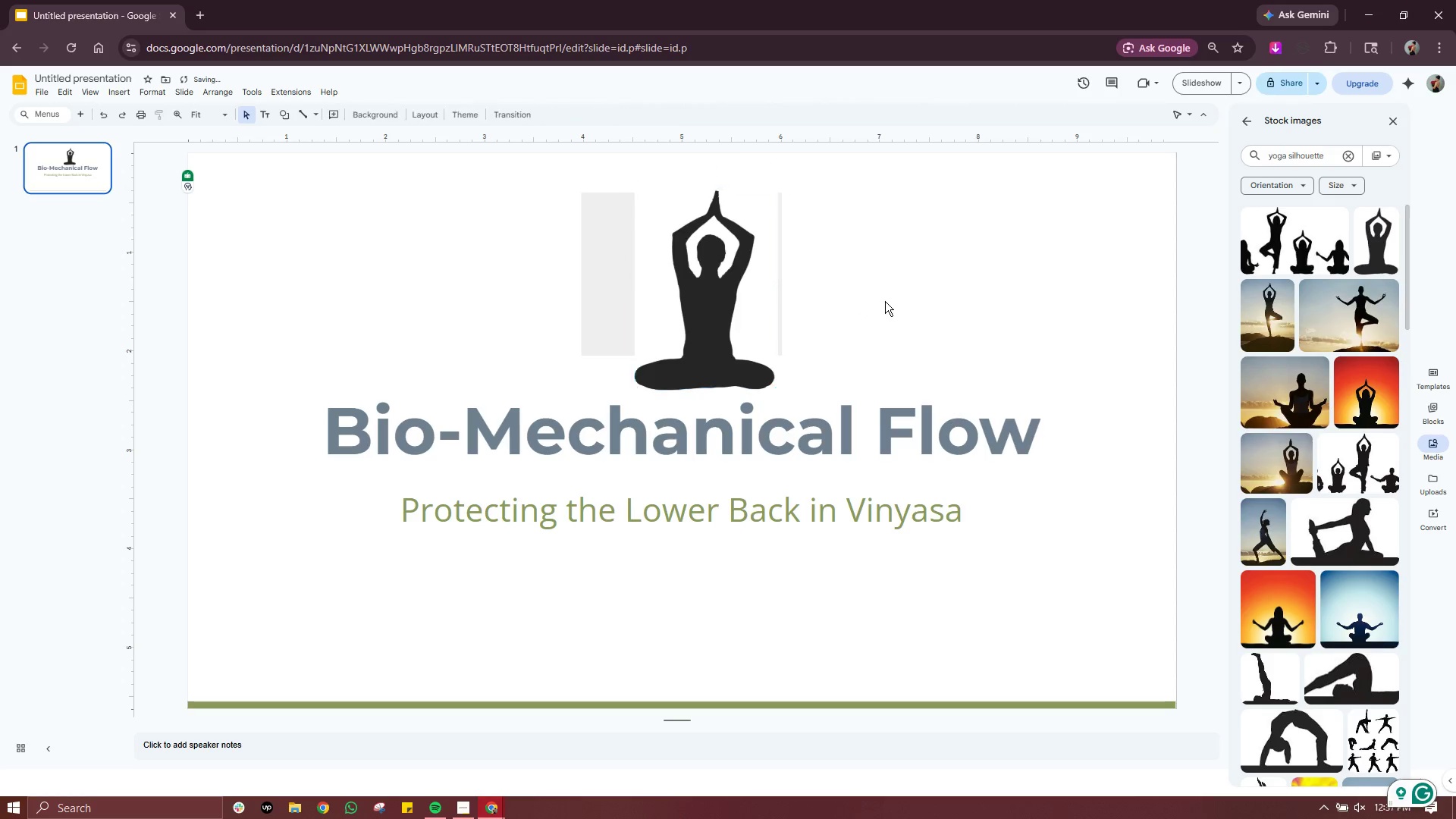 
left_click([885, 301])
 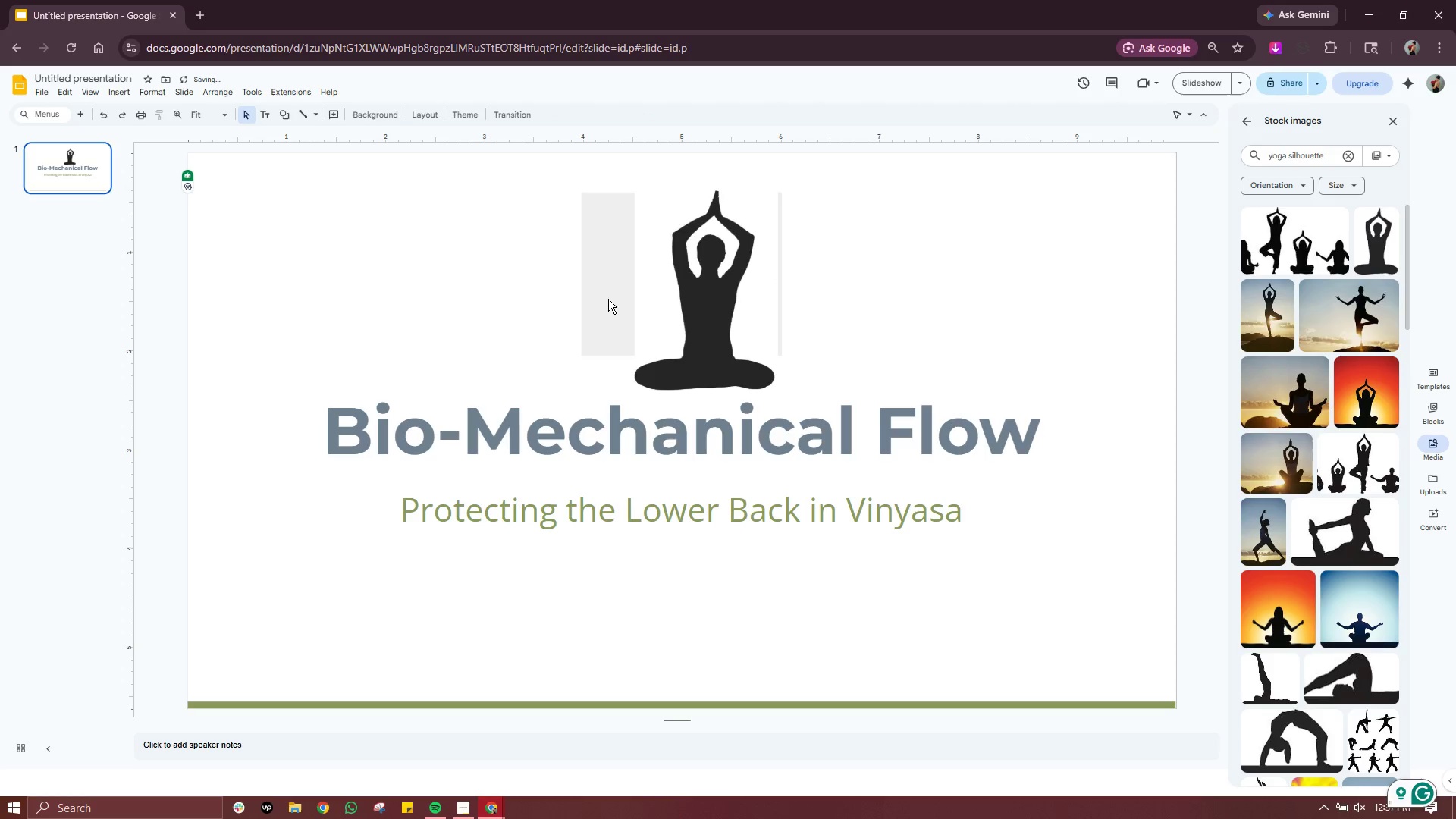 
left_click([610, 299])
 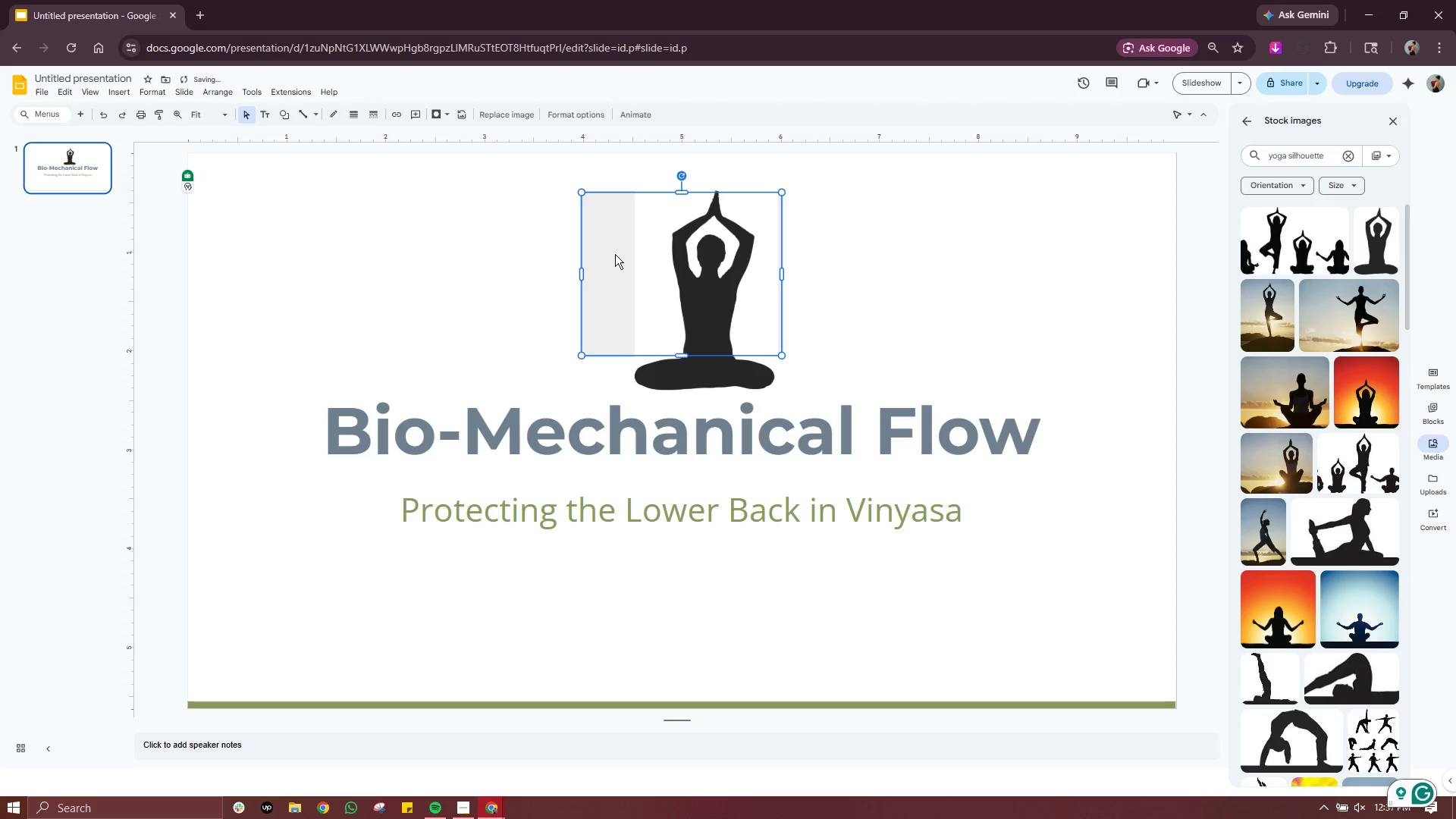 
left_click_drag(start_coordinate=[615, 254], to_coordinate=[989, 595])
 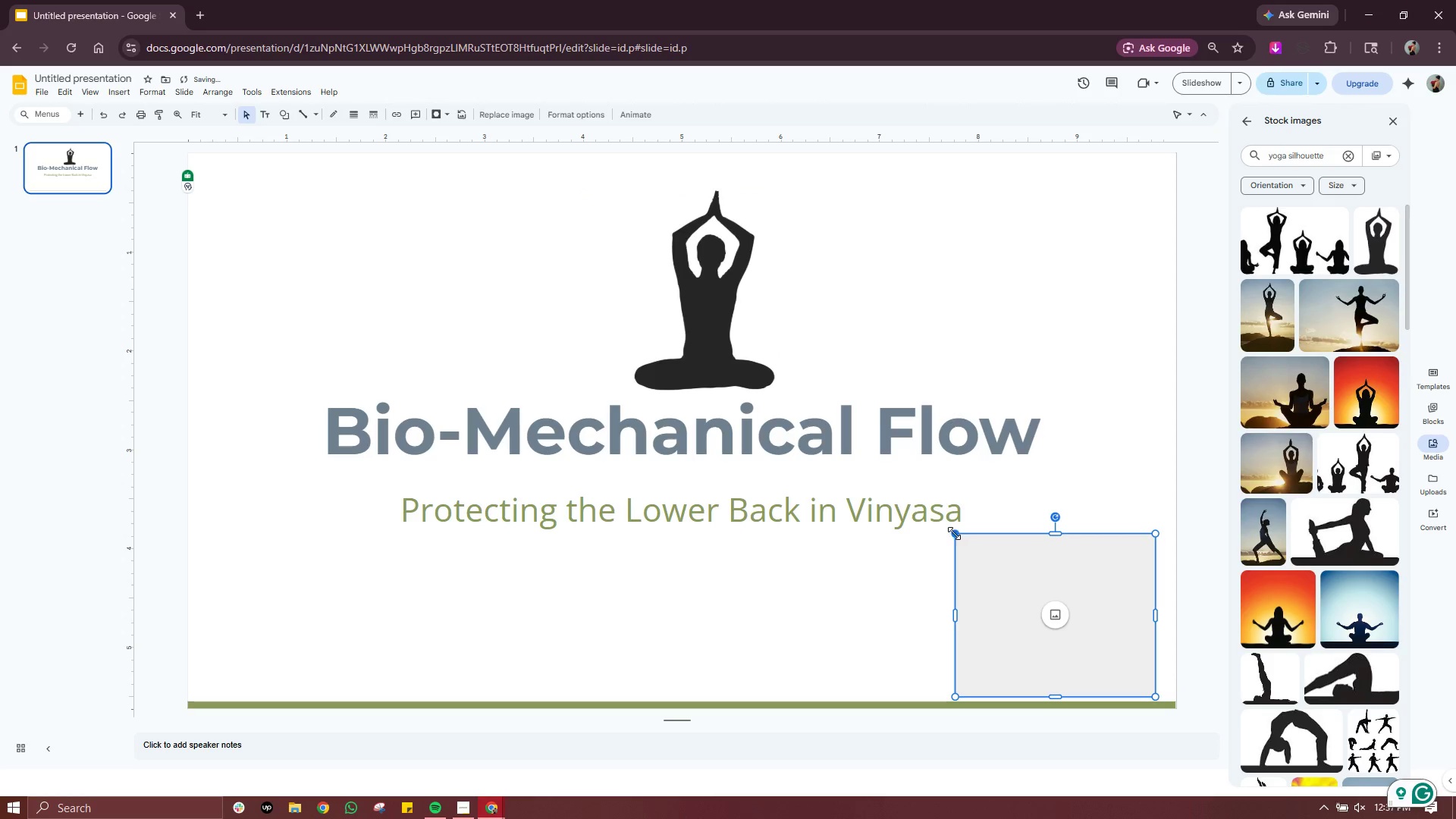 
left_click_drag(start_coordinate=[953, 533], to_coordinate=[1011, 592])
 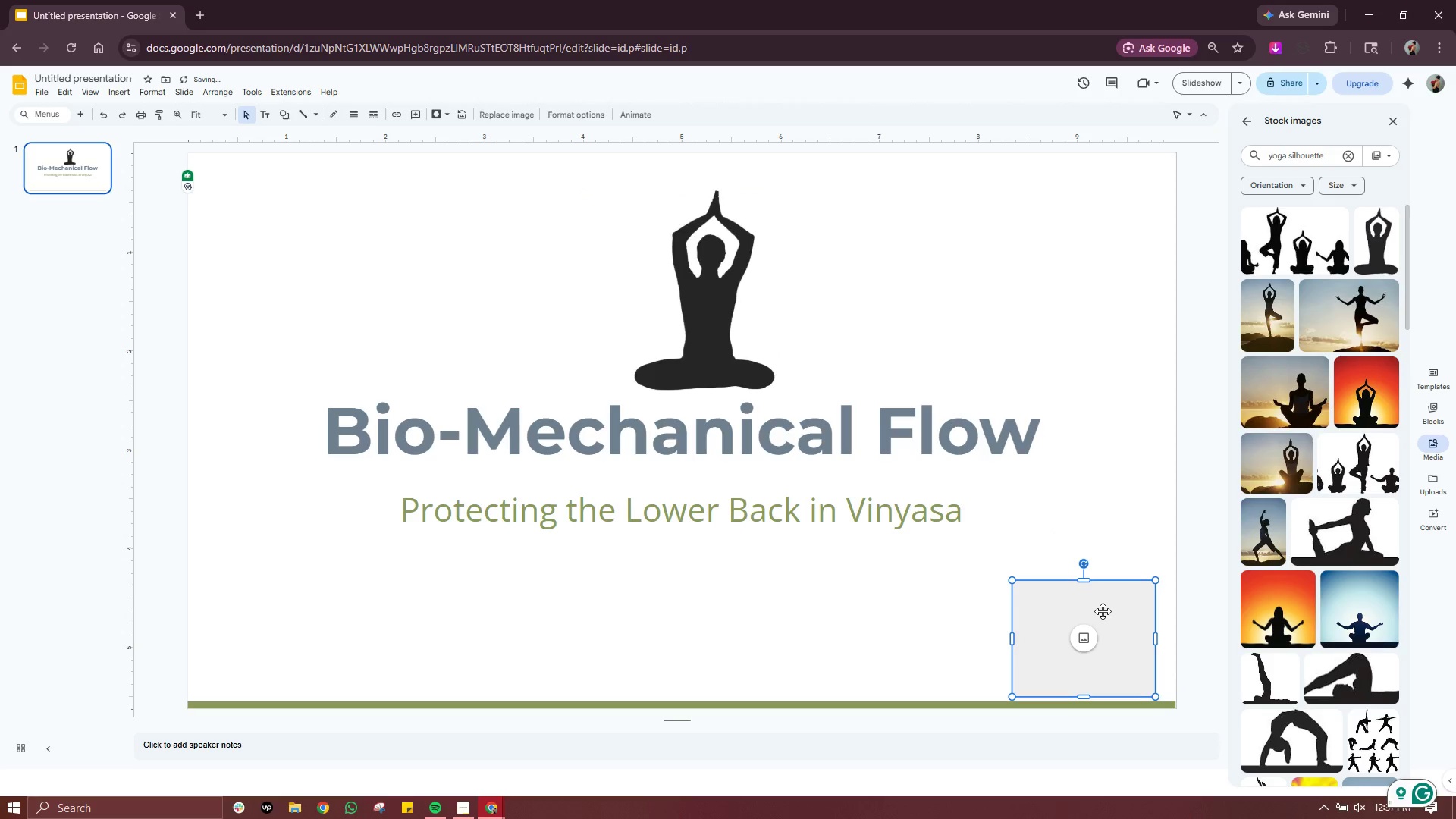 
left_click_drag(start_coordinate=[1103, 611], to_coordinate=[1103, 606])
 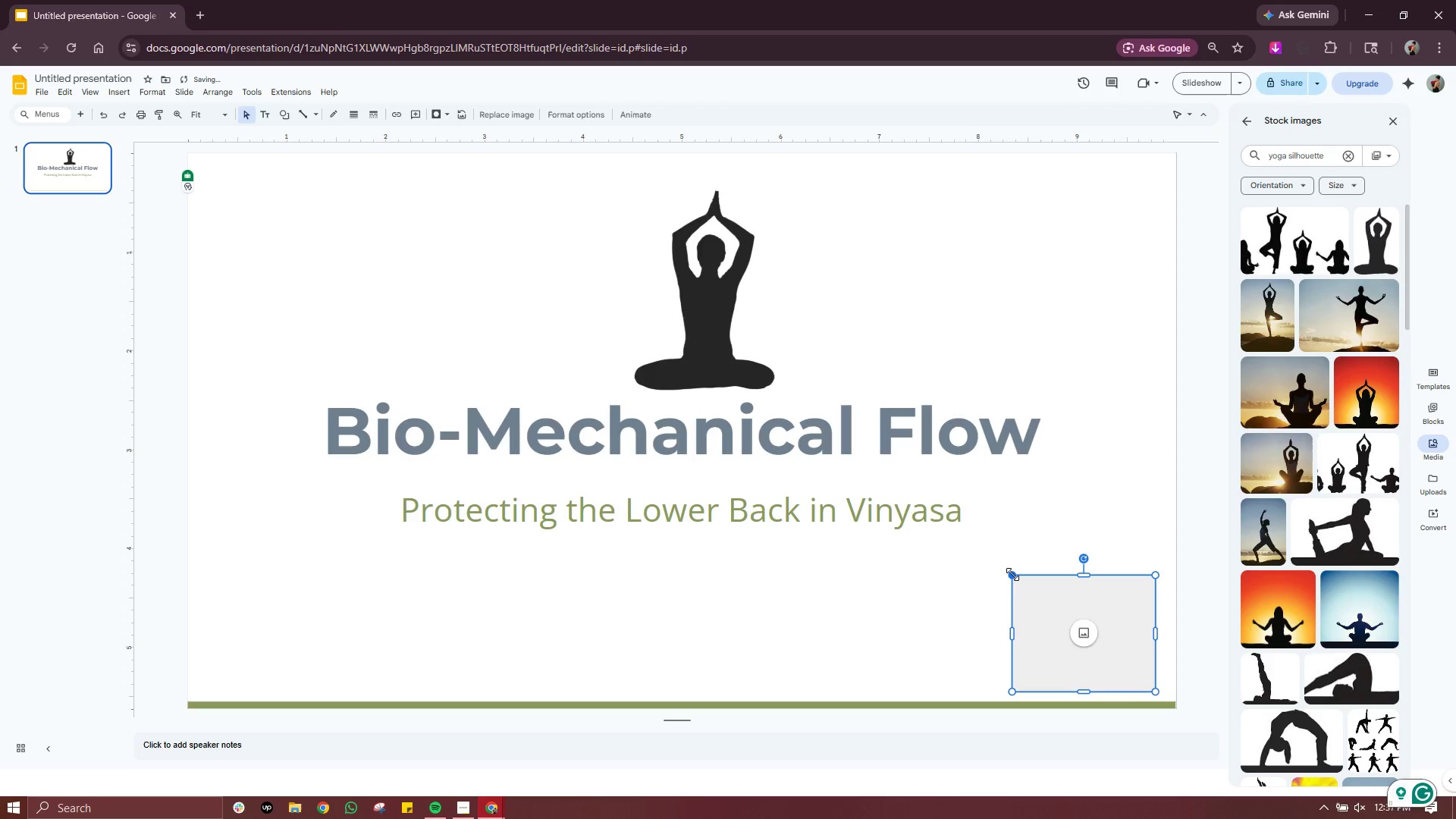 
left_click_drag(start_coordinate=[1012, 574], to_coordinate=[1033, 593])
 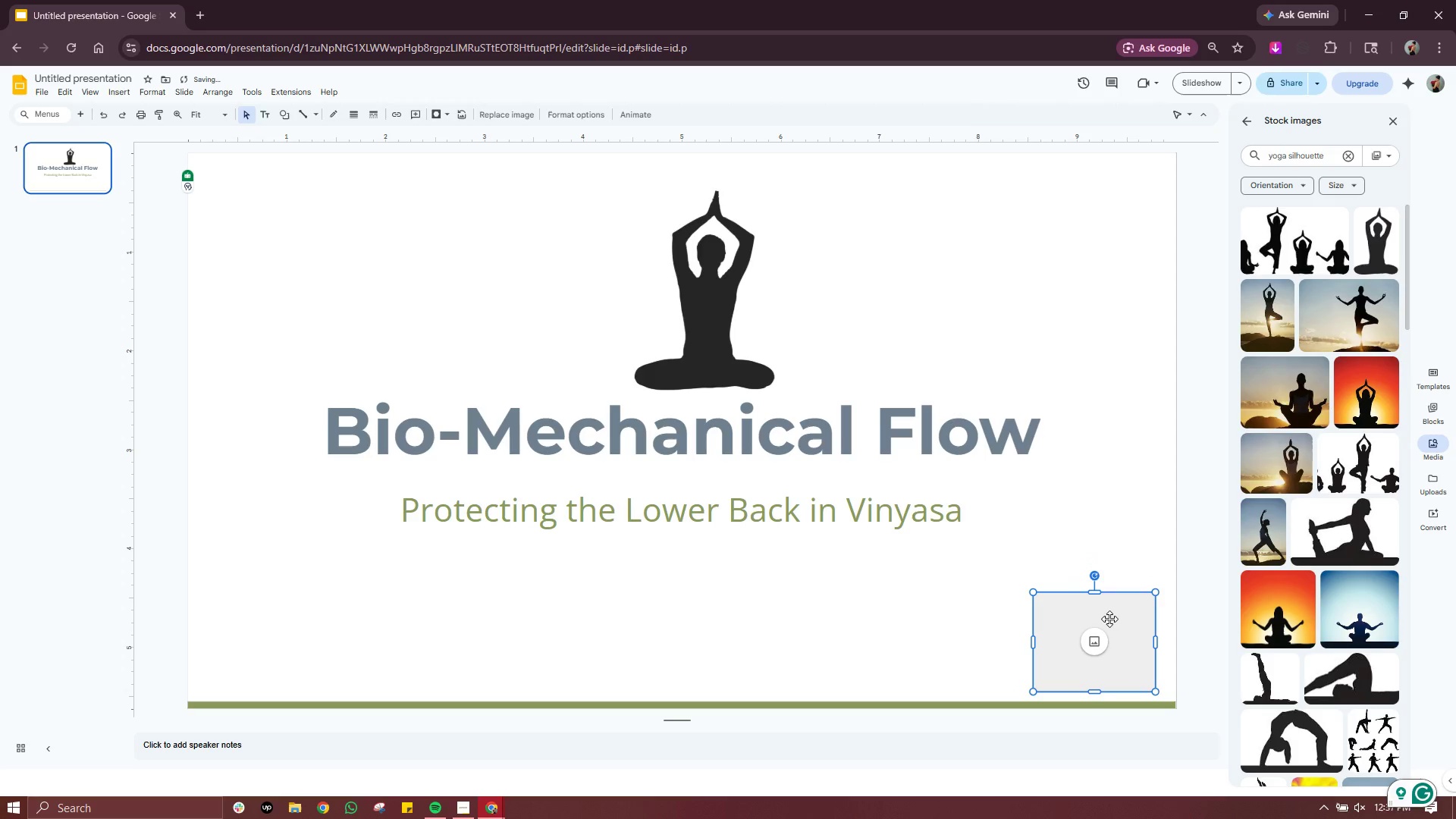 
left_click_drag(start_coordinate=[1109, 620], to_coordinate=[1090, 617])
 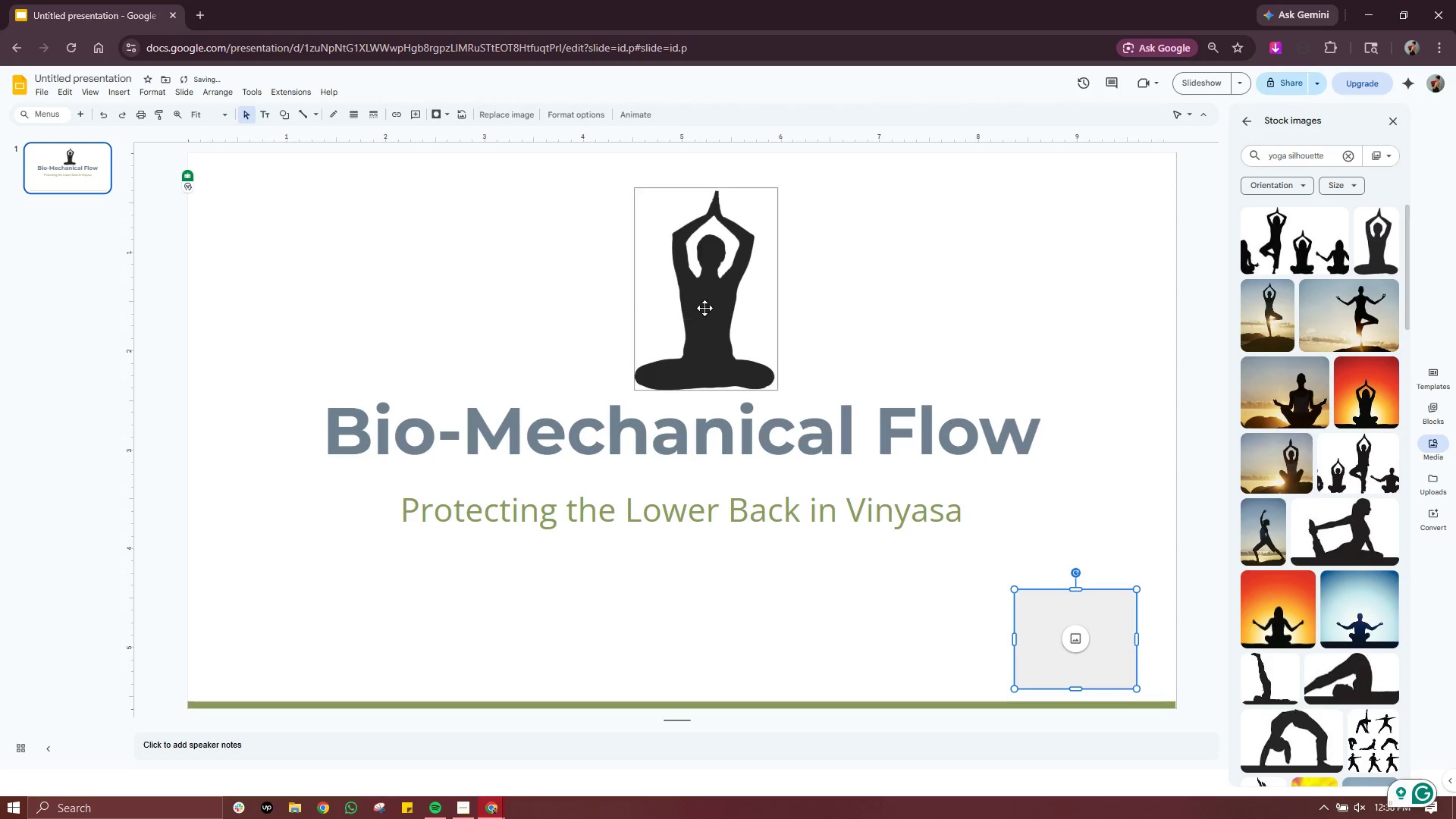 
left_click([713, 298])
 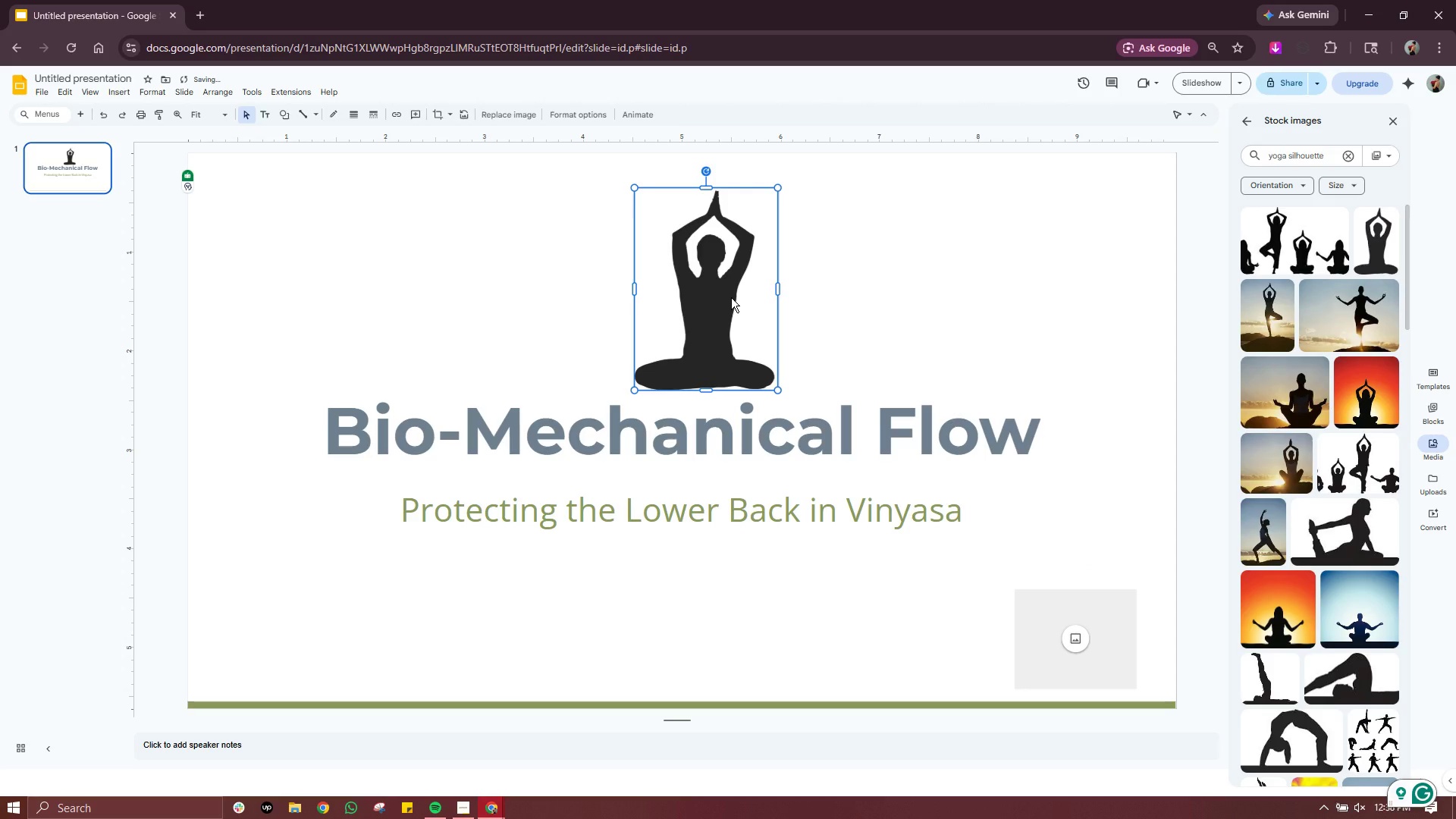 
left_click_drag(start_coordinate=[731, 297], to_coordinate=[705, 297])
 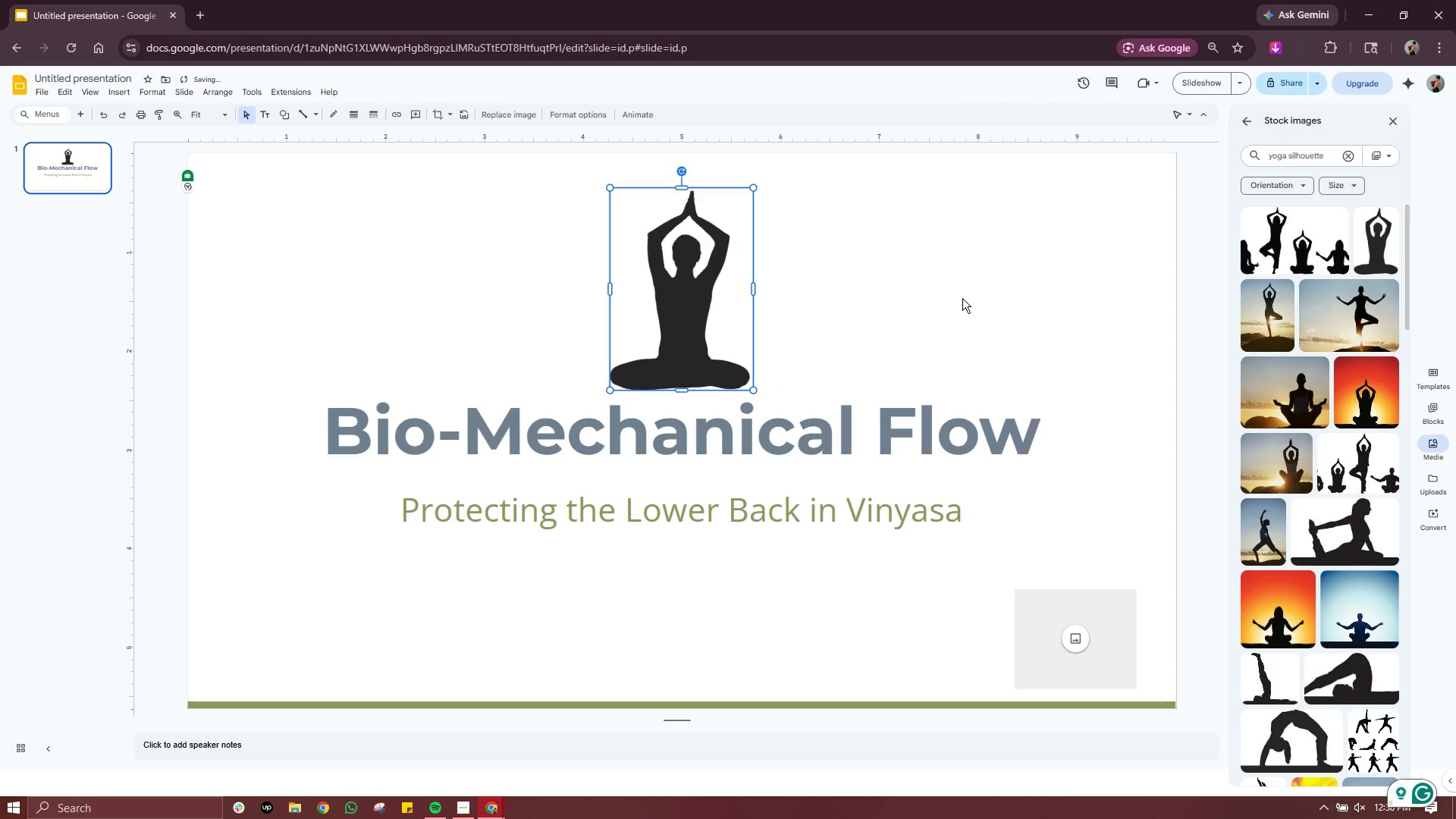 
left_click([962, 298])
 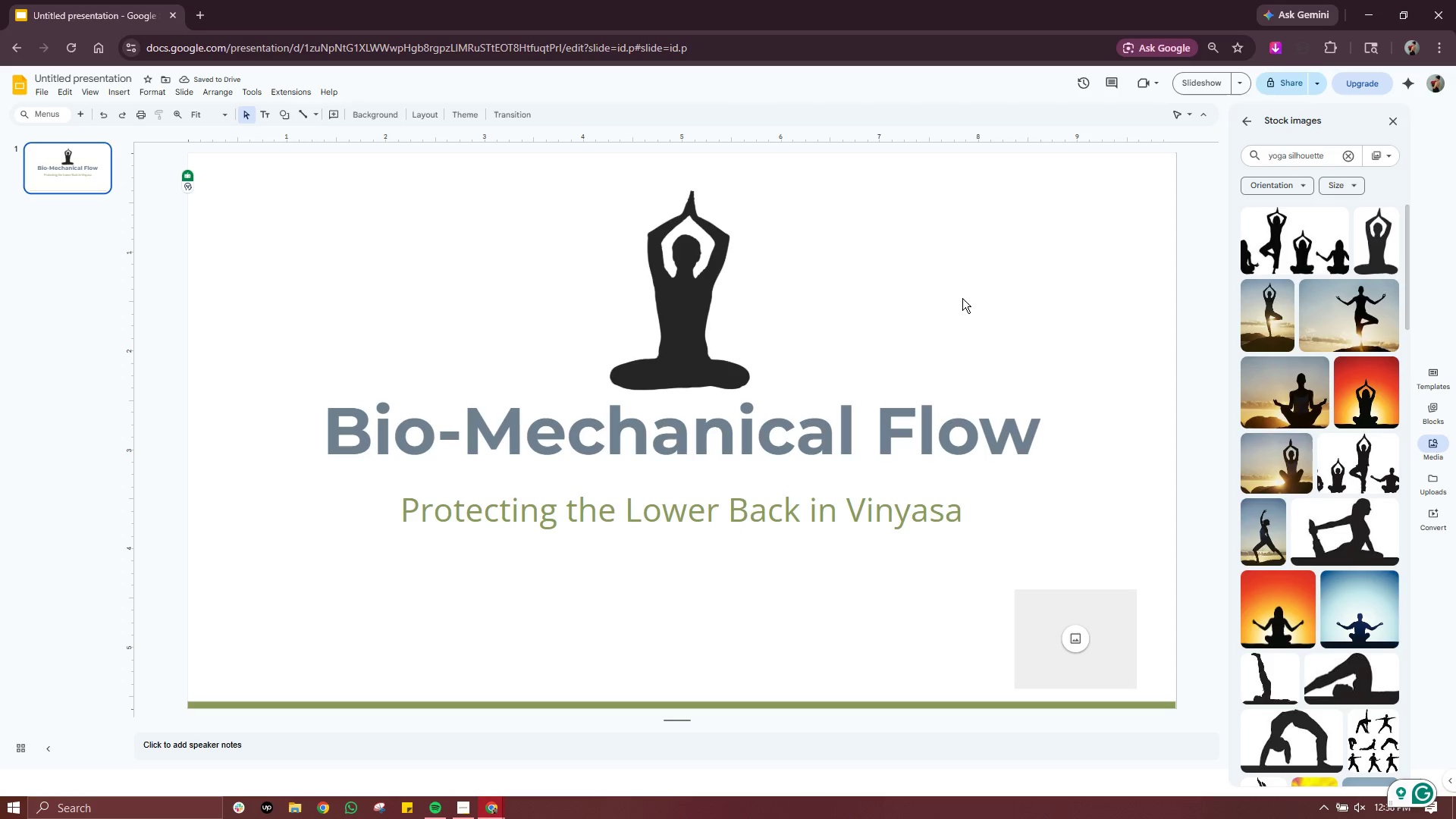 
left_click([720, 319])
 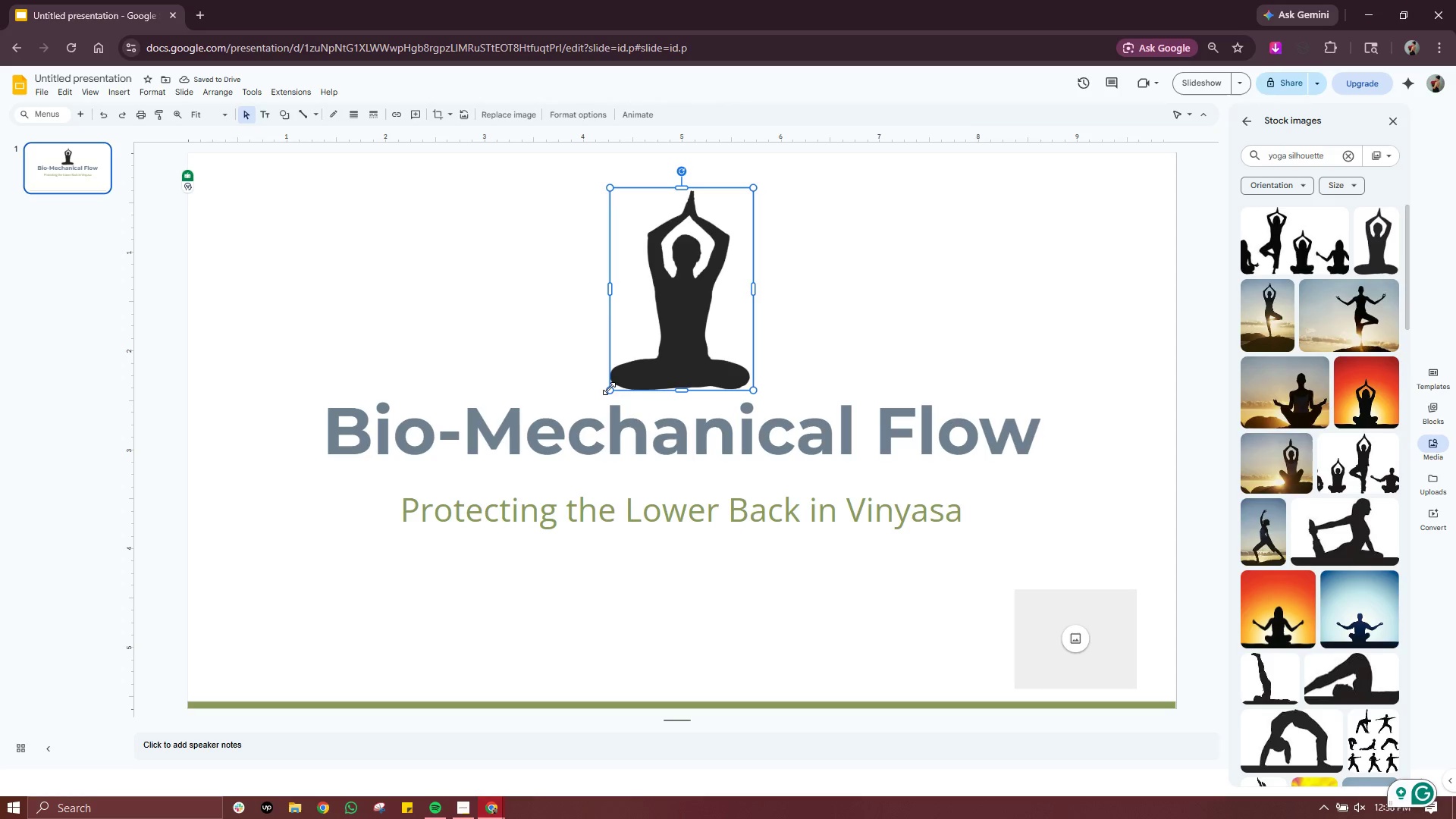 
left_click_drag(start_coordinate=[608, 388], to_coordinate=[620, 375])
 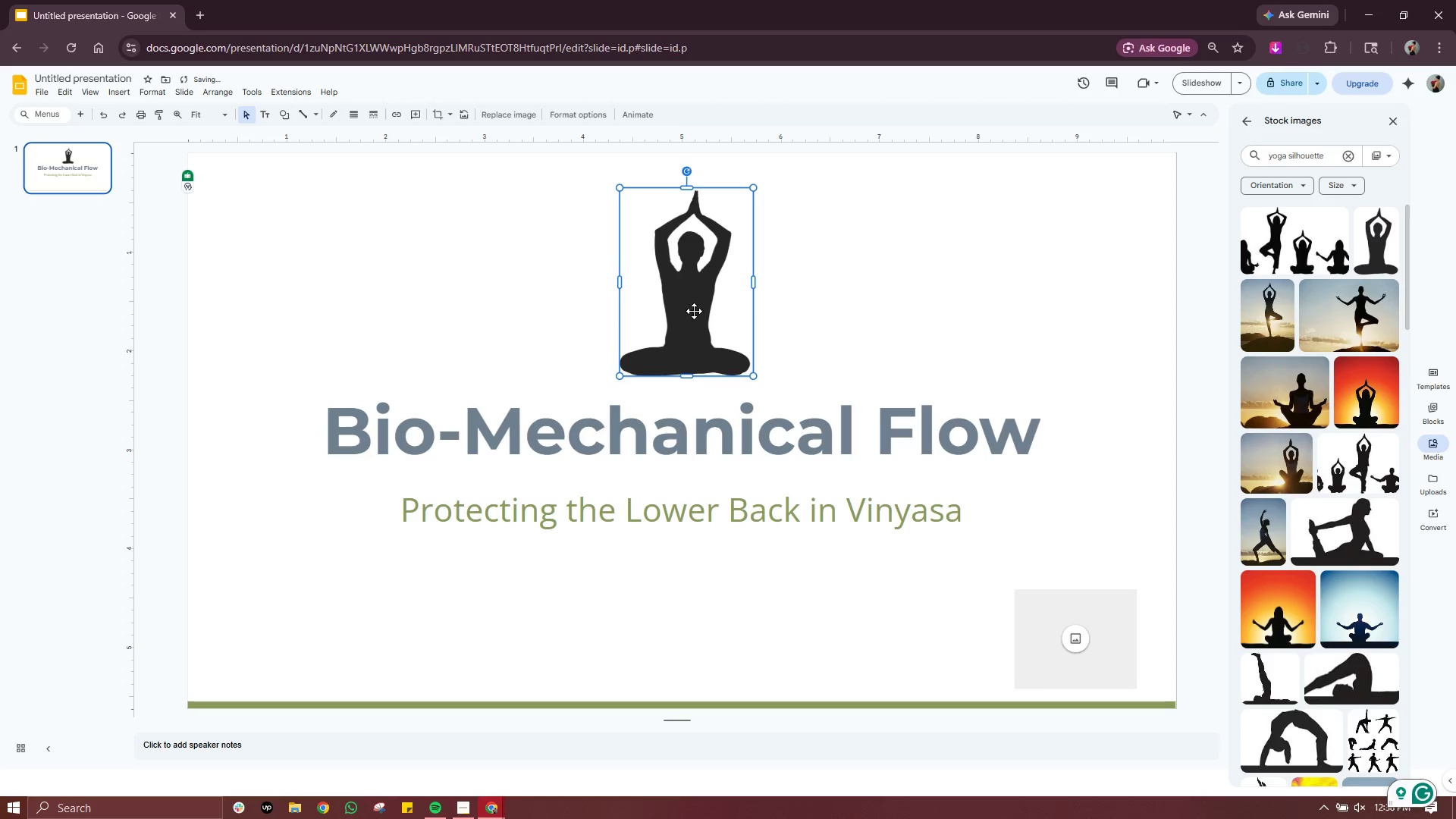 
left_click_drag(start_coordinate=[694, 311], to_coordinate=[687, 312])
 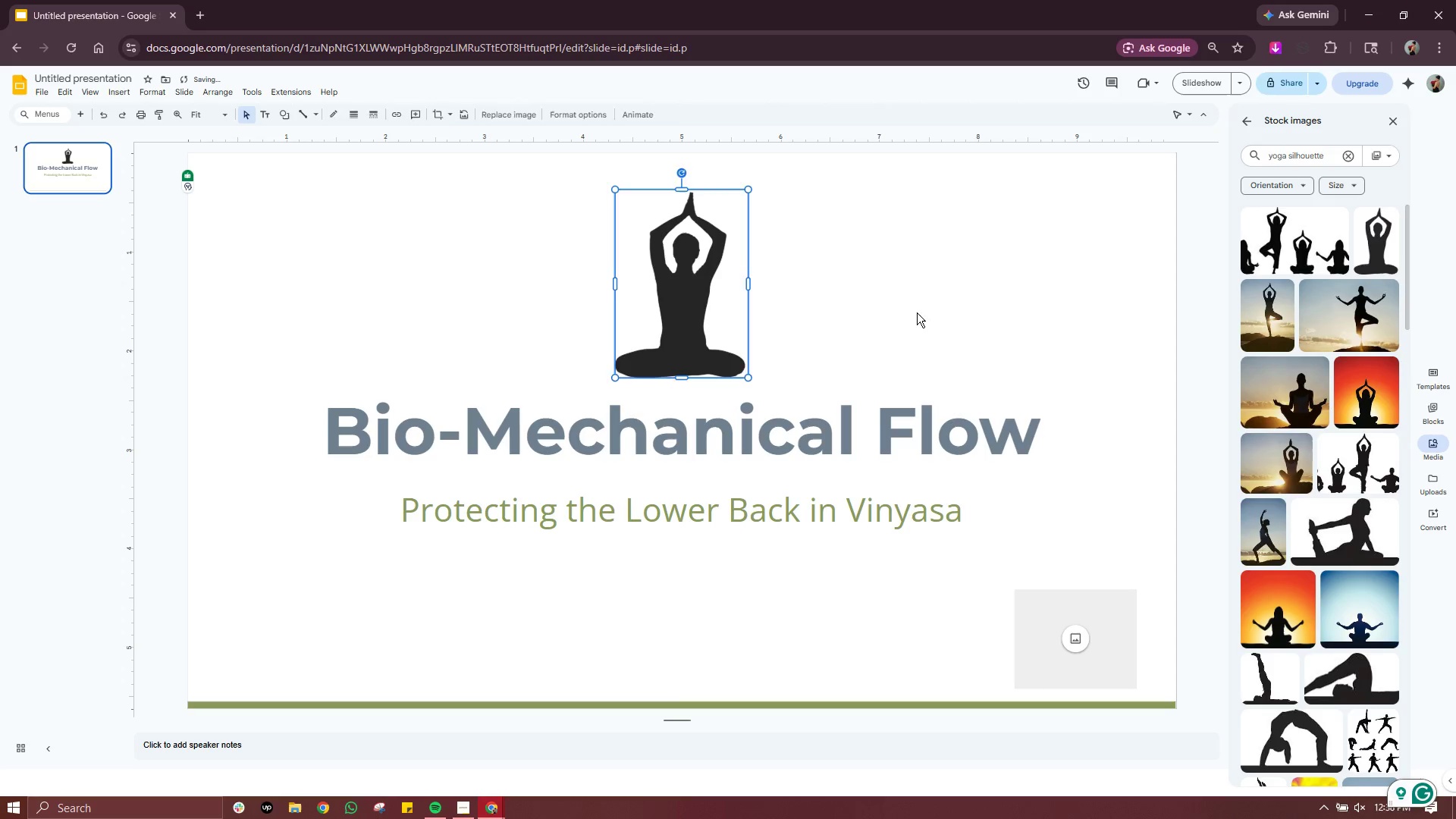 
left_click([917, 312])
 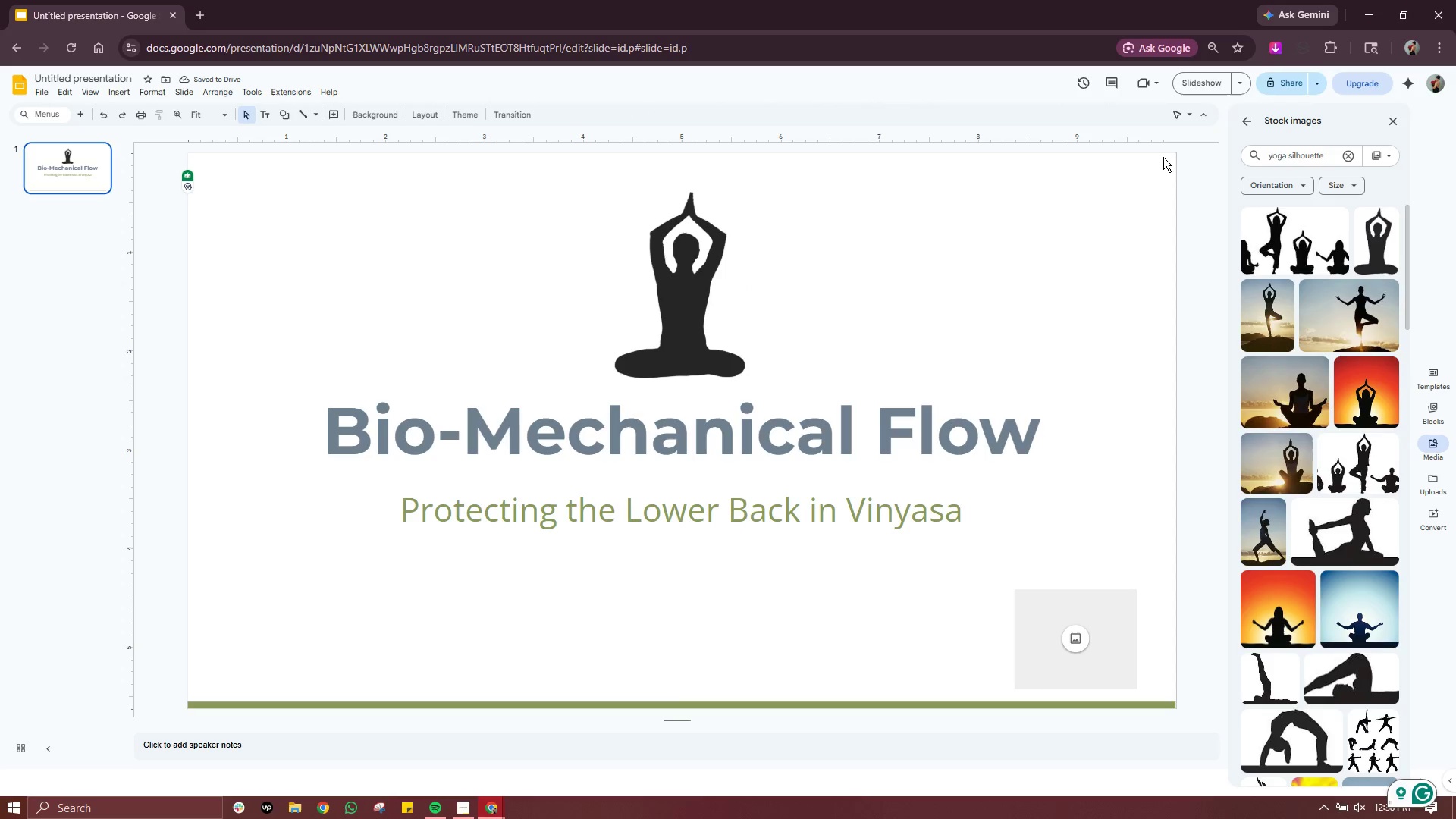 
left_click([1072, 639])
 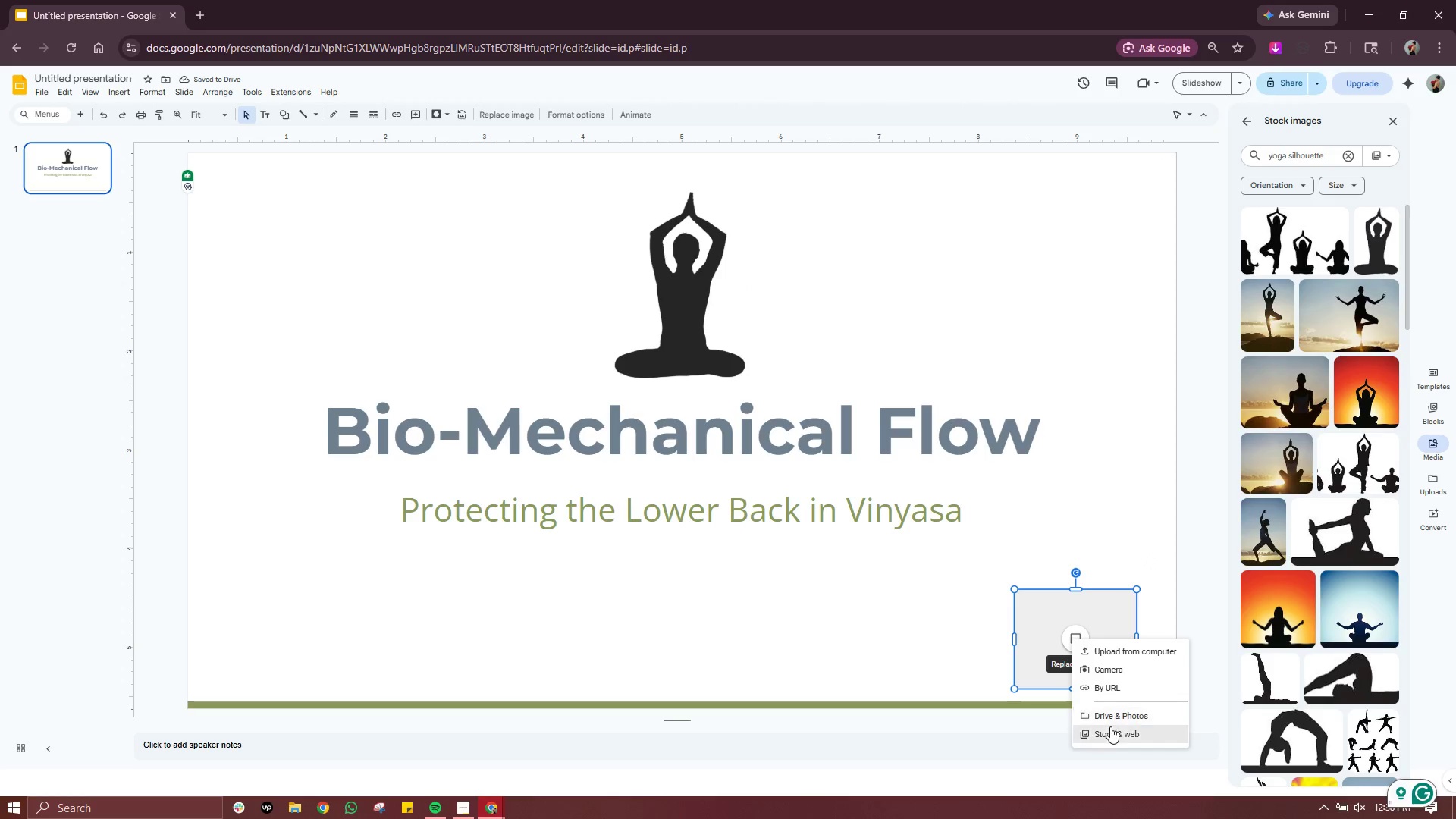 
left_click([1110, 731])
 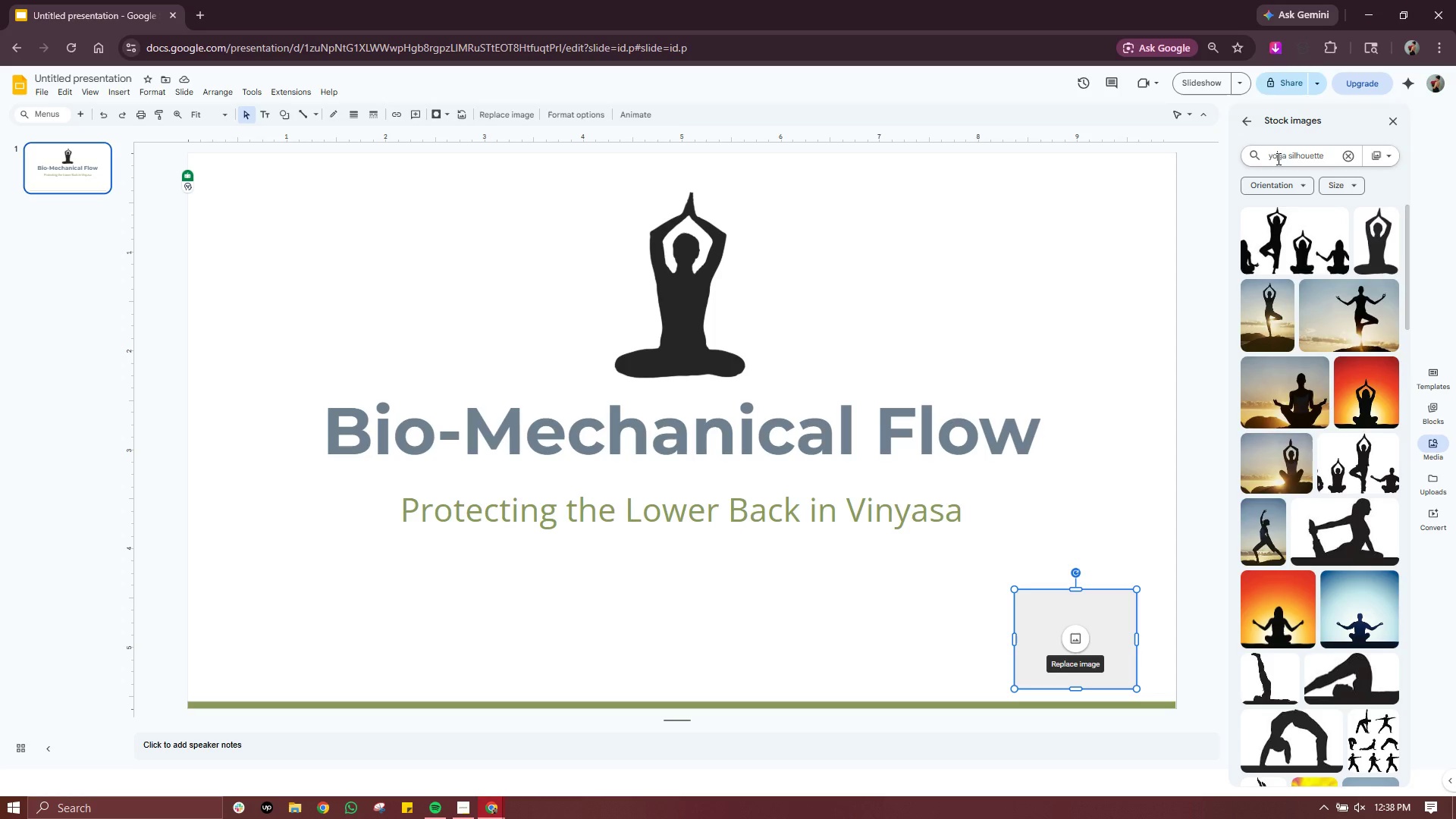 
double_click([1277, 158])
 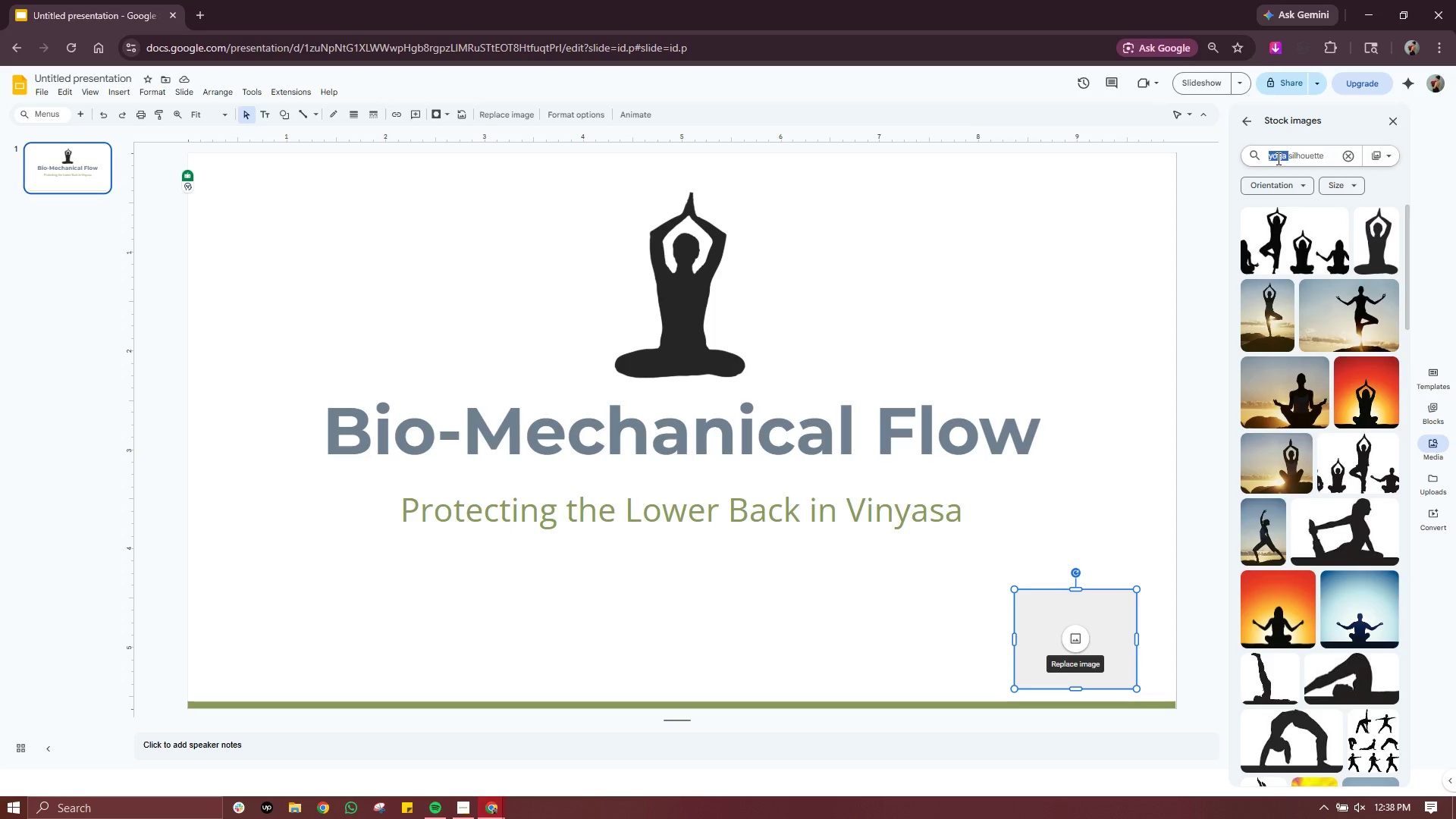 
triple_click([1277, 158])
 